 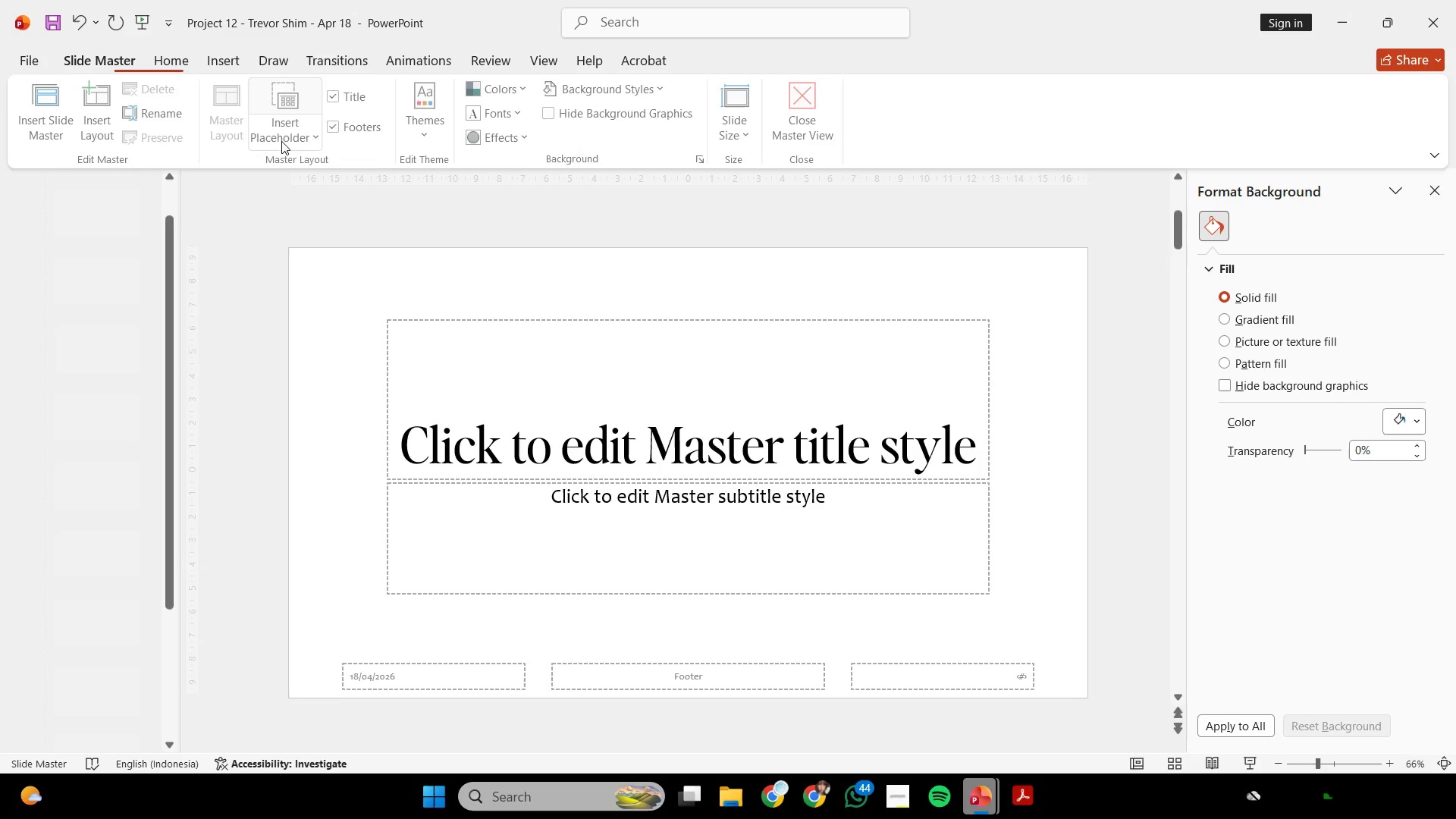 
scroll: coordinate [619, 358], scroll_direction: up, amount: 10.0
 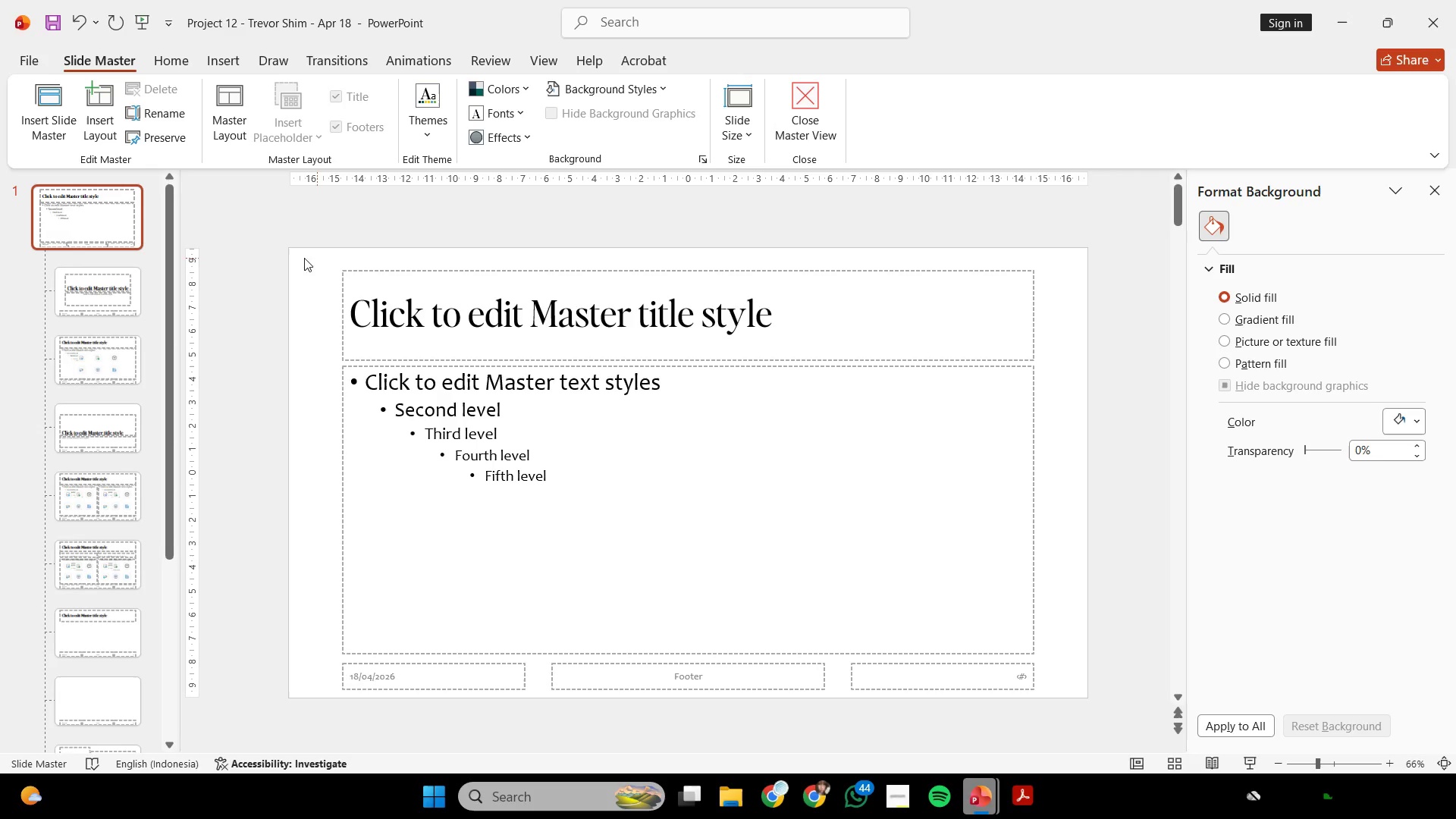 
left_click_drag(start_coordinate=[286, 256], to_coordinate=[1274, 818])
 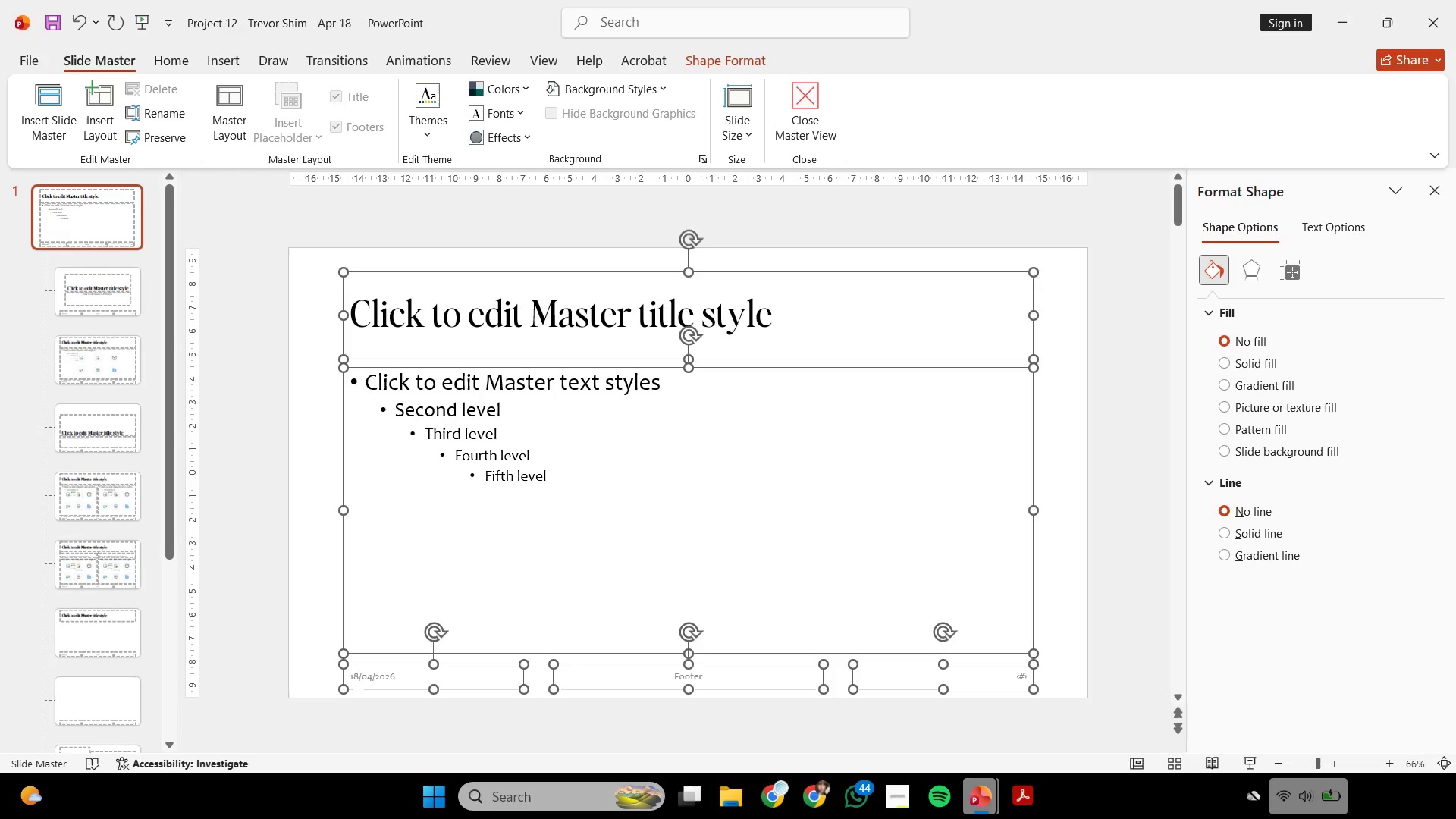 
key(Backspace)
 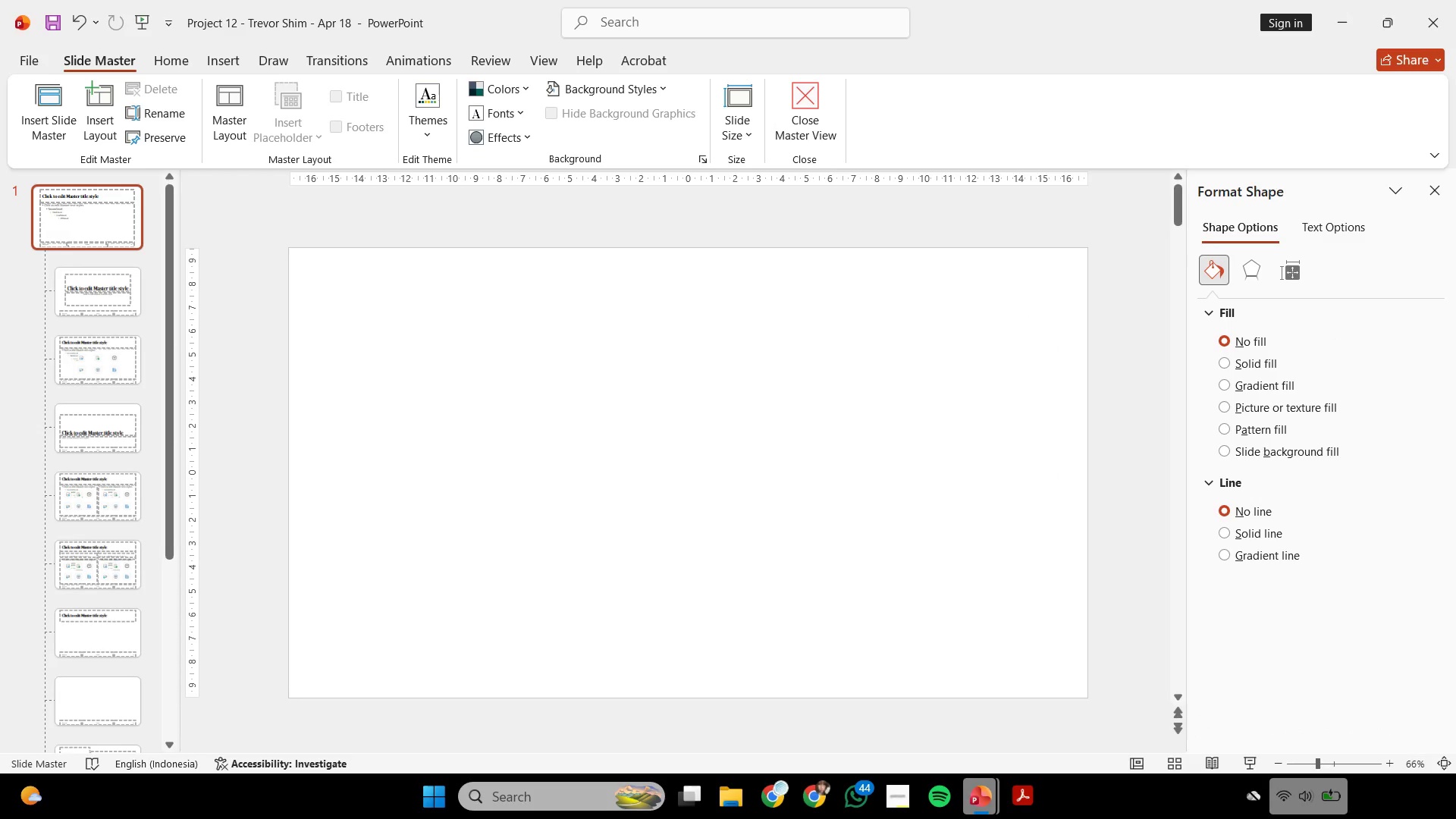 
key(Control+ControlLeft)
 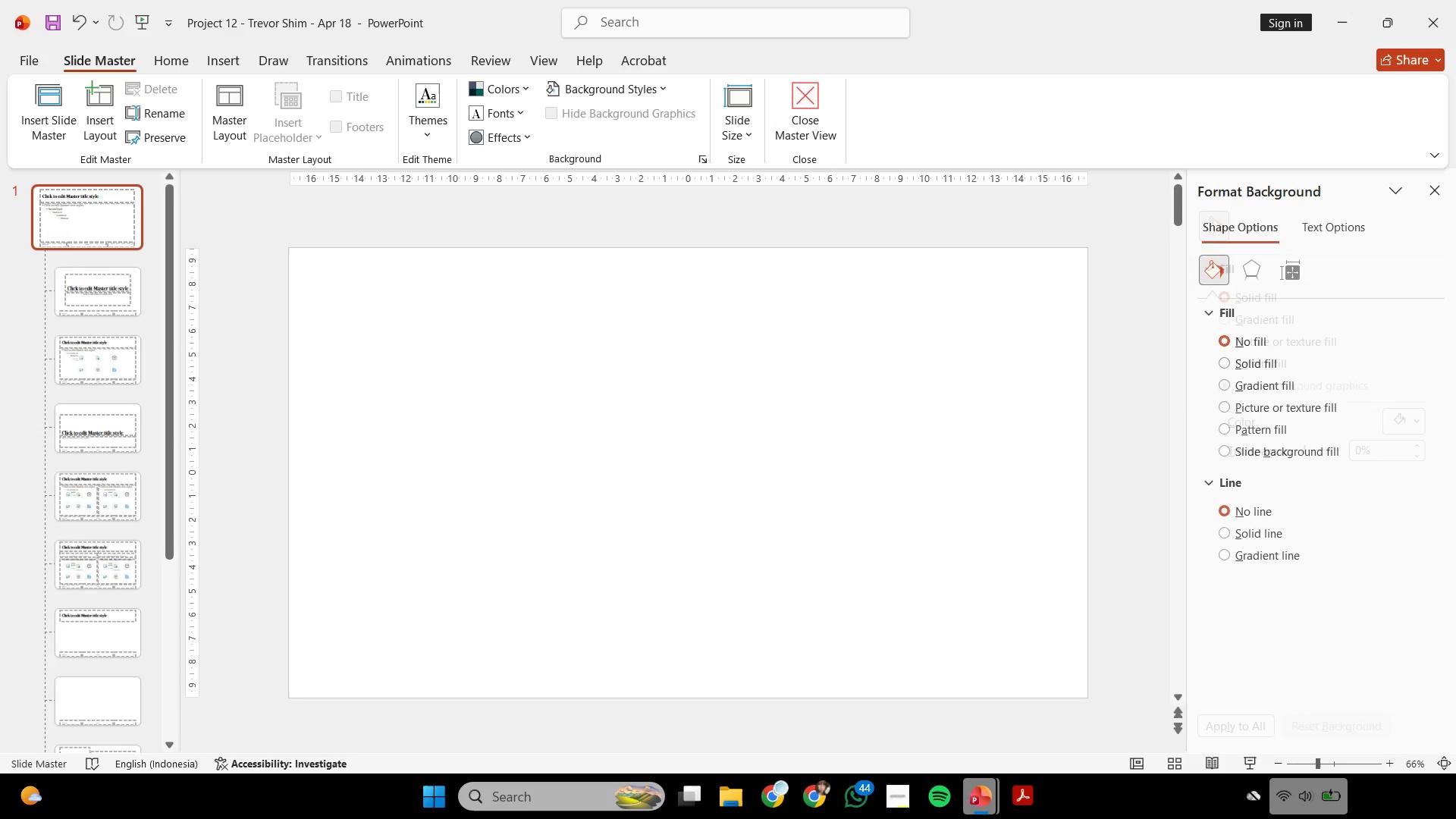 
key(Control+V)
 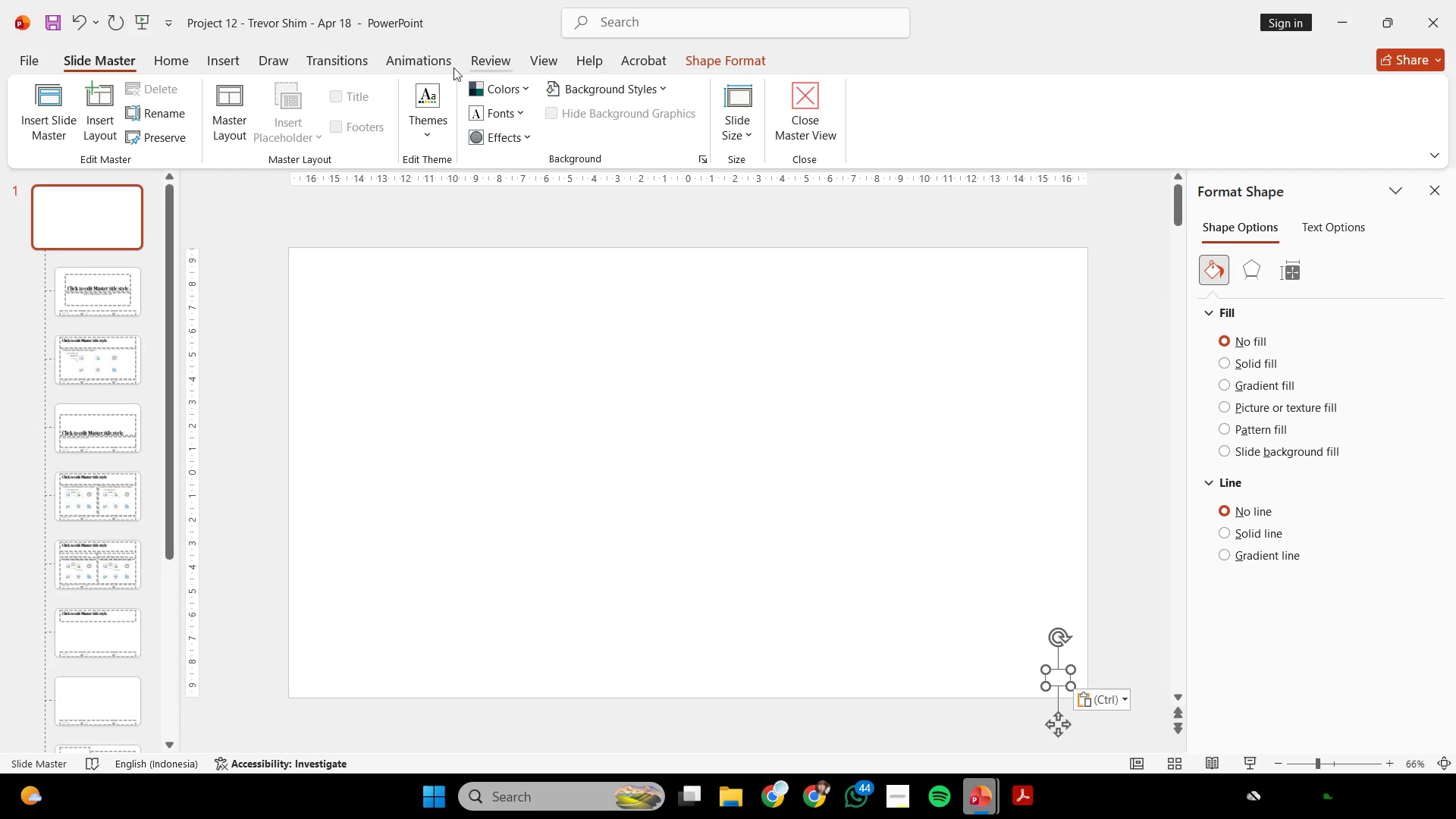 
left_click([154, 63])
 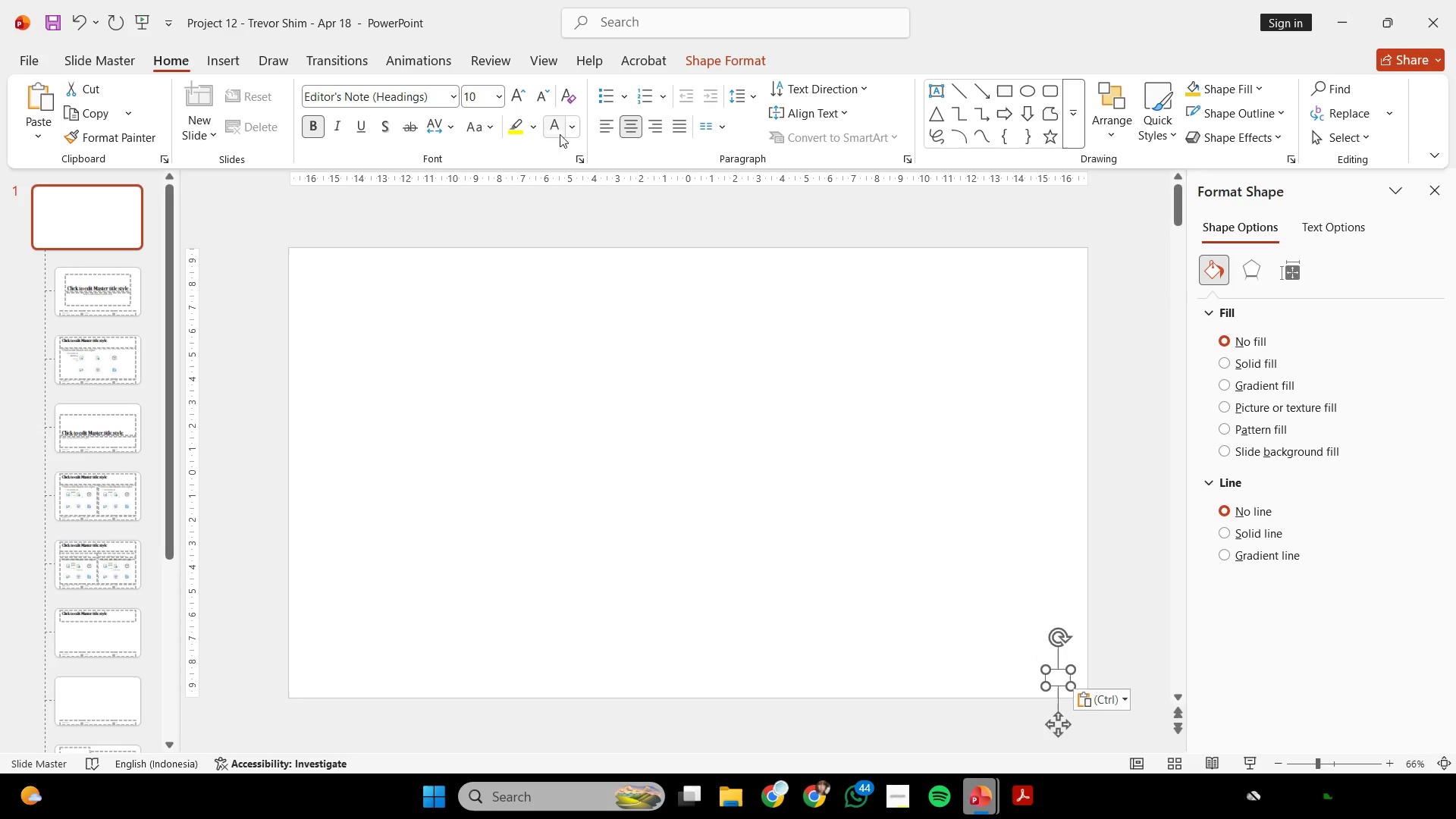 
left_click([572, 134])
 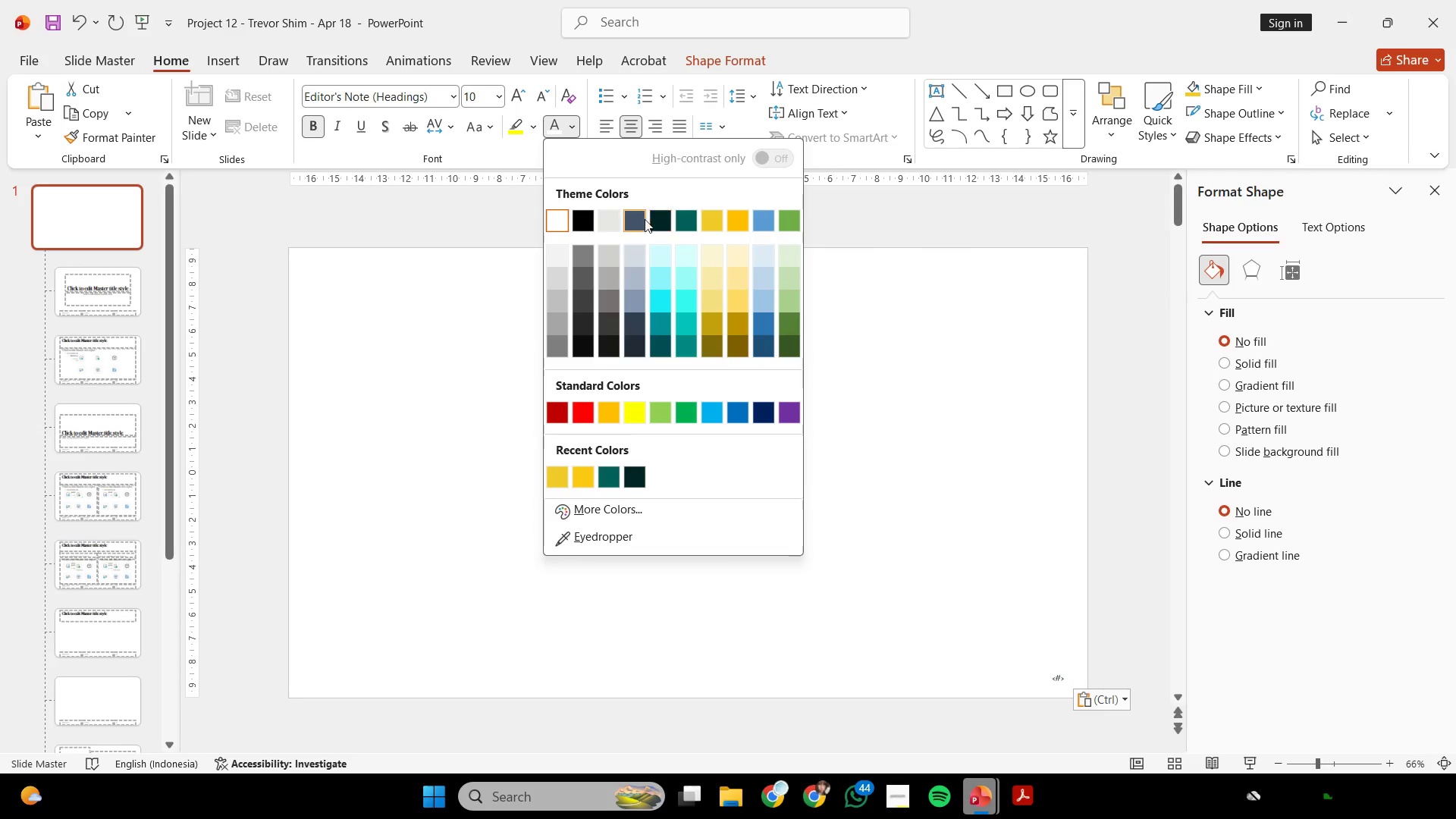 
left_click([642, 219])
 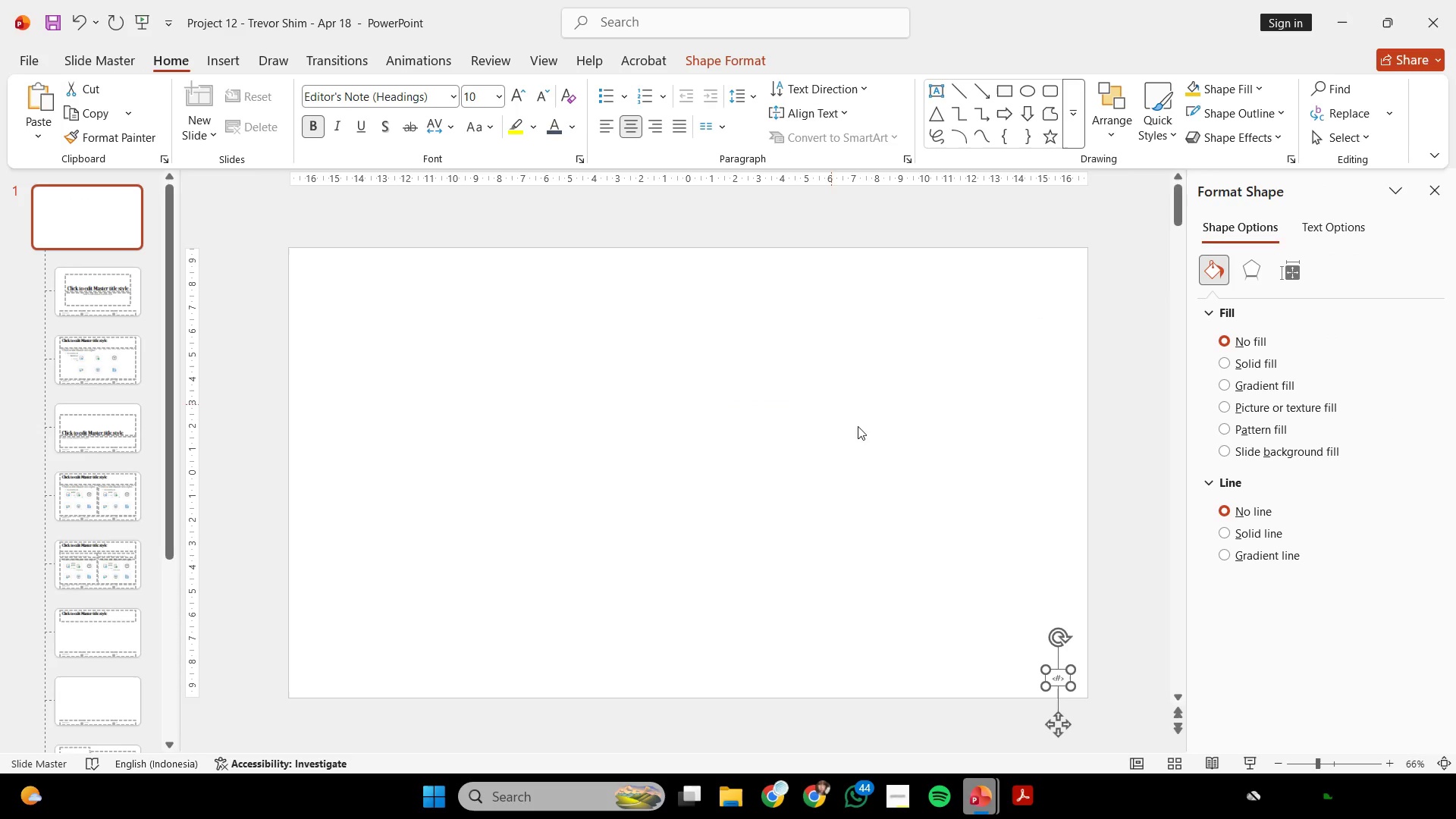 
hold_key(key=ControlLeft, duration=0.38)
scroll: coordinate [1030, 551], scroll_direction: up, amount: 3.0
 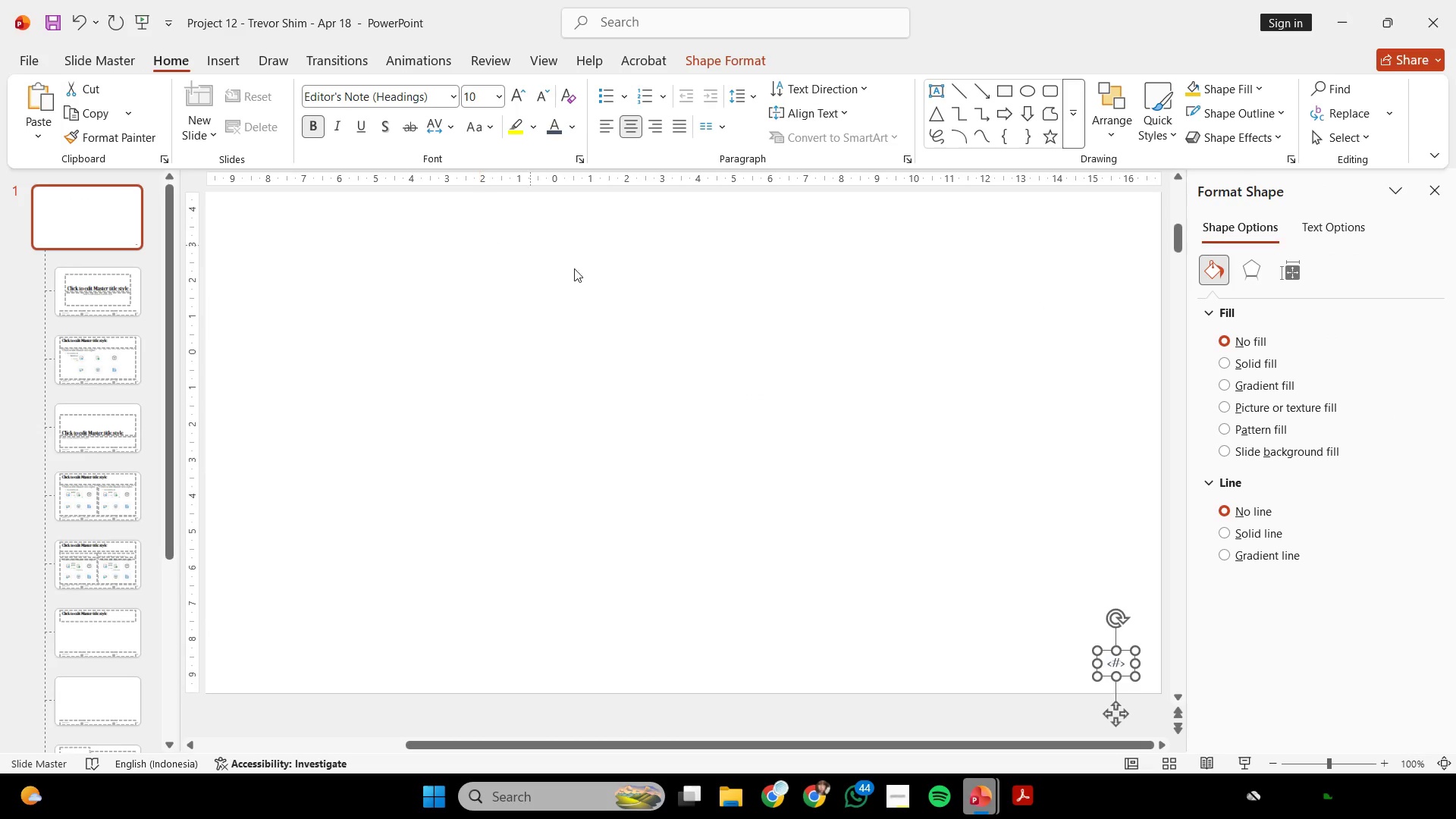 
hold_key(key=ControlLeft, duration=0.84)
scroll: coordinate [970, 507], scroll_direction: up, amount: 3.0
 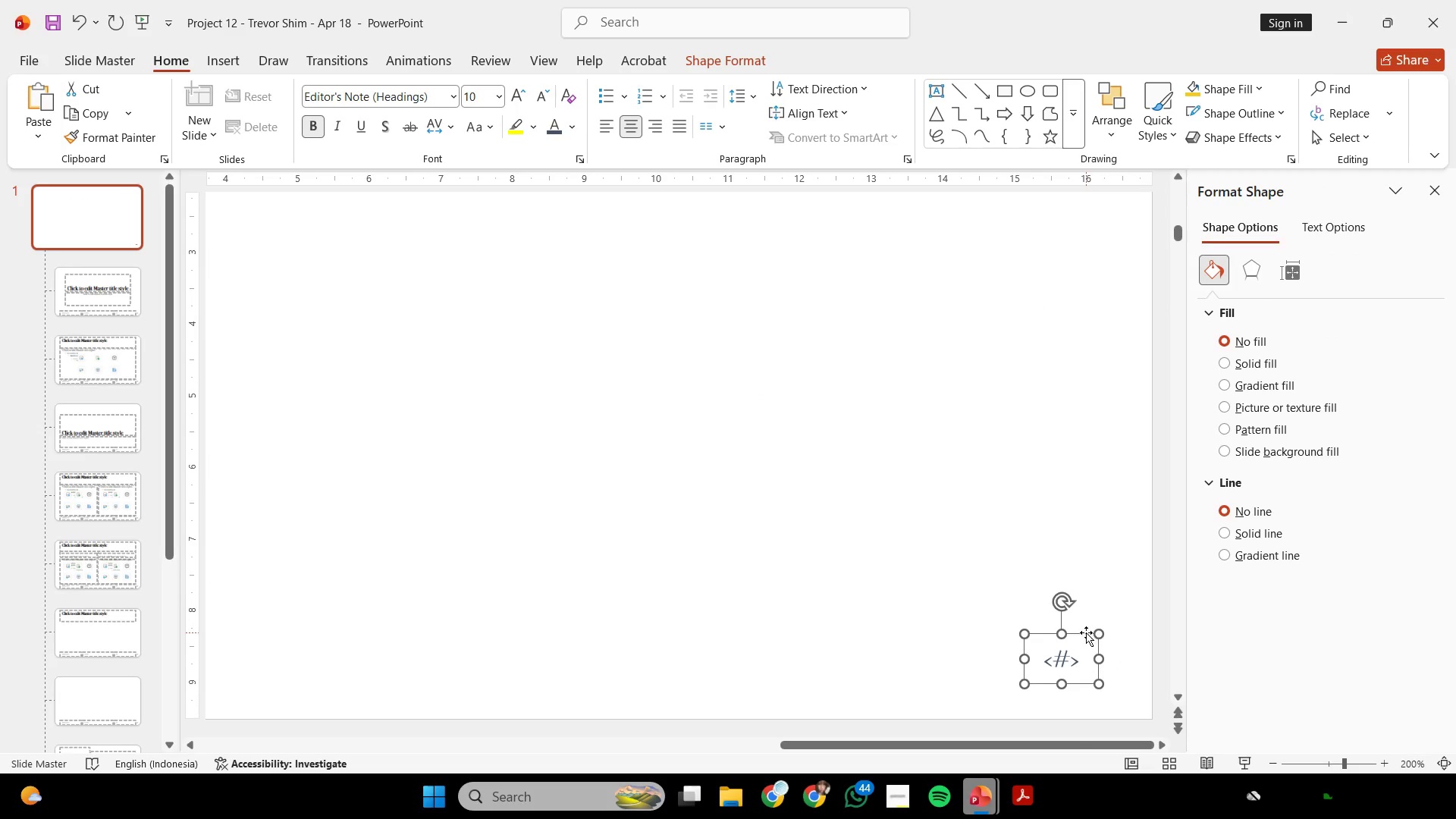 
hold_key(key=ShiftLeft, duration=1.47)
left_click_drag(start_coordinate=[1086, 632], to_coordinate=[1082, 632])
 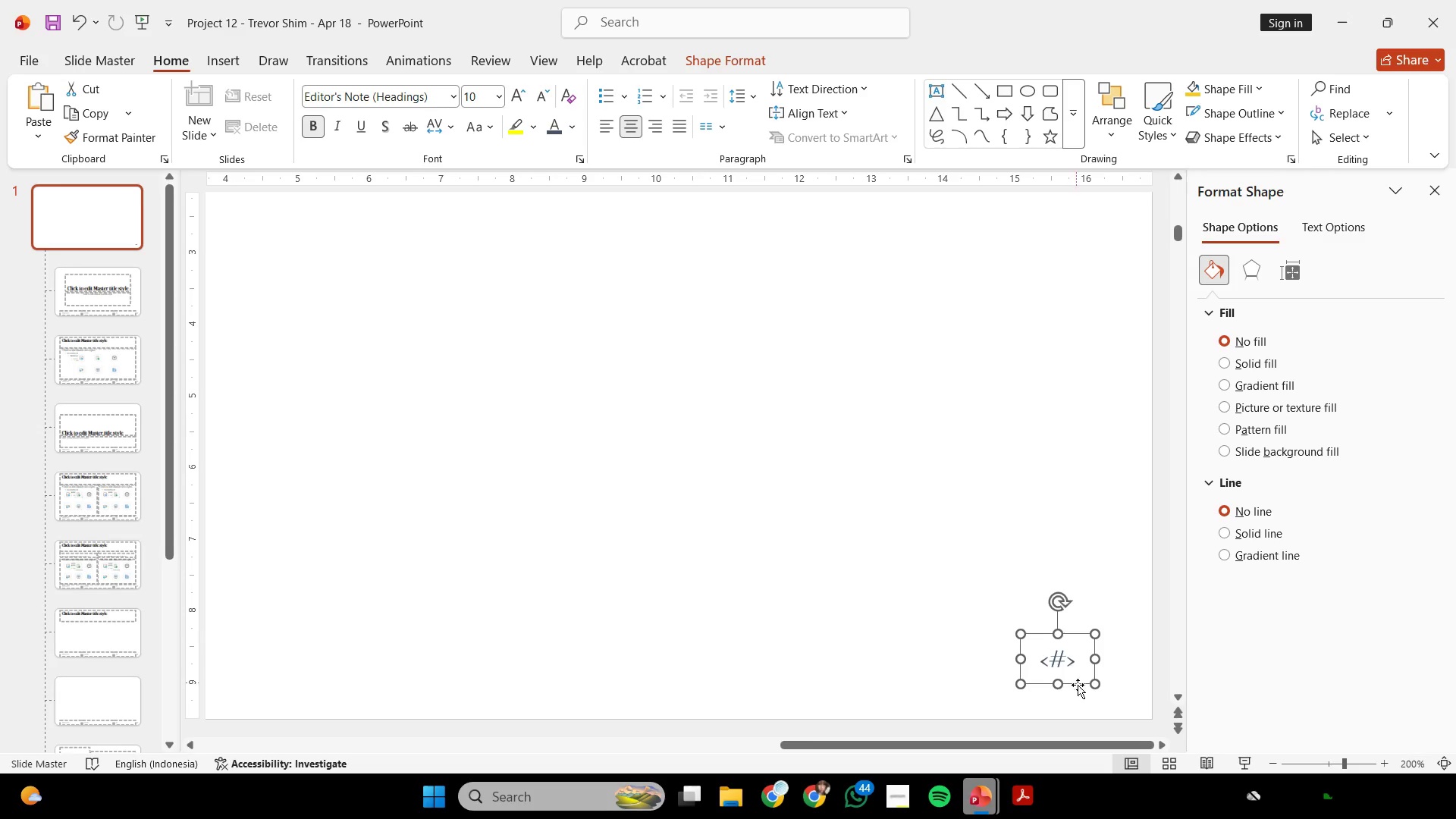 
hold_key(key=ControlLeft, duration=1.14)
hold_key(key=ShiftLeft, duration=1.09)
left_click_drag(start_coordinate=[1081, 684], to_coordinate=[987, 684])
 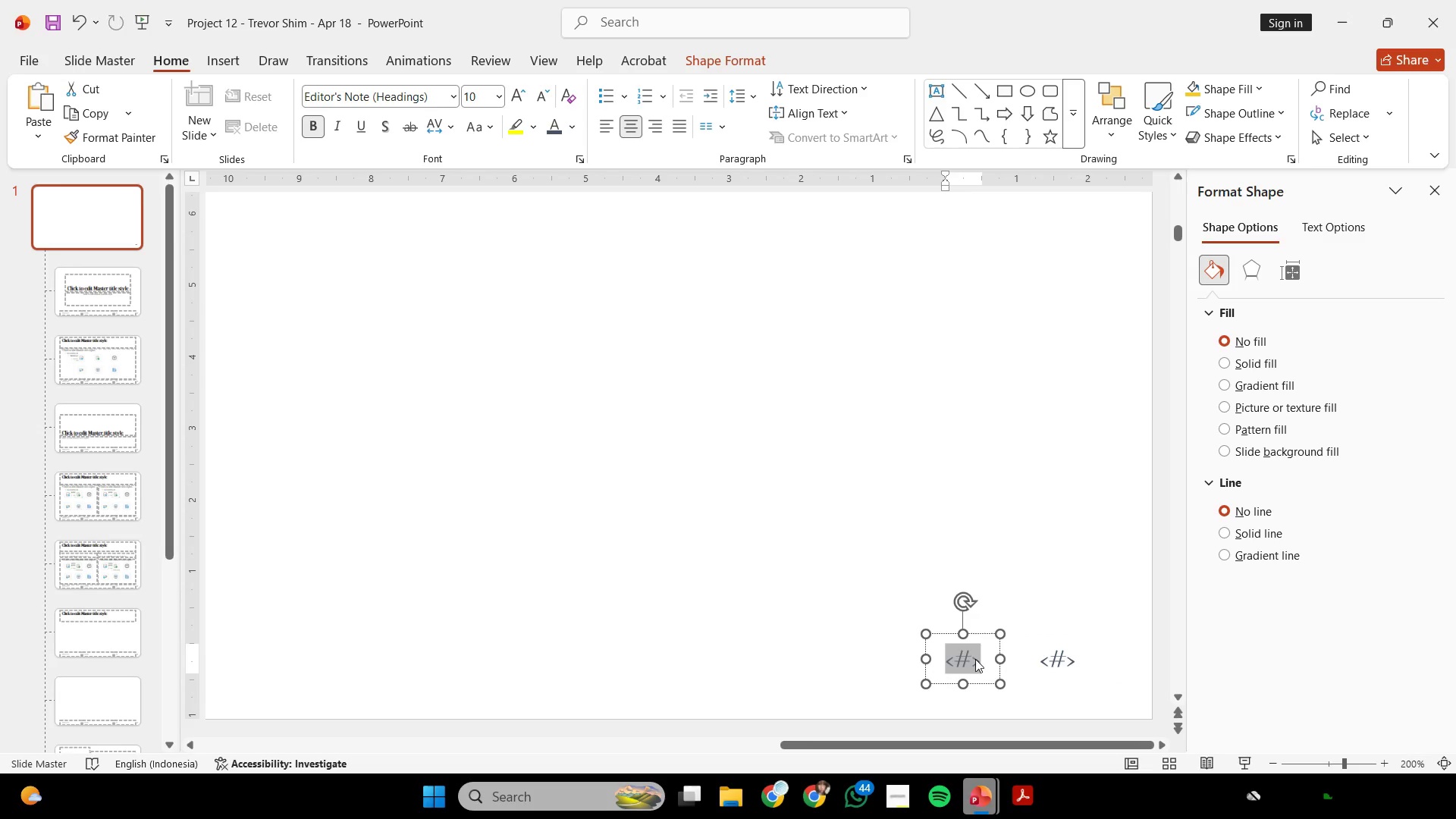 
double_click([975, 659])
 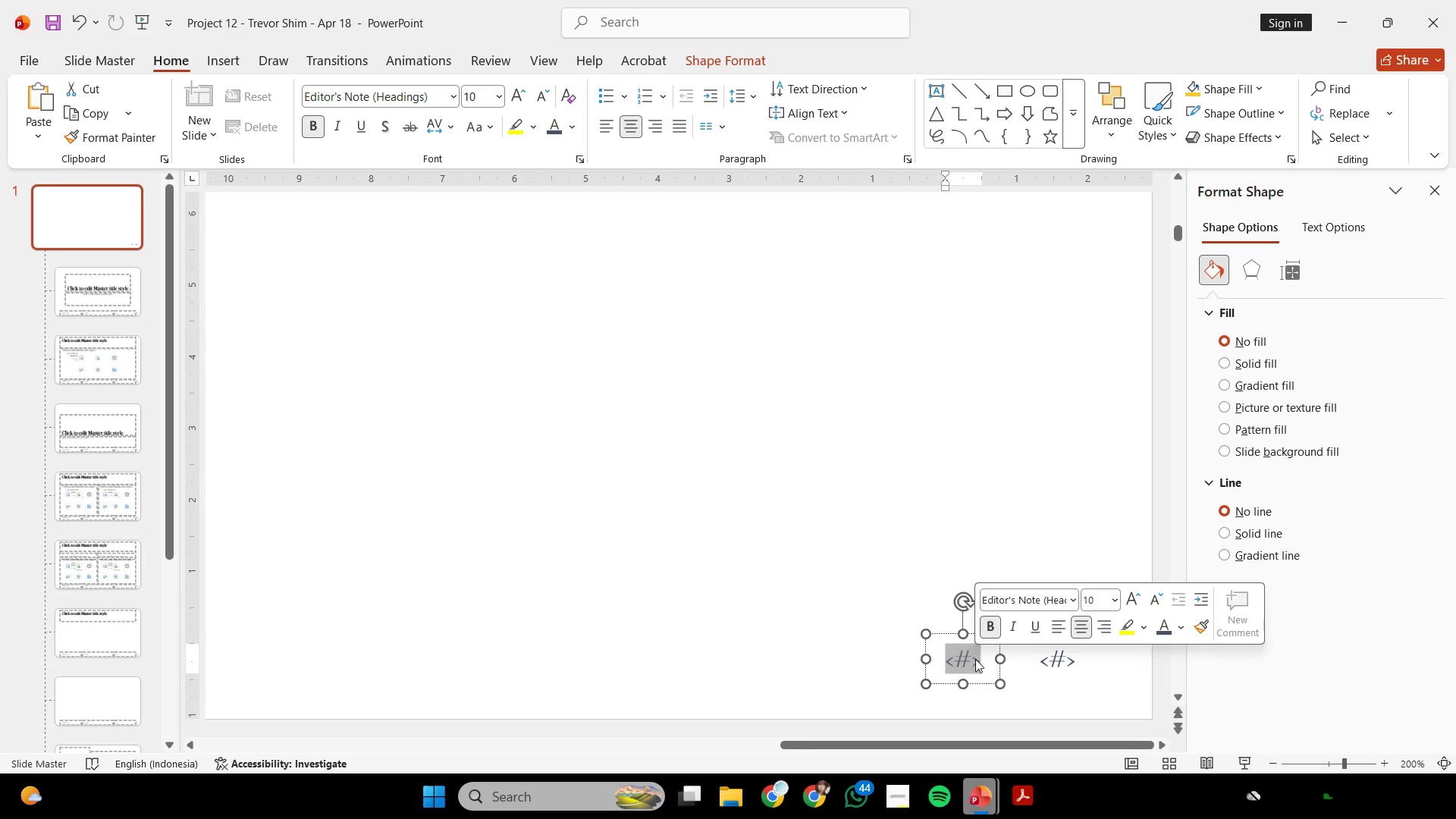 
key(Control+ControlLeft)
 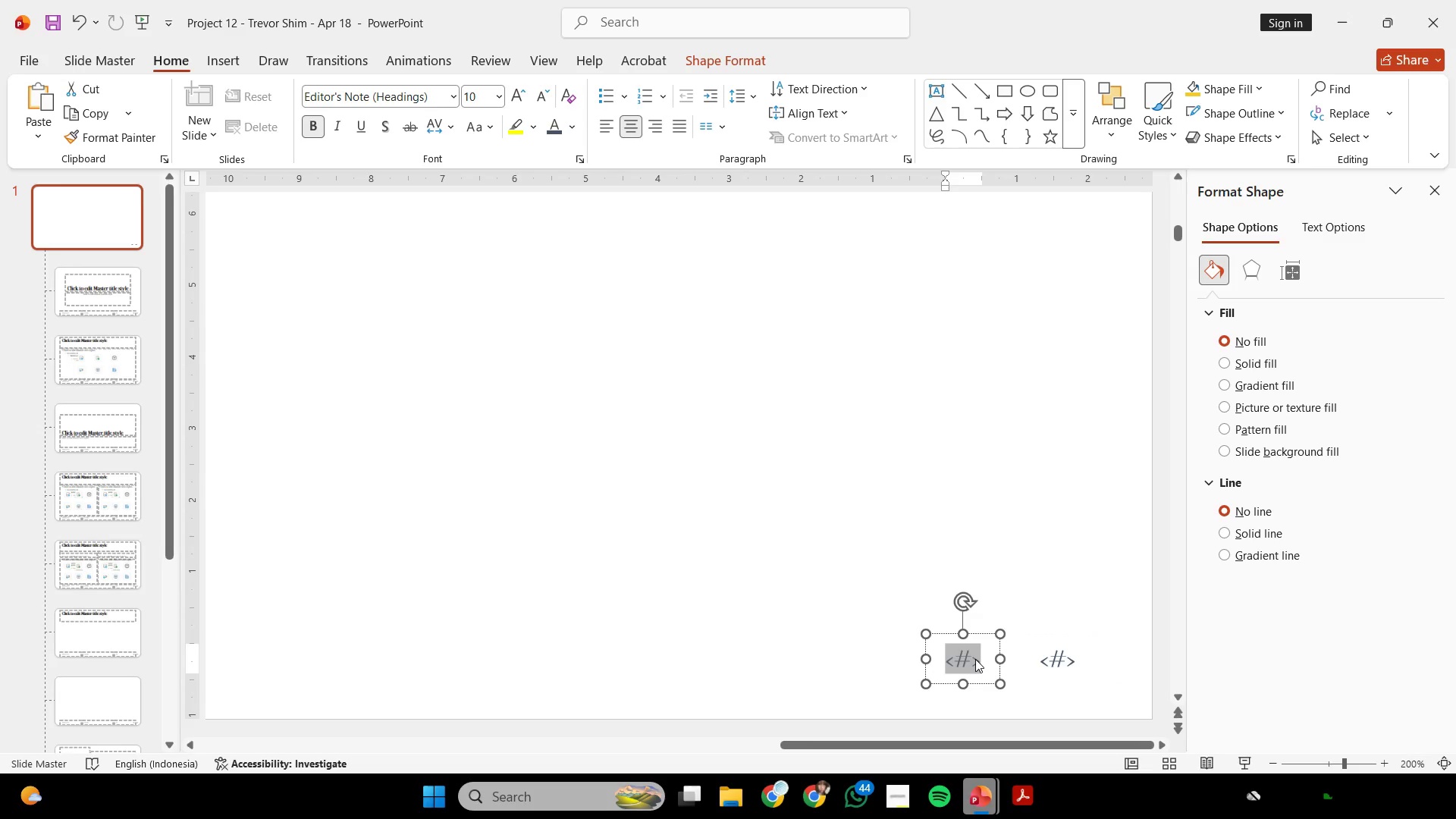 
type(Page)
 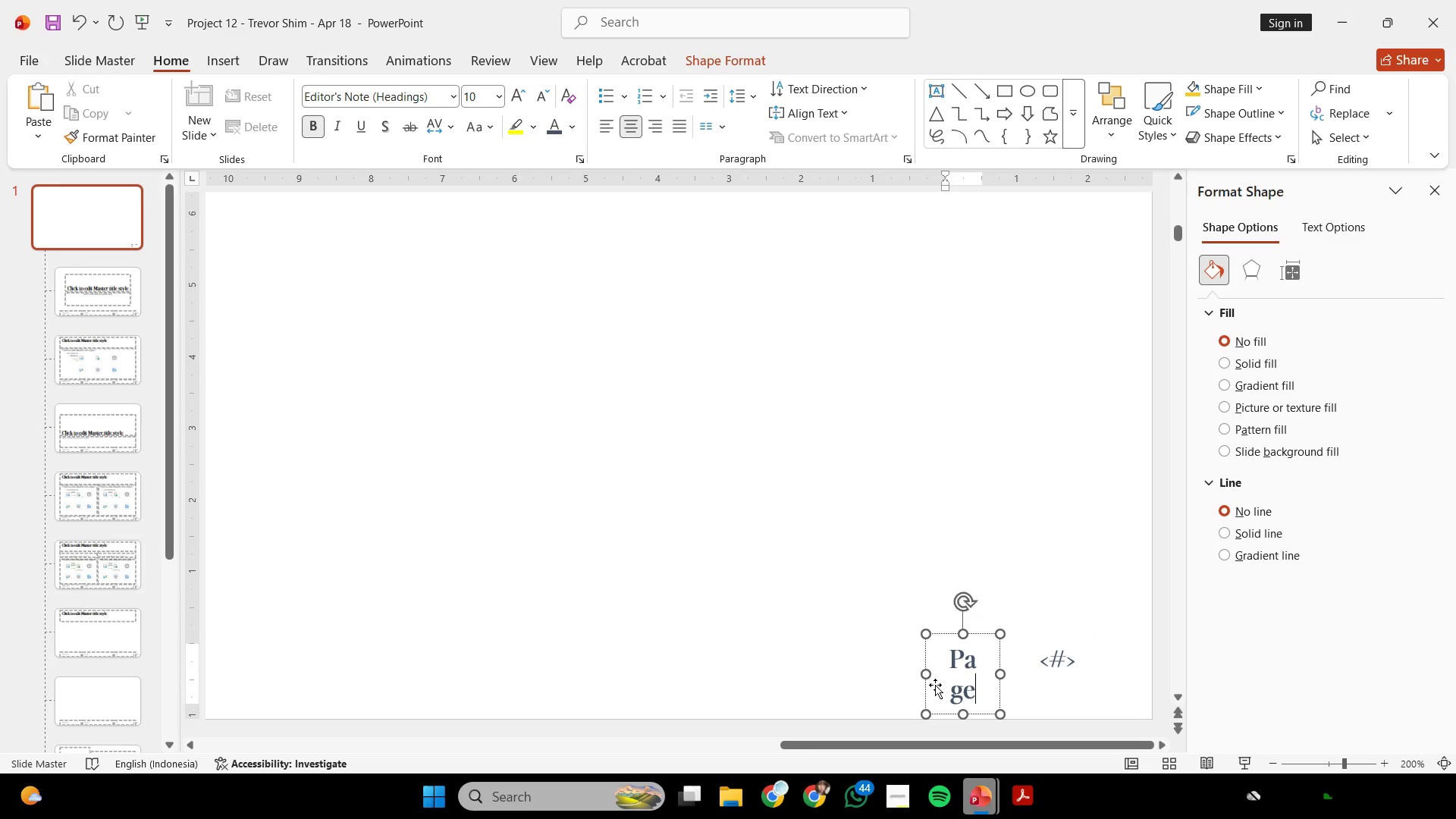 
left_click_drag(start_coordinate=[927, 677], to_coordinate=[905, 680])
 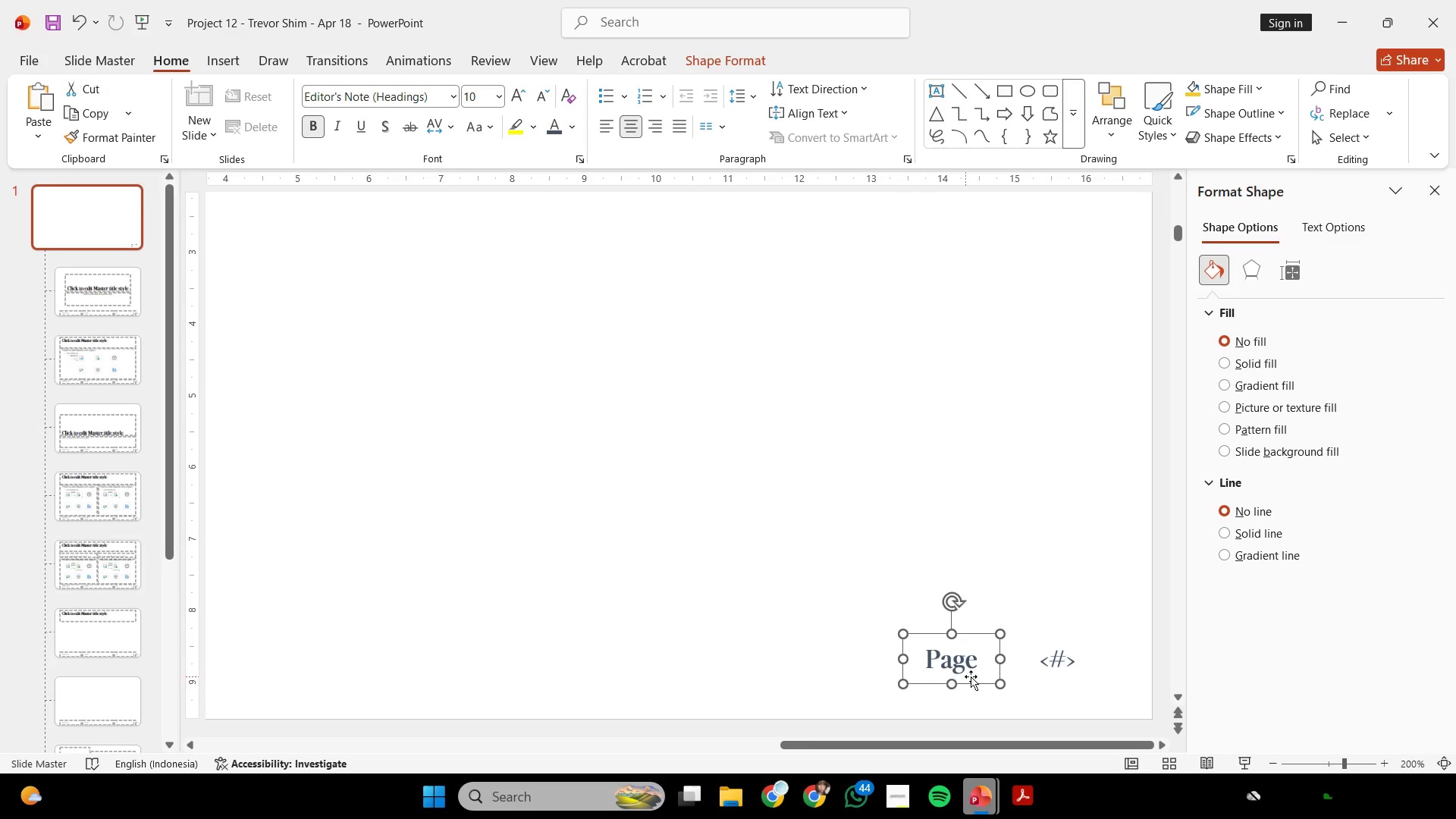 
hold_key(key=ShiftLeft, duration=3.58)
left_click_drag(start_coordinate=[1001, 670], to_coordinate=[1036, 668])
 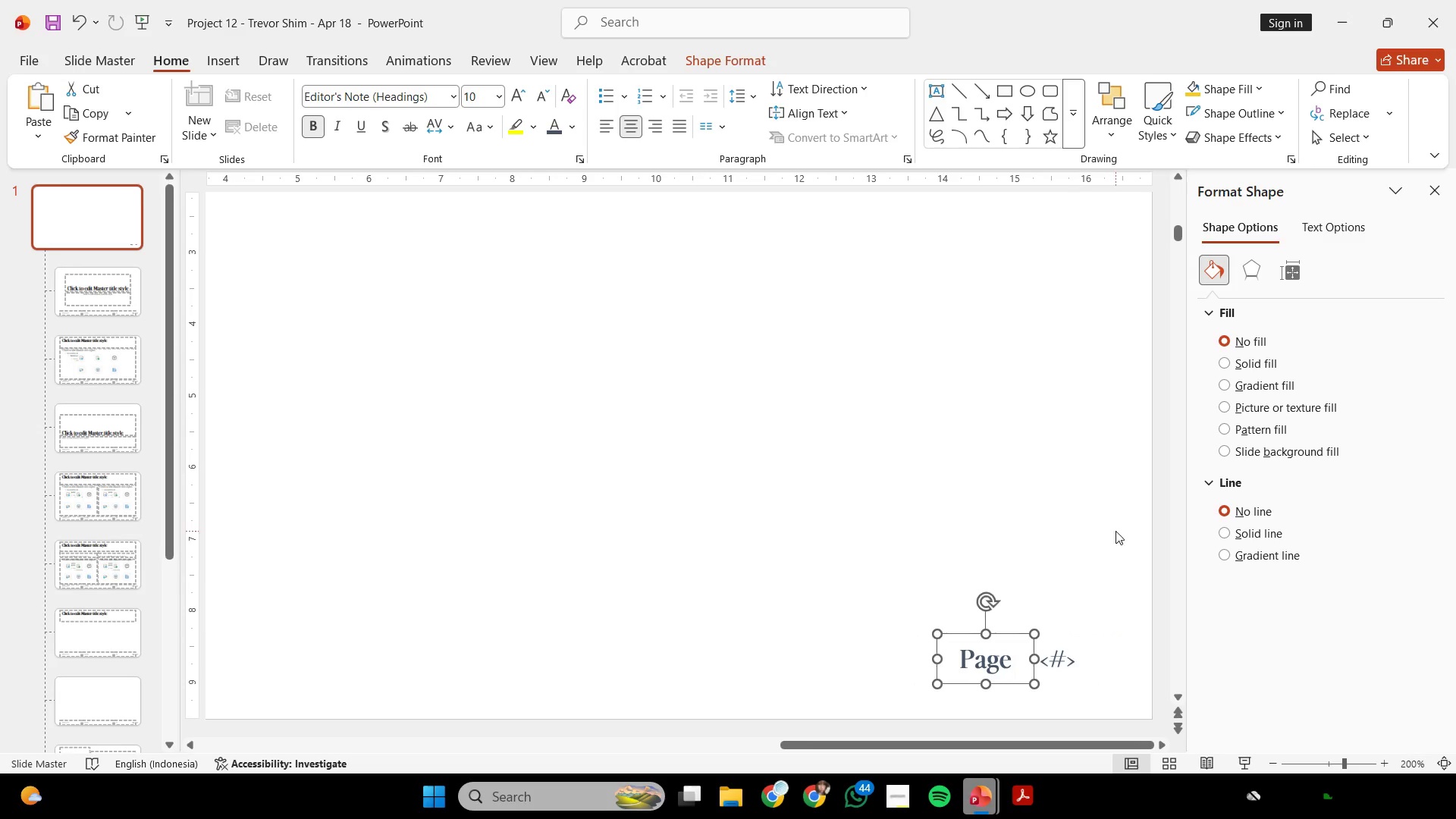 
left_click([1116, 531])
 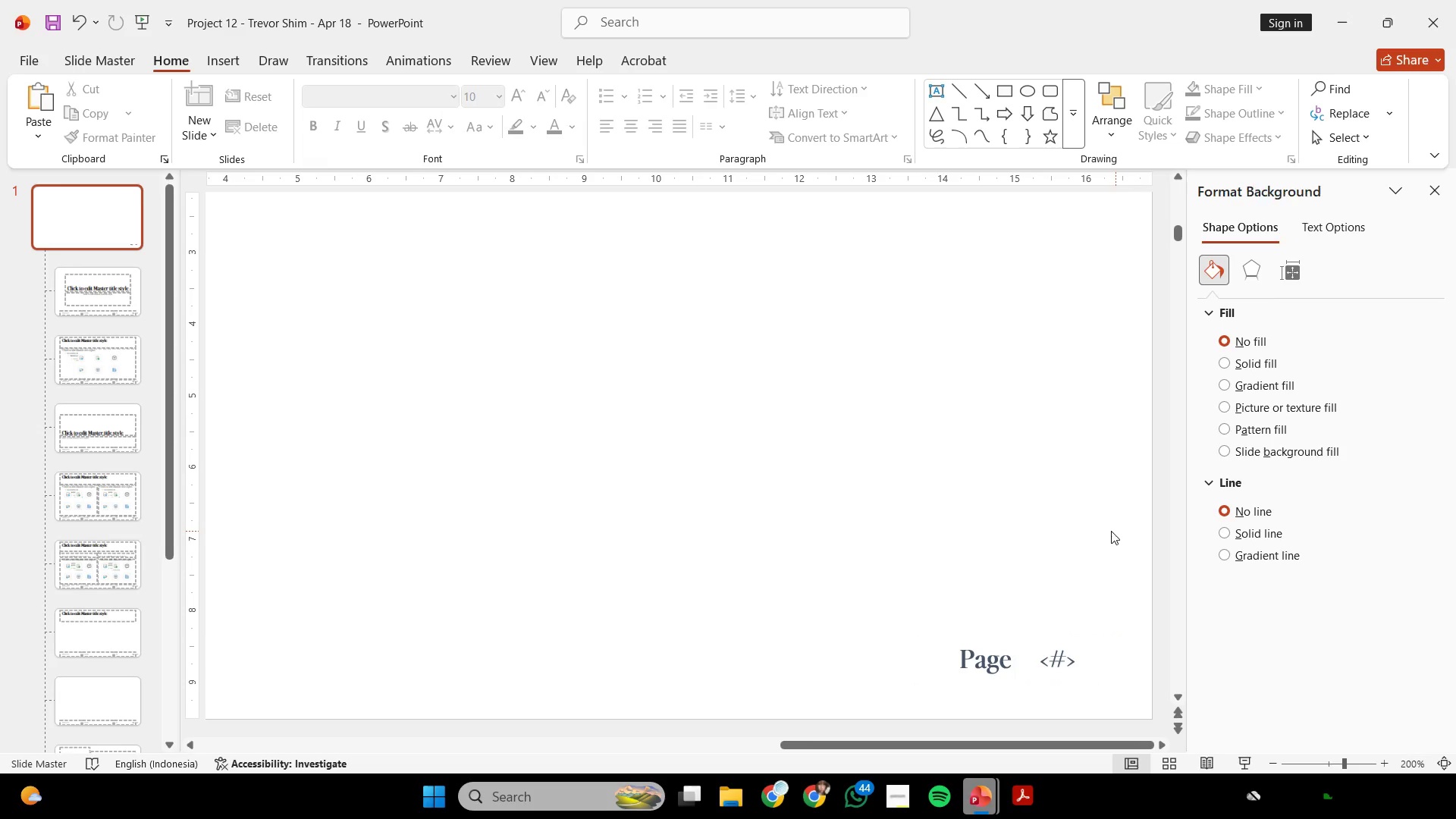 
hold_key(key=ControlLeft, duration=1.59)
scroll: coordinate [1037, 566], scroll_direction: down, amount: 5.0
 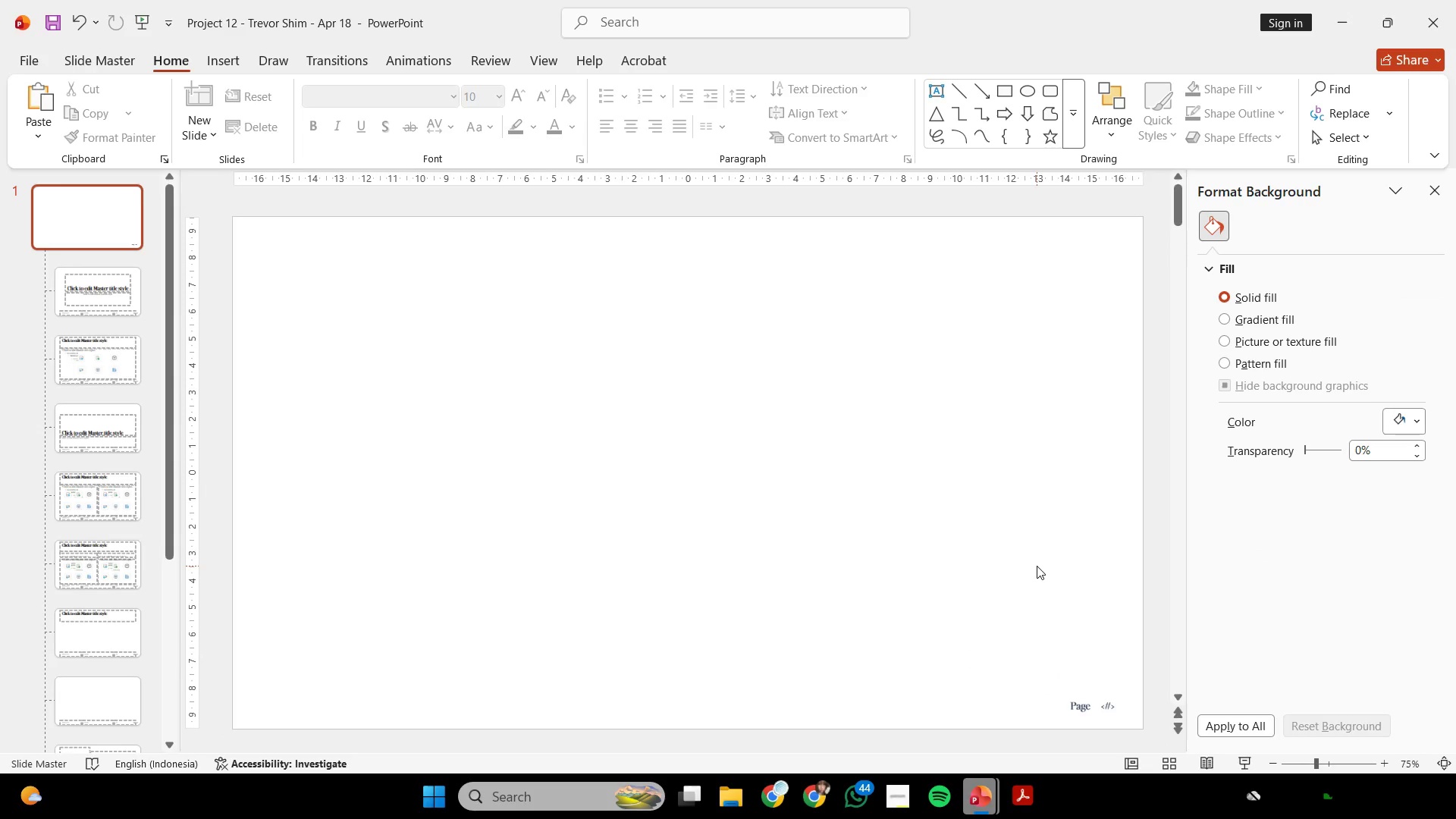 
hold_key(key=ControlLeft, duration=0.39)
scroll: coordinate [1038, 561], scroll_direction: down, amount: 1.0
 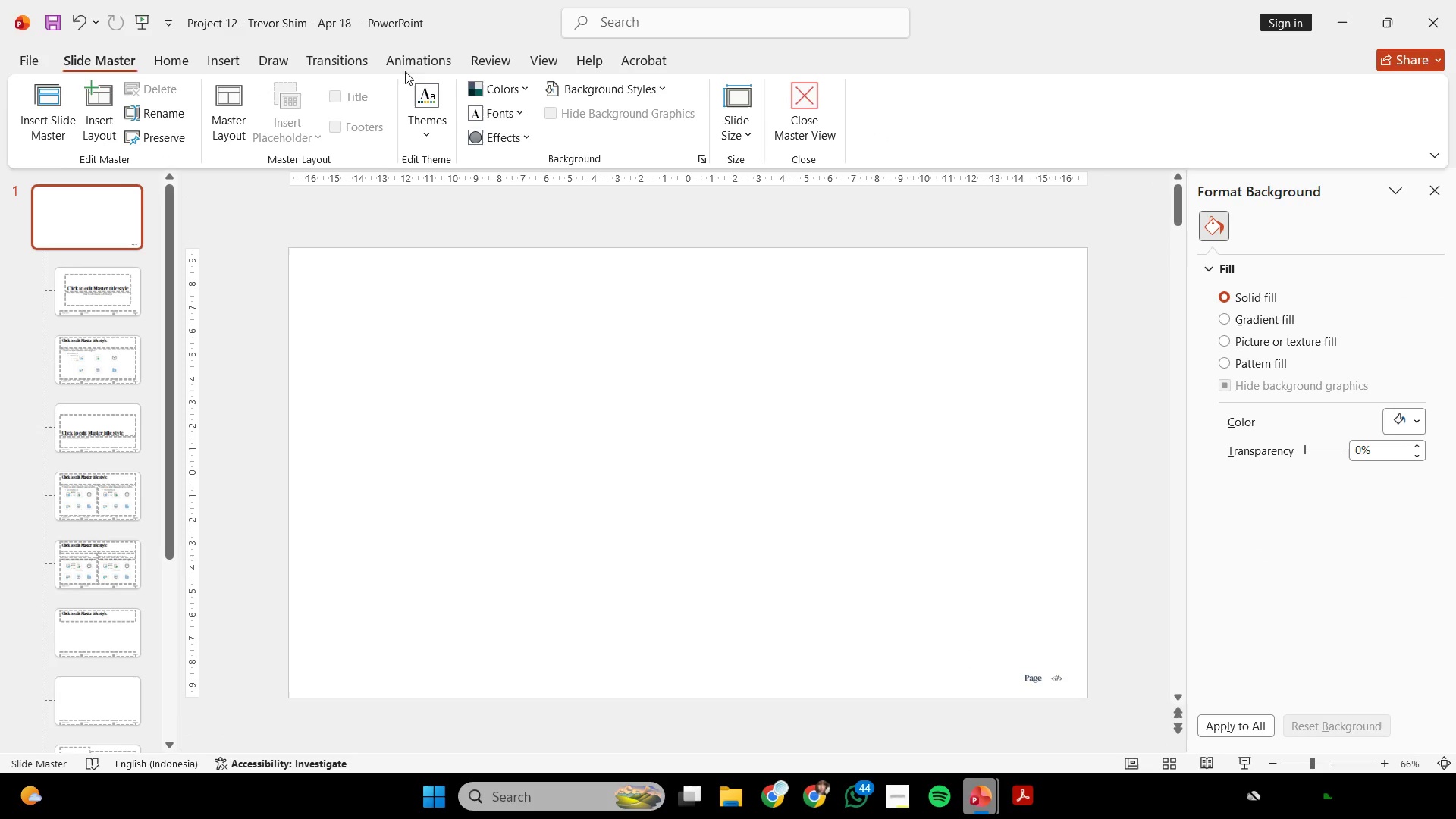 
mouse_move([809, 134])
 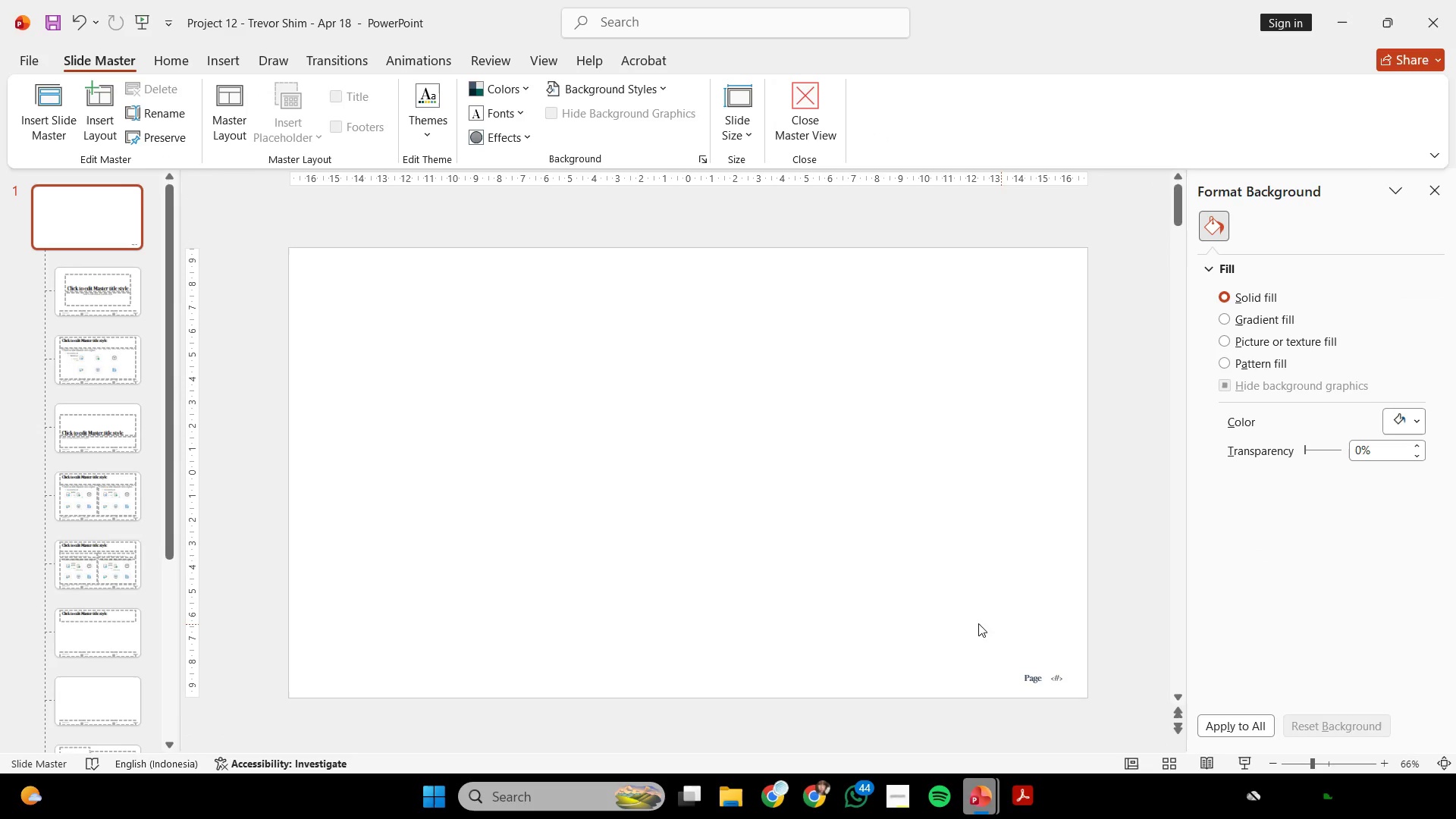 
left_click([966, 623])
 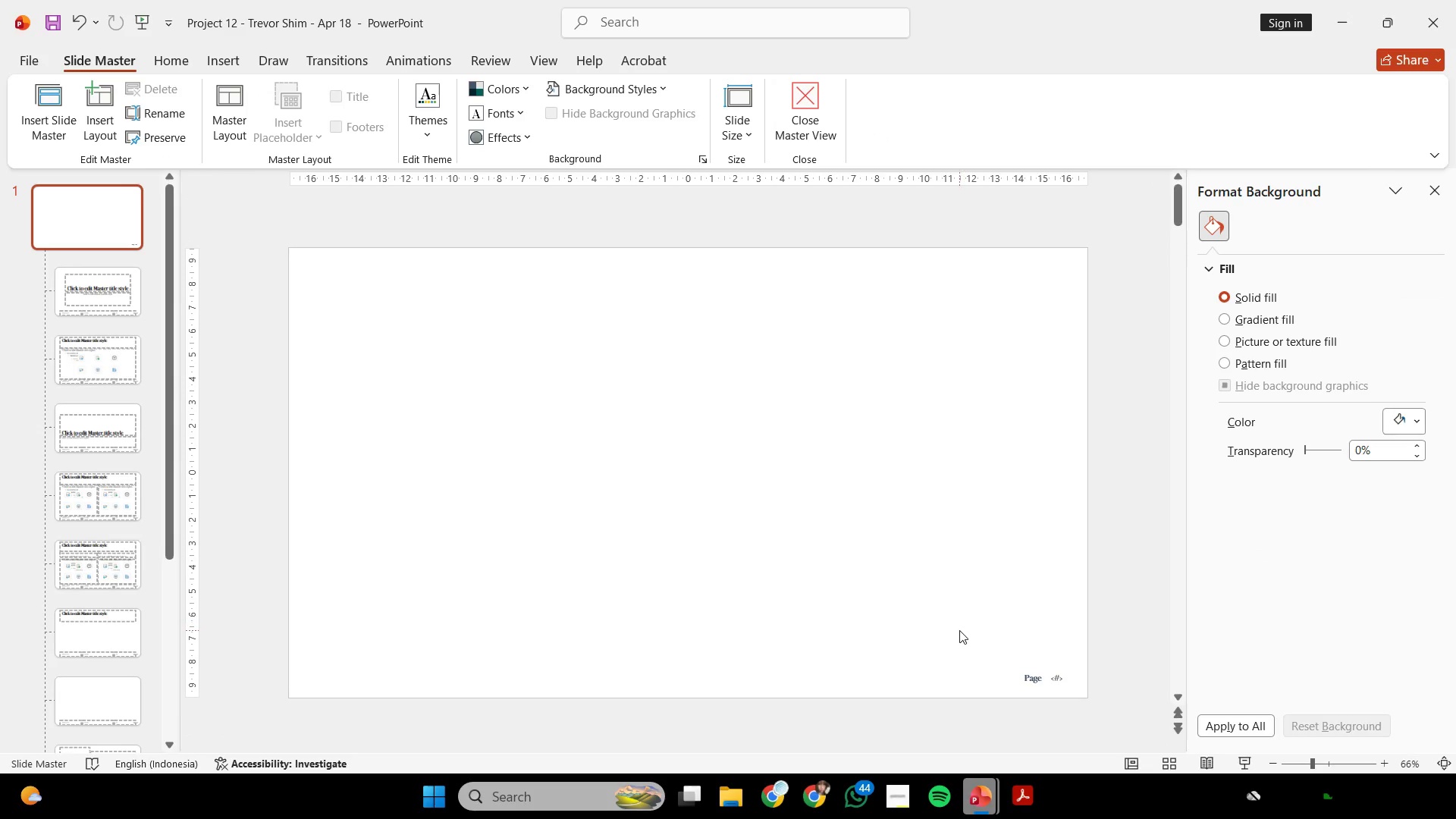 
left_click_drag(start_coordinate=[962, 635], to_coordinate=[1151, 713])
 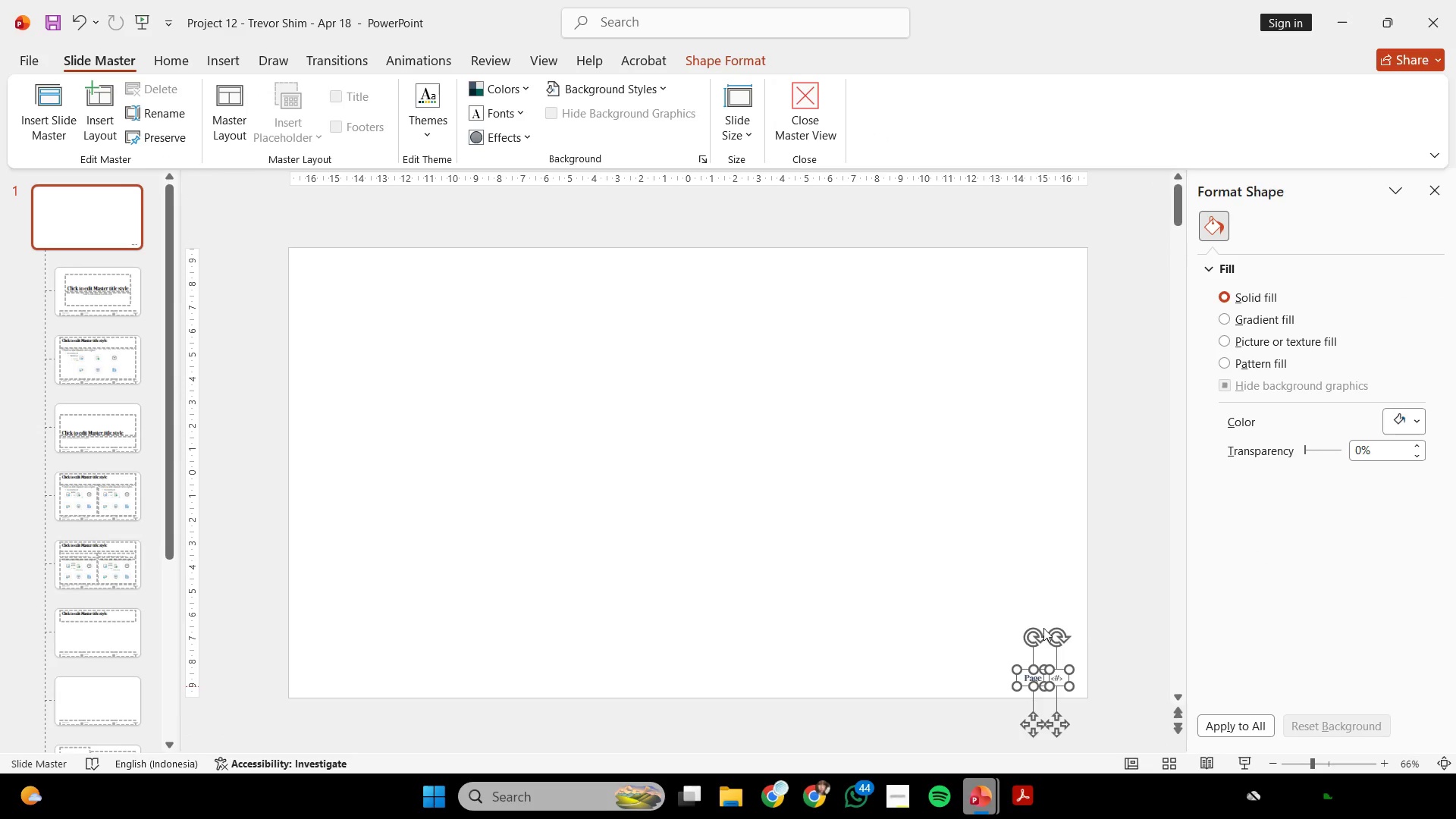 
hold_key(key=ControlLeft, duration=0.67)
 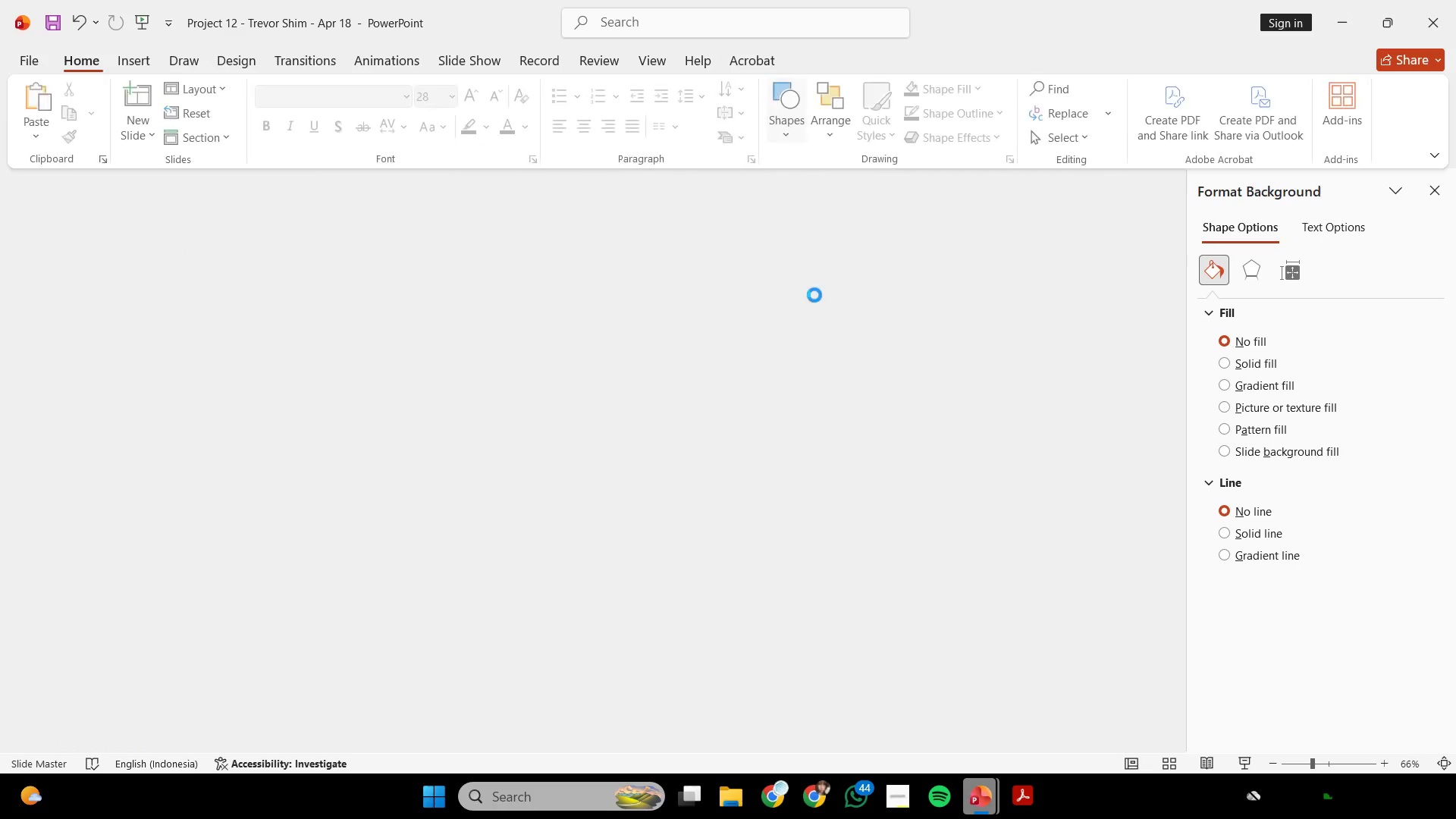 
type(cc)
 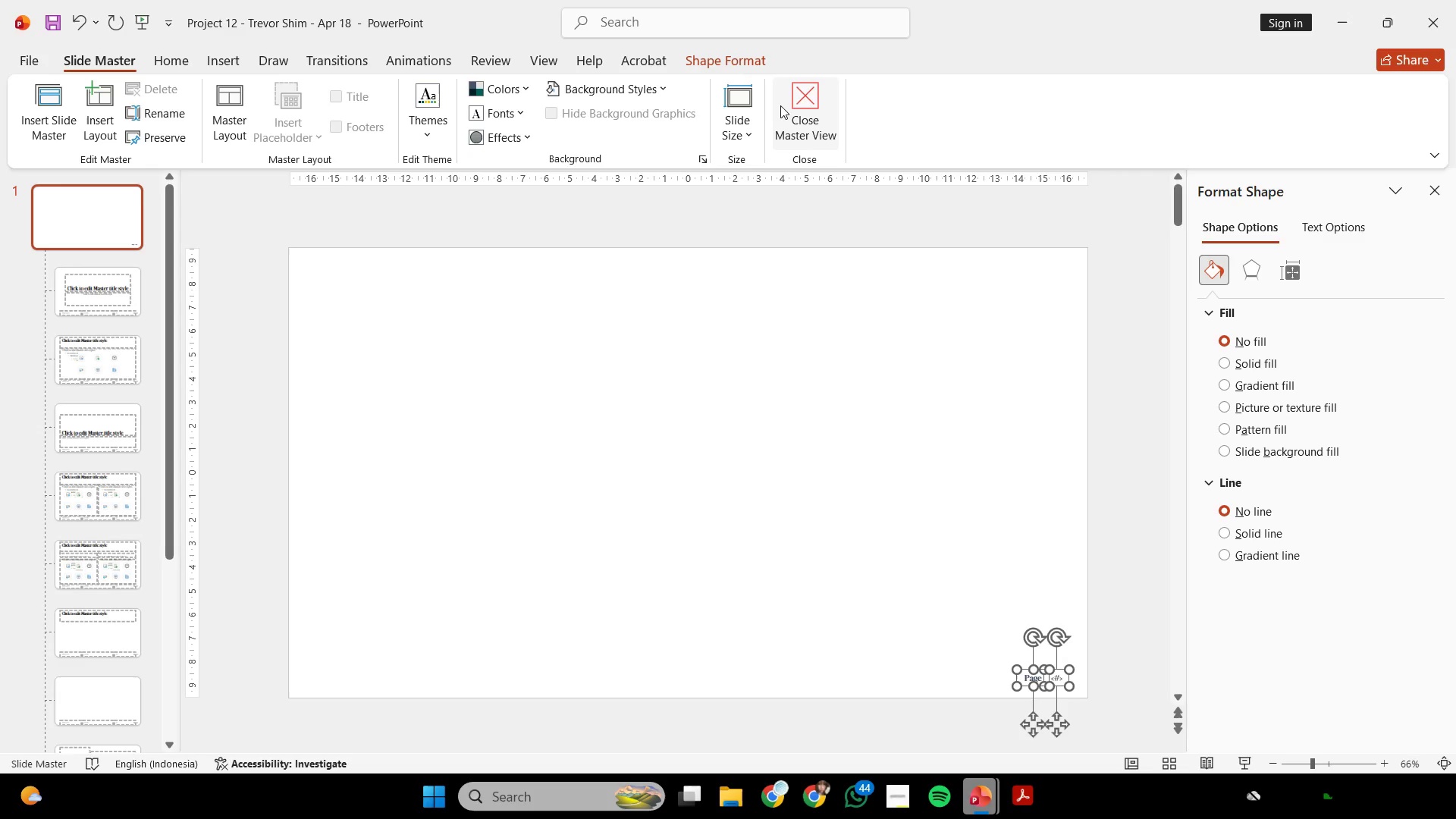 
left_click([780, 105])
 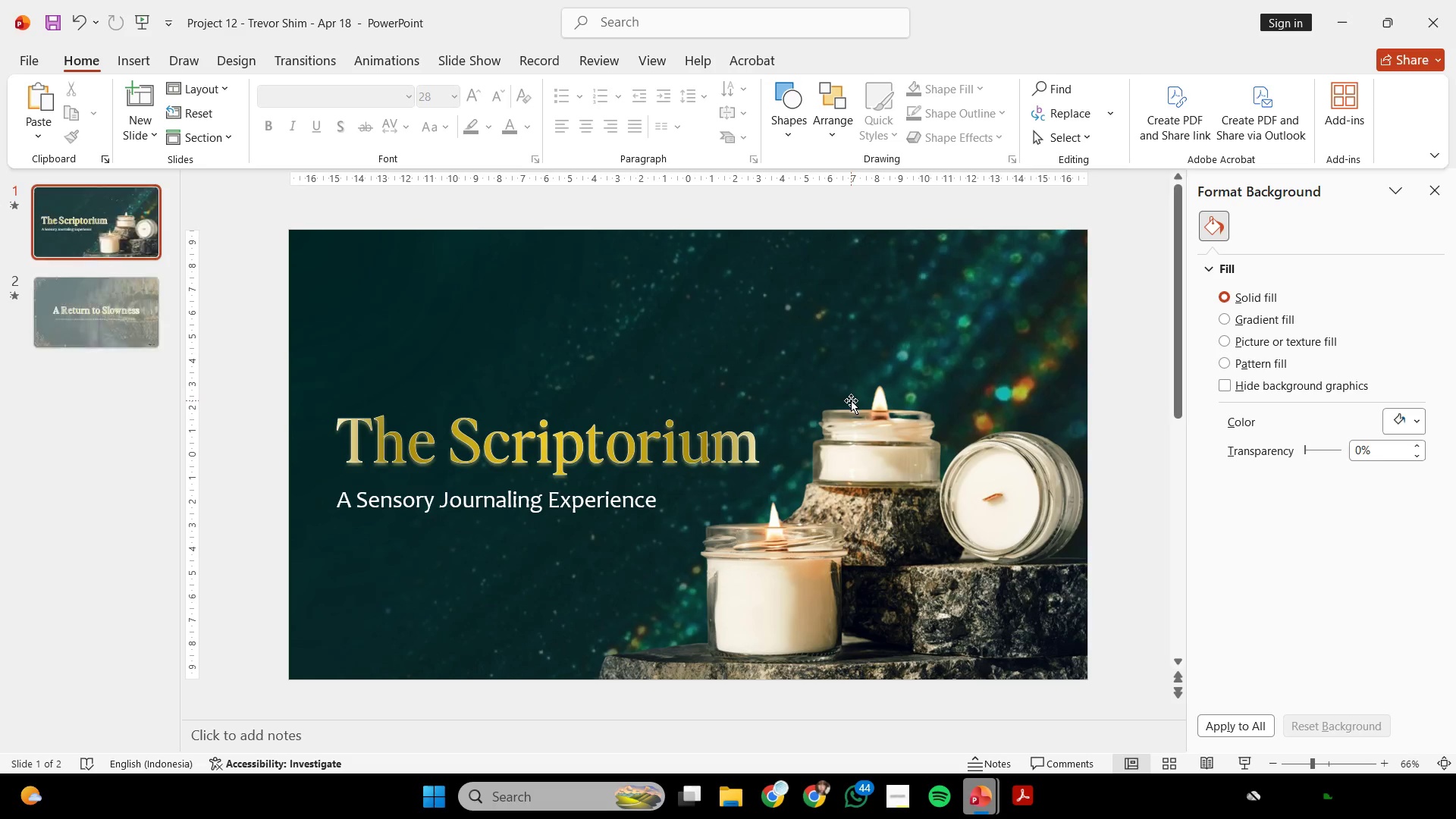 
key(Control+ControlLeft)
 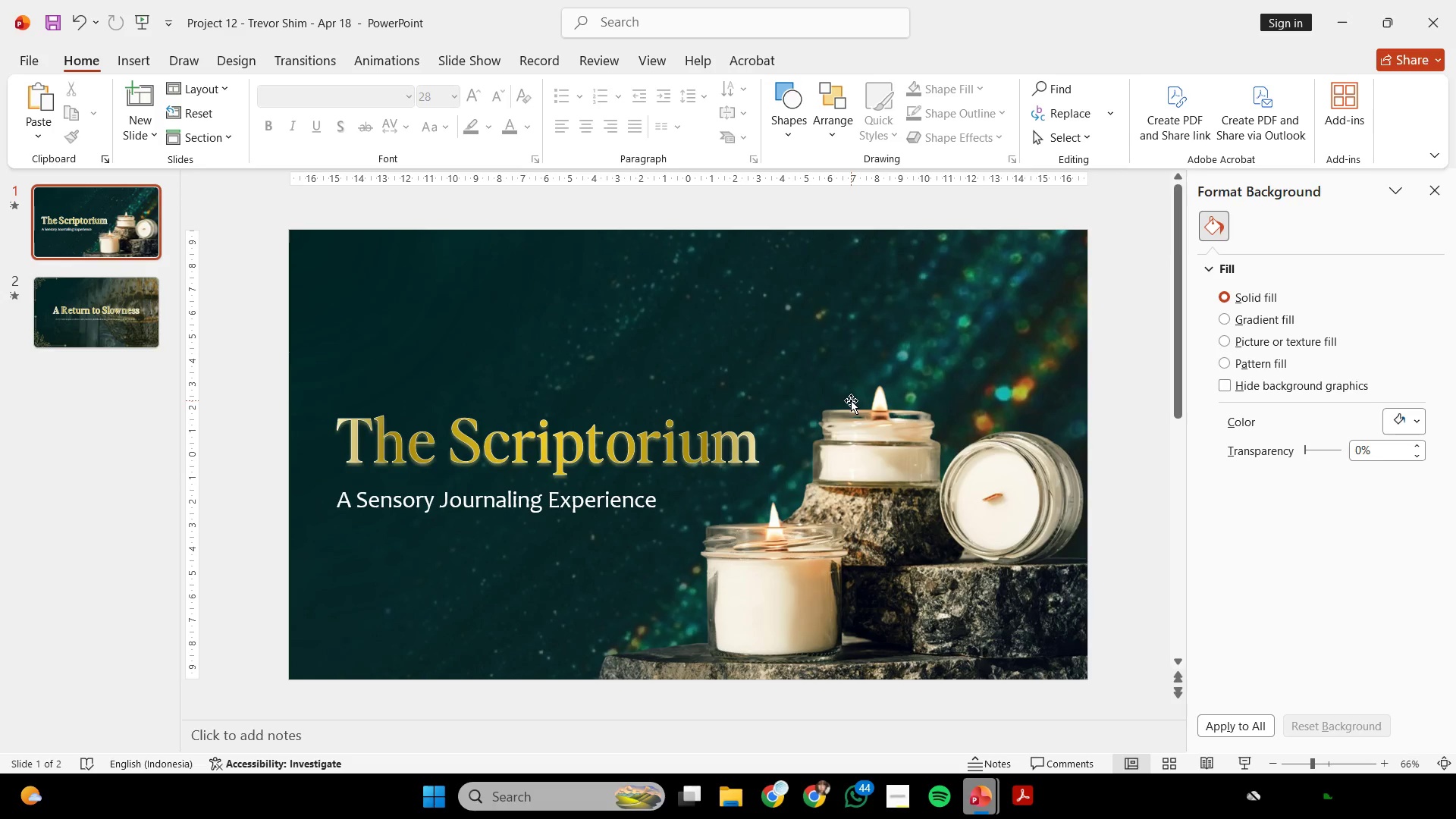 
scroll: coordinate [851, 400], scroll_direction: down, amount: 1.0
 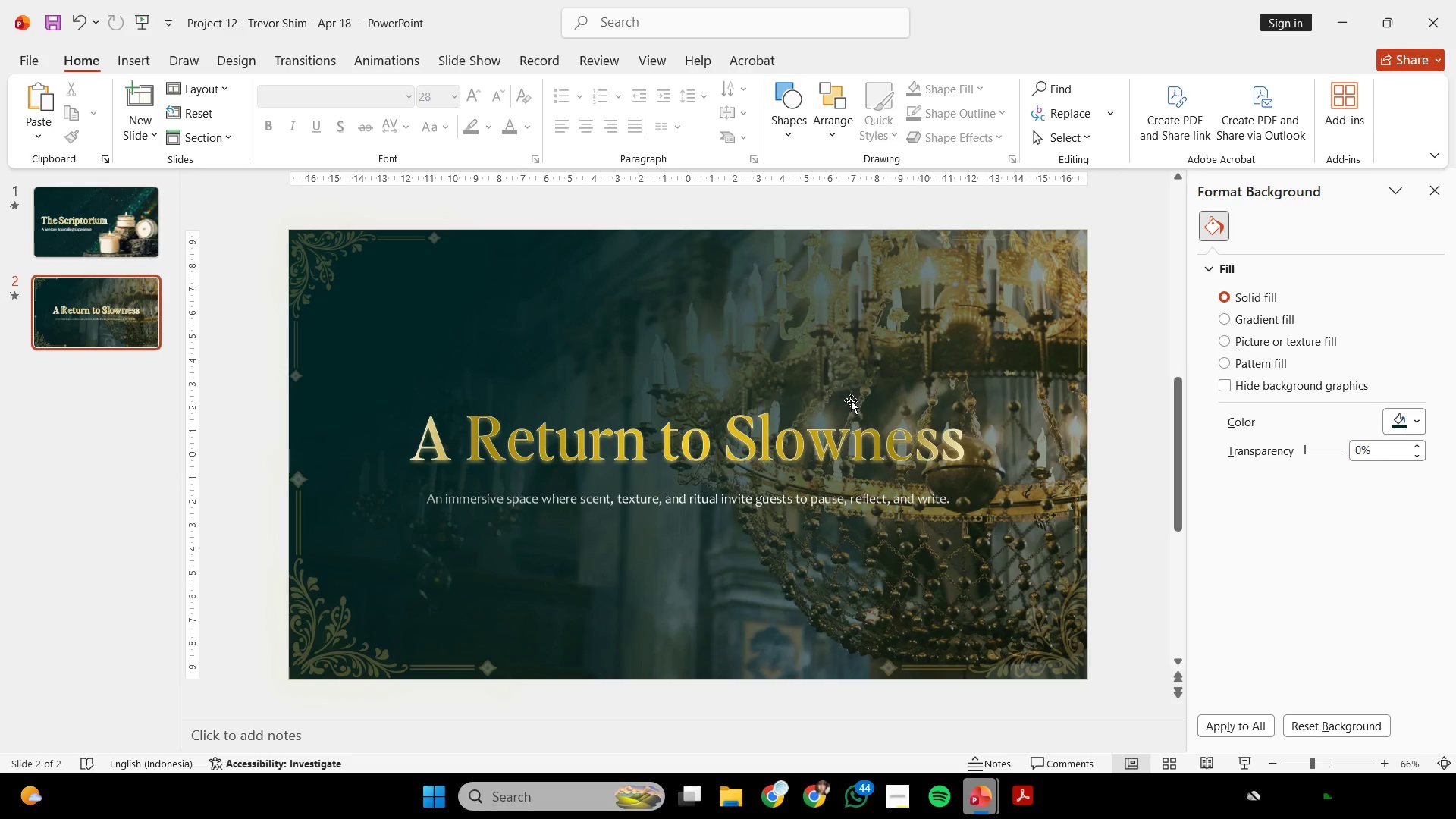 
key(Control+V)
 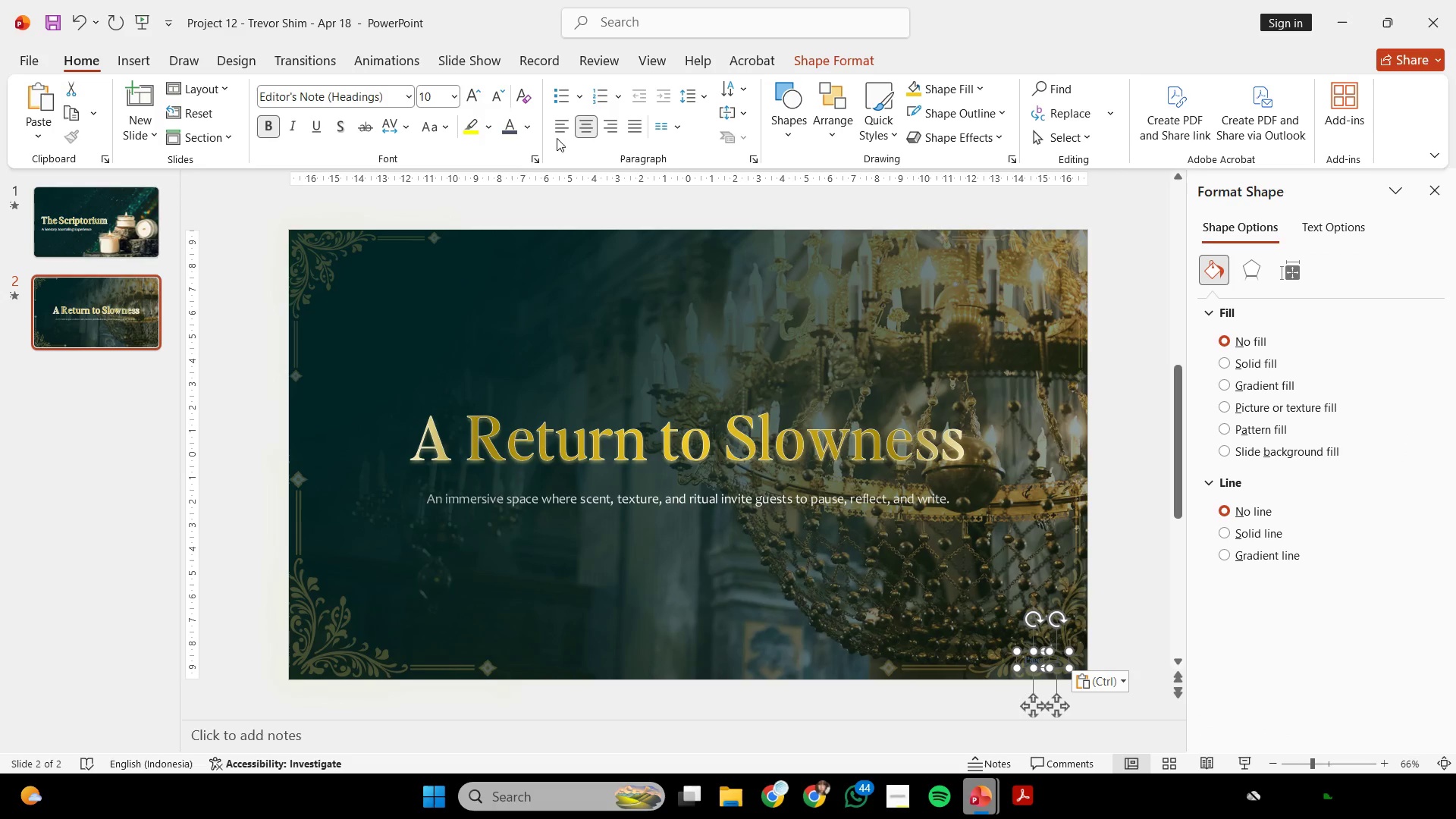 
left_click([525, 121])
 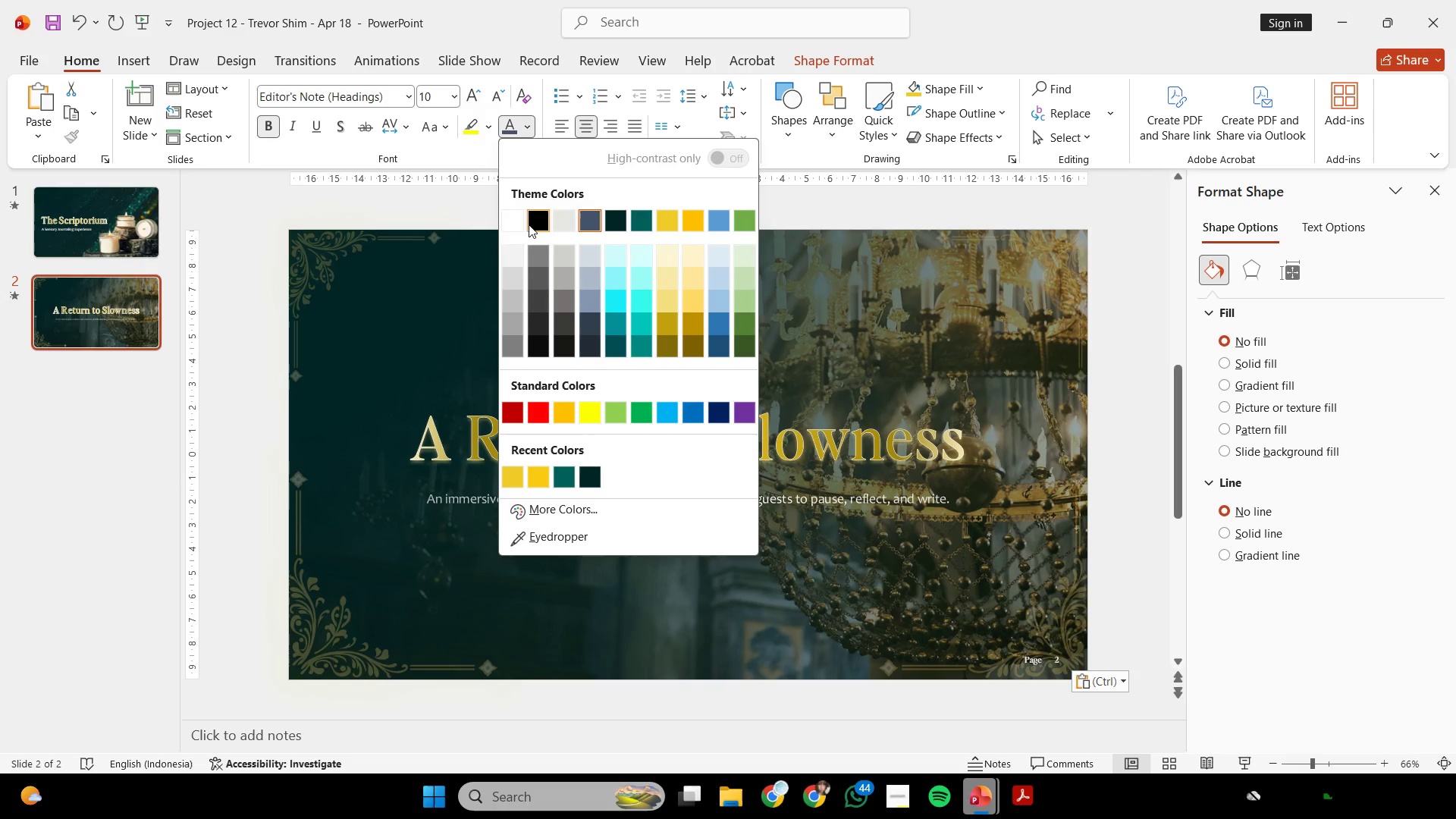 
left_click([516, 218])
 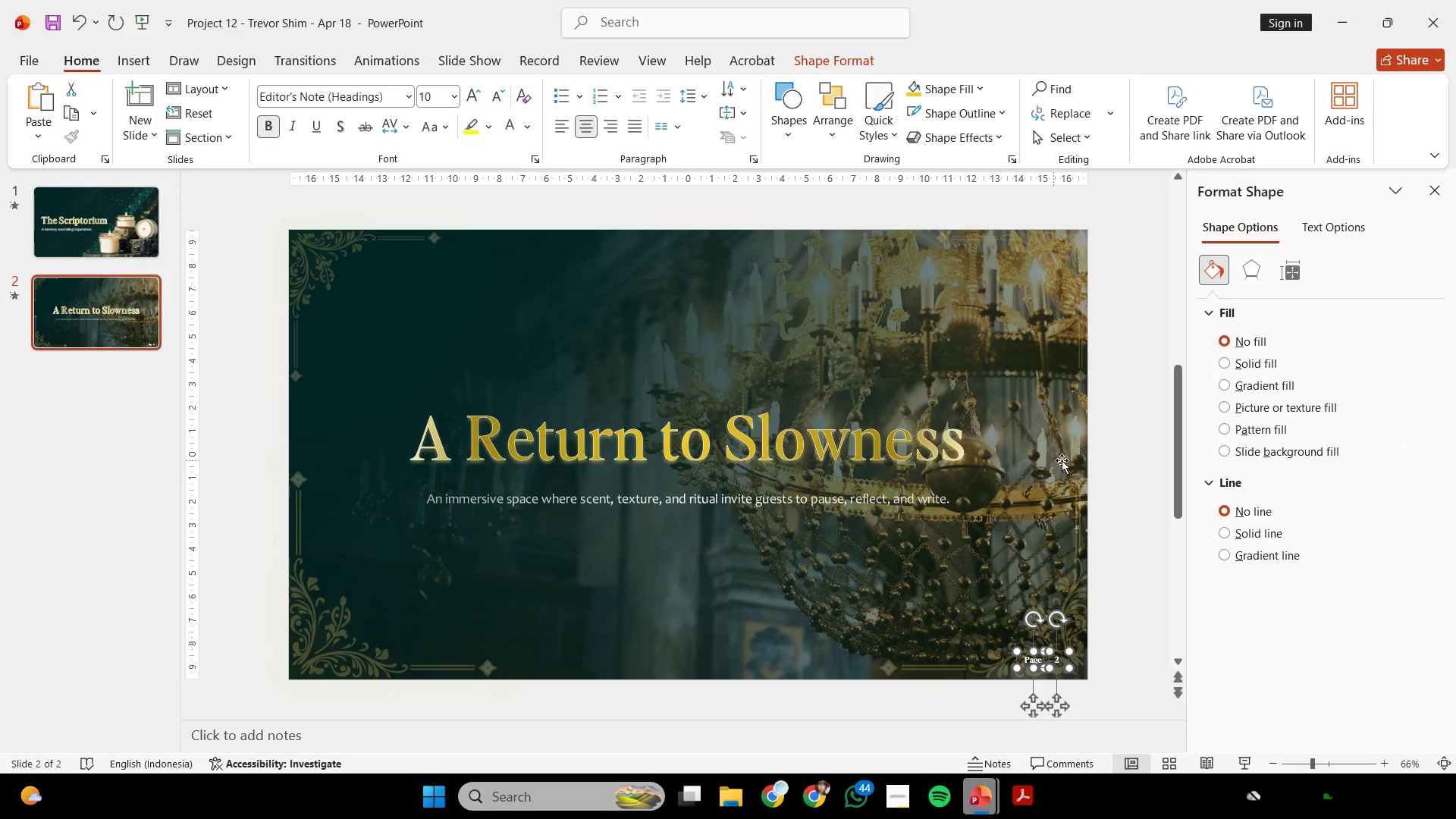 
left_click([1099, 456])
 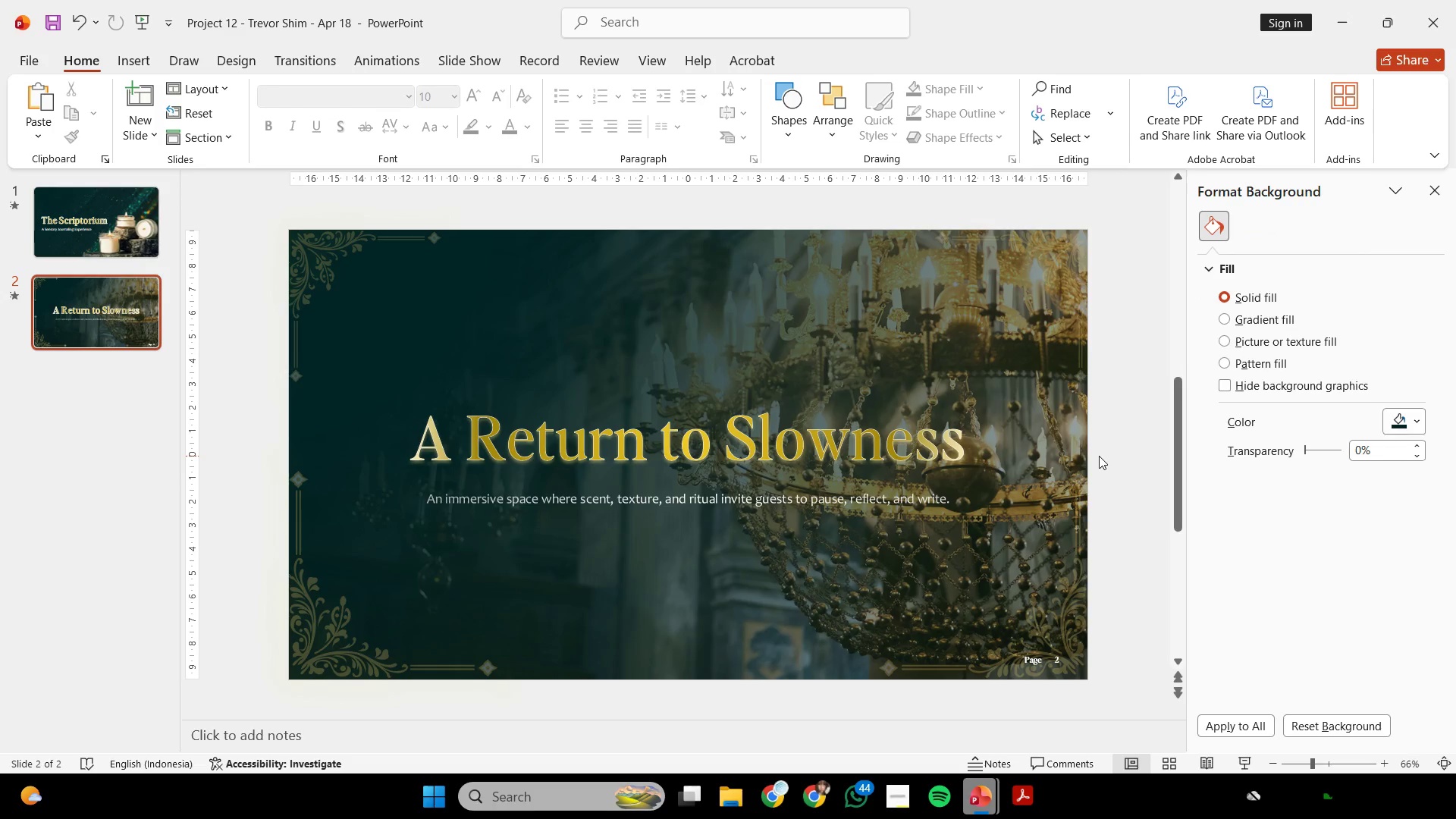 
scroll: coordinate [1099, 456], scroll_direction: down, amount: 1.0
 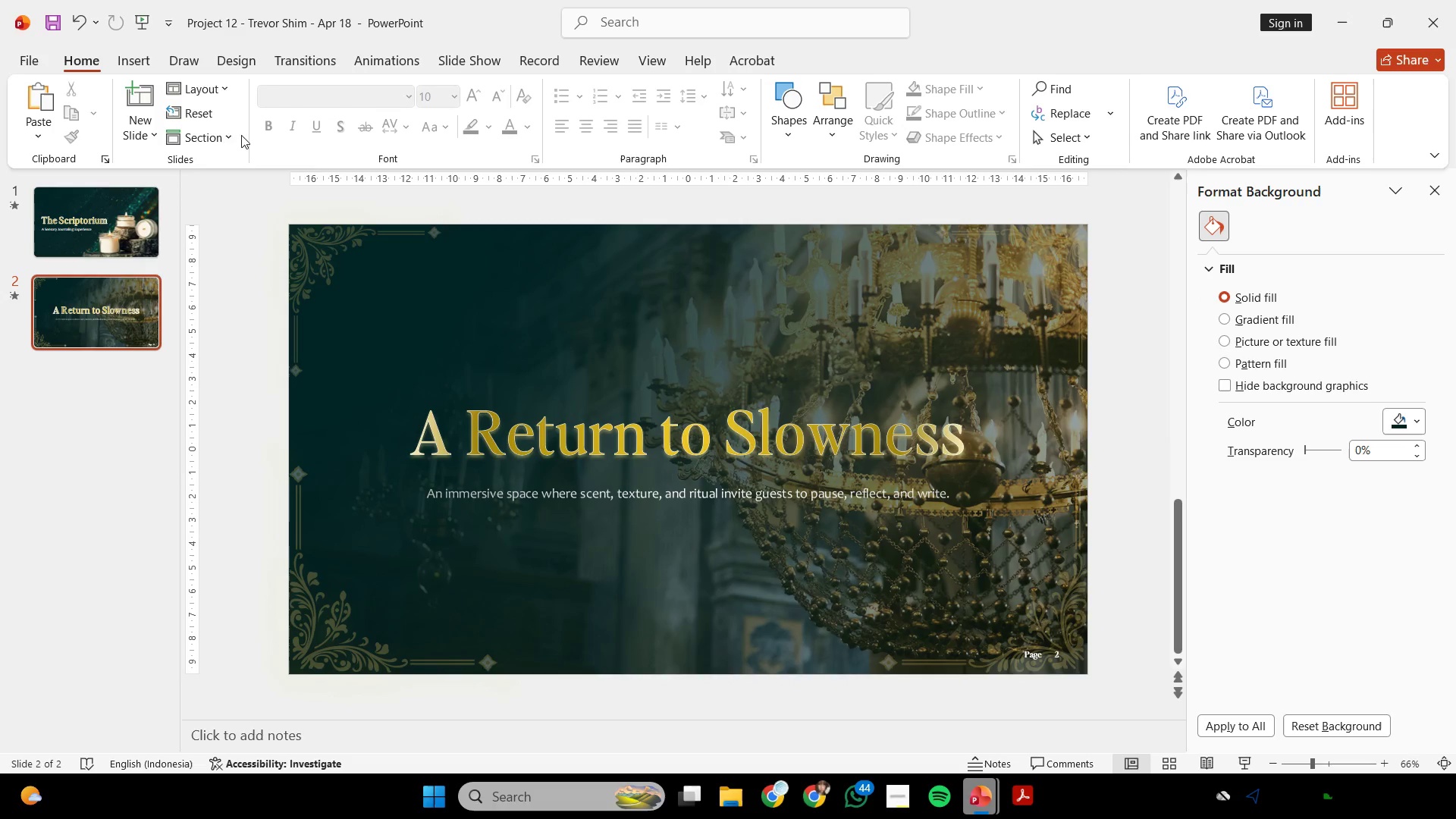 
left_click([186, 95])
 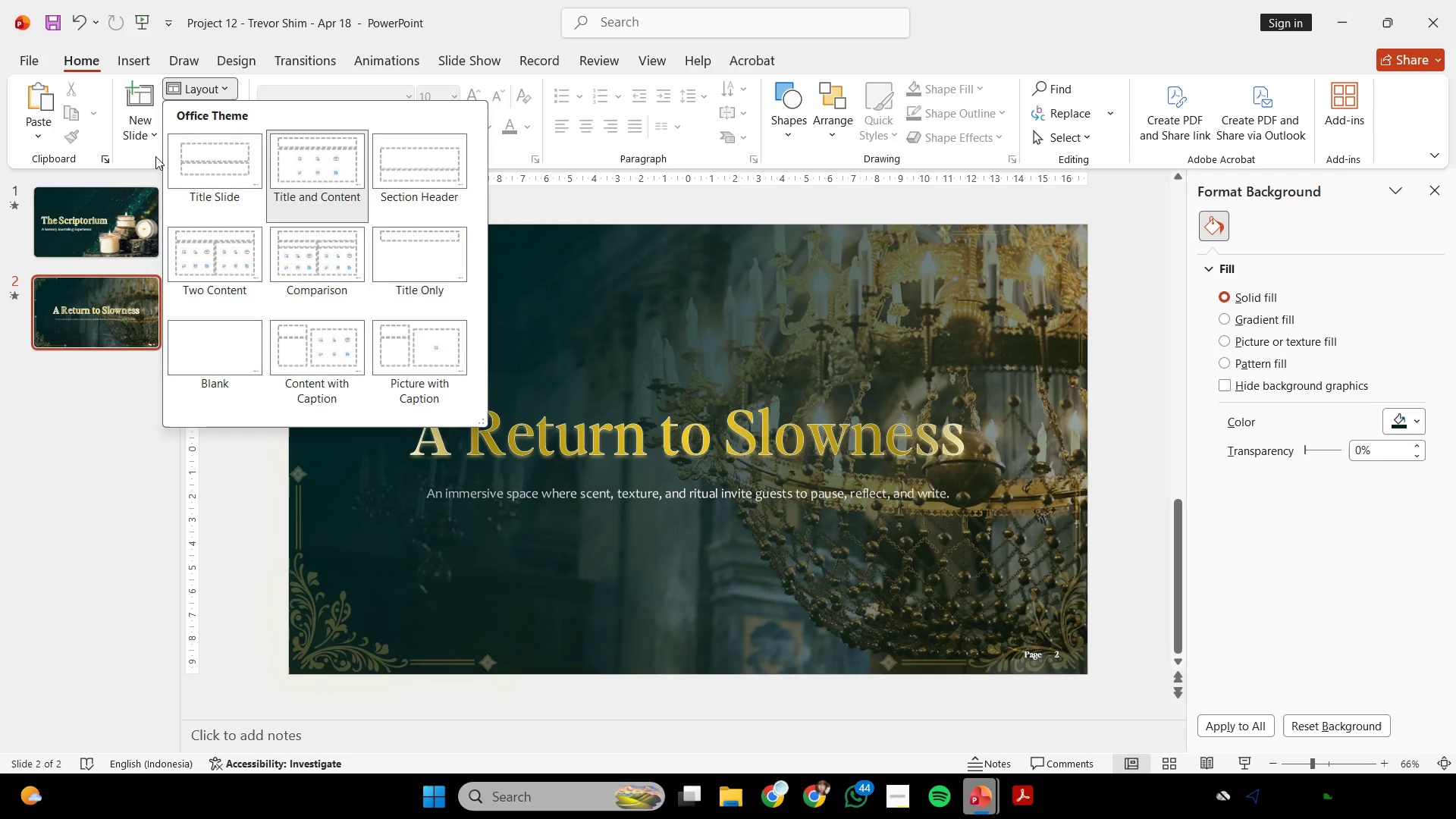 
left_click([158, 135])
 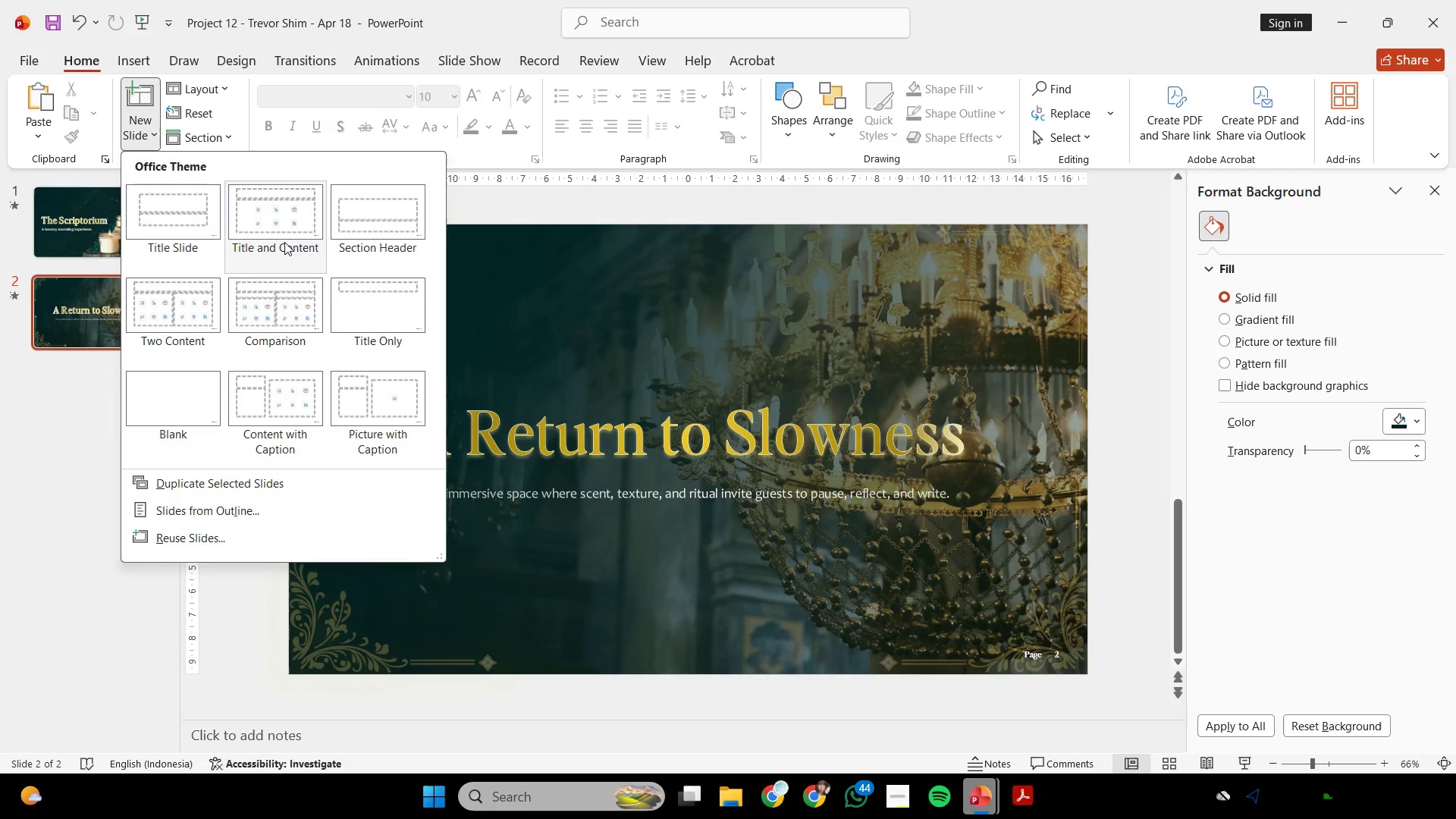 
left_click([189, 391])
 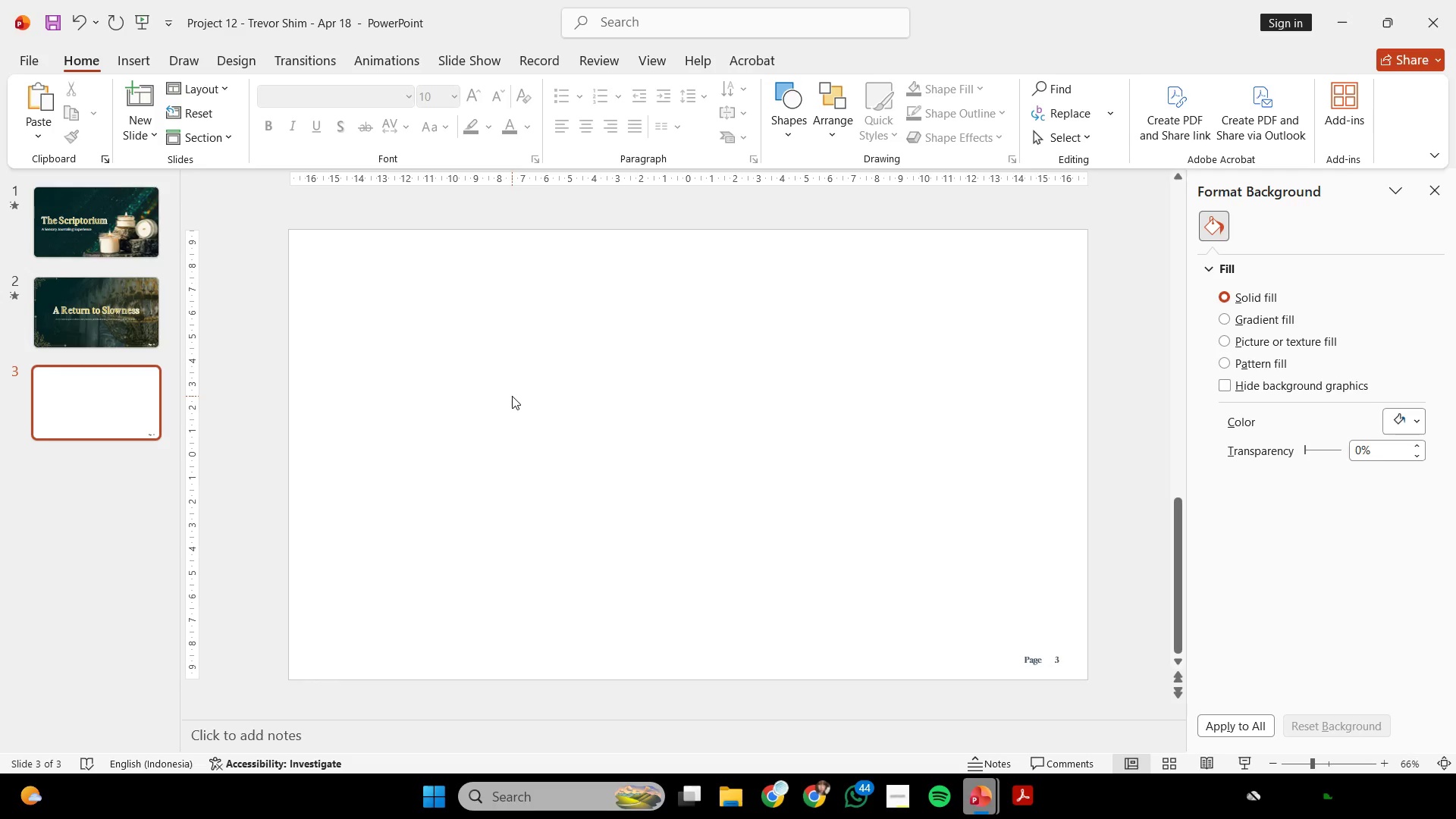 
wait(55.41)
 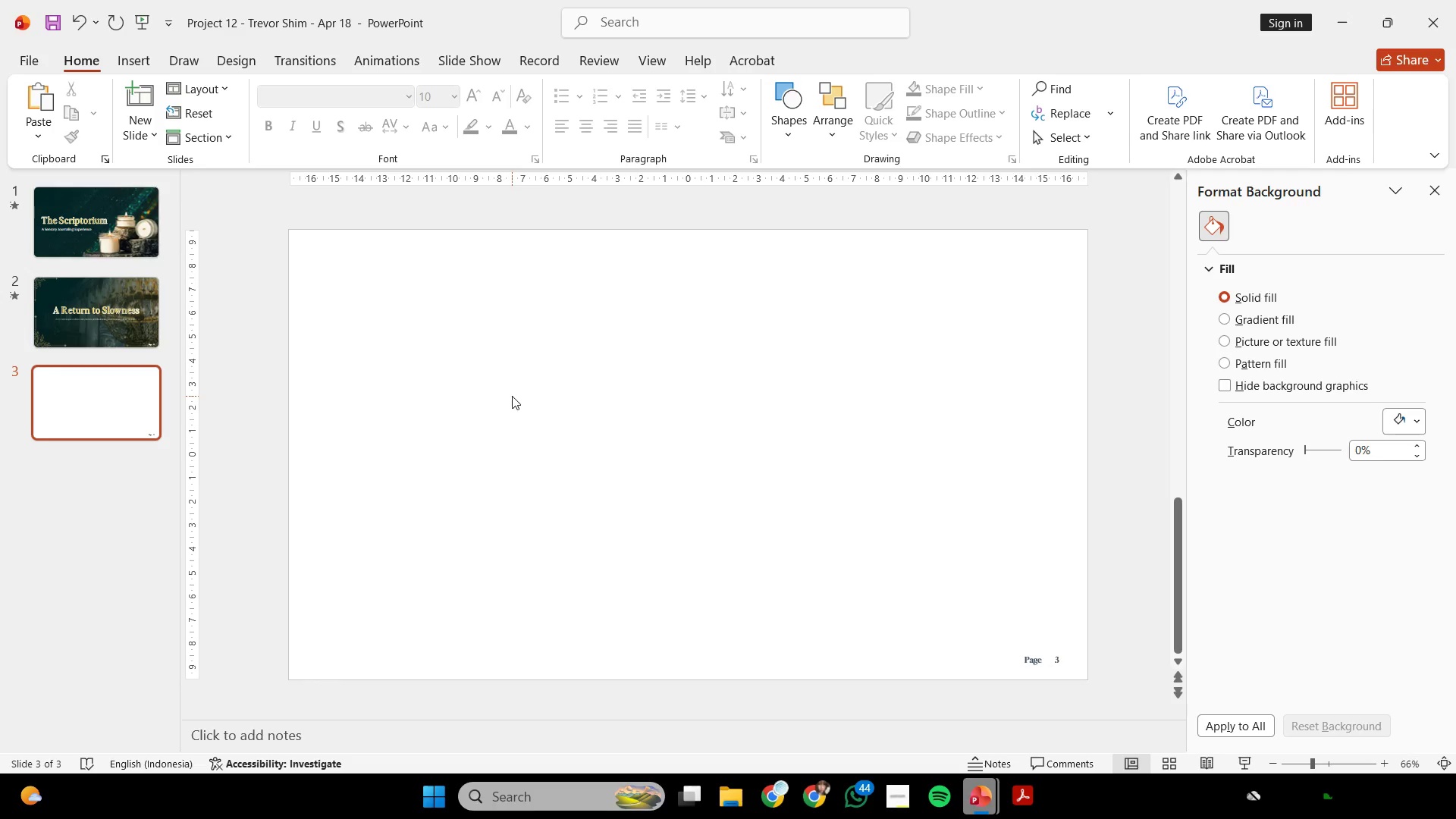 
left_click([736, 362])
 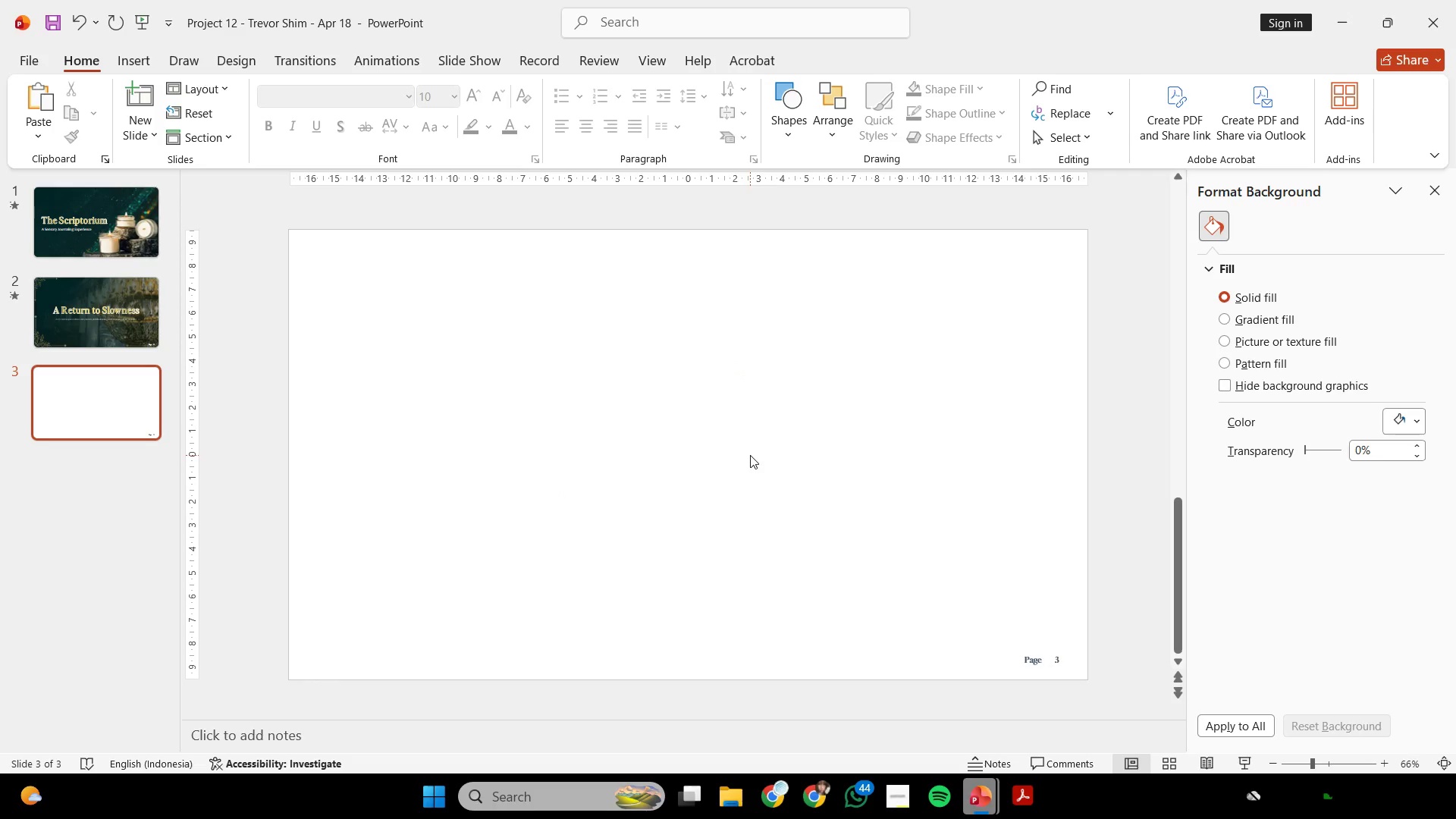 
left_click([750, 455])
 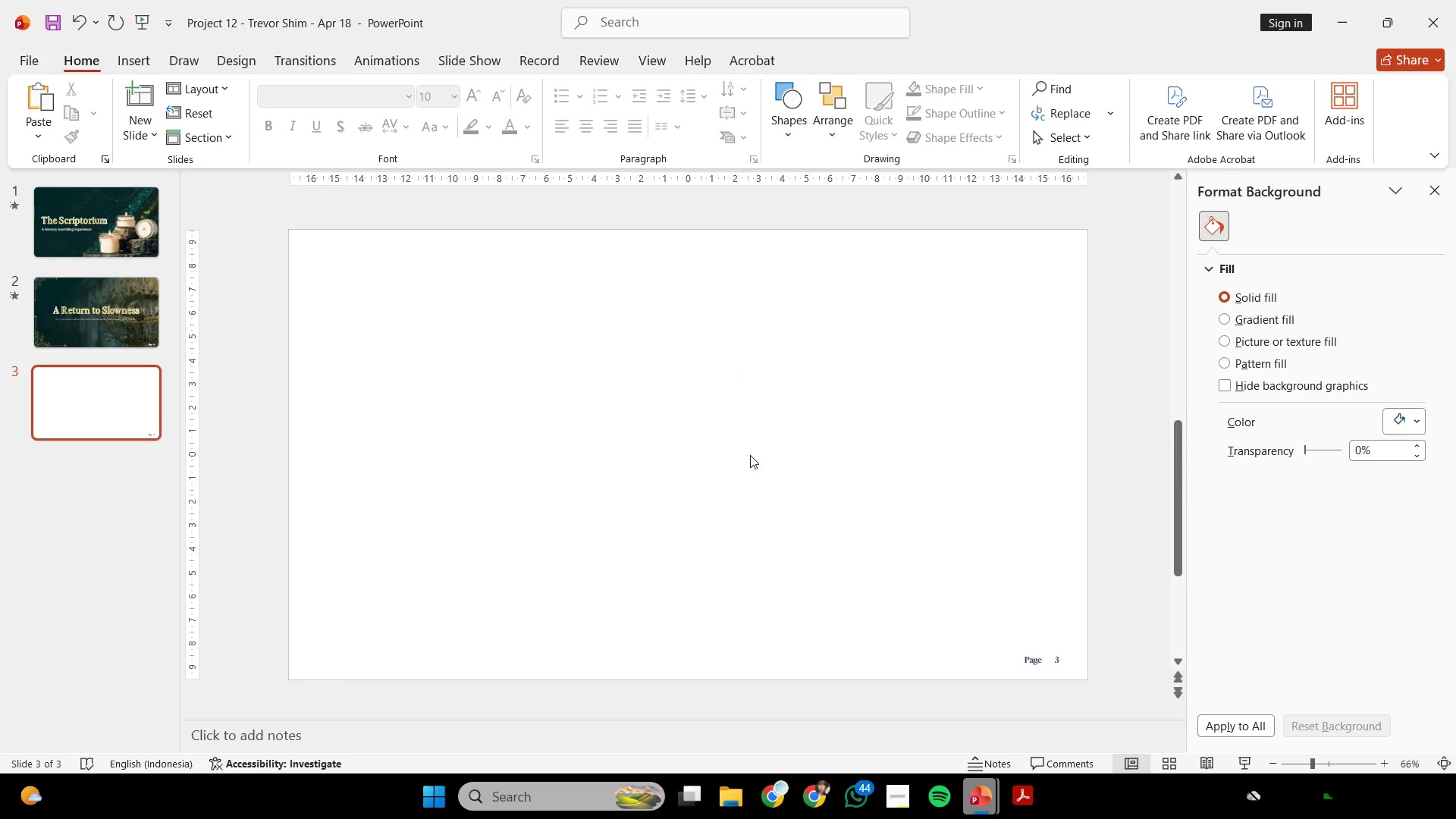 
scroll: coordinate [750, 455], scroll_direction: up, amount: 1.0
 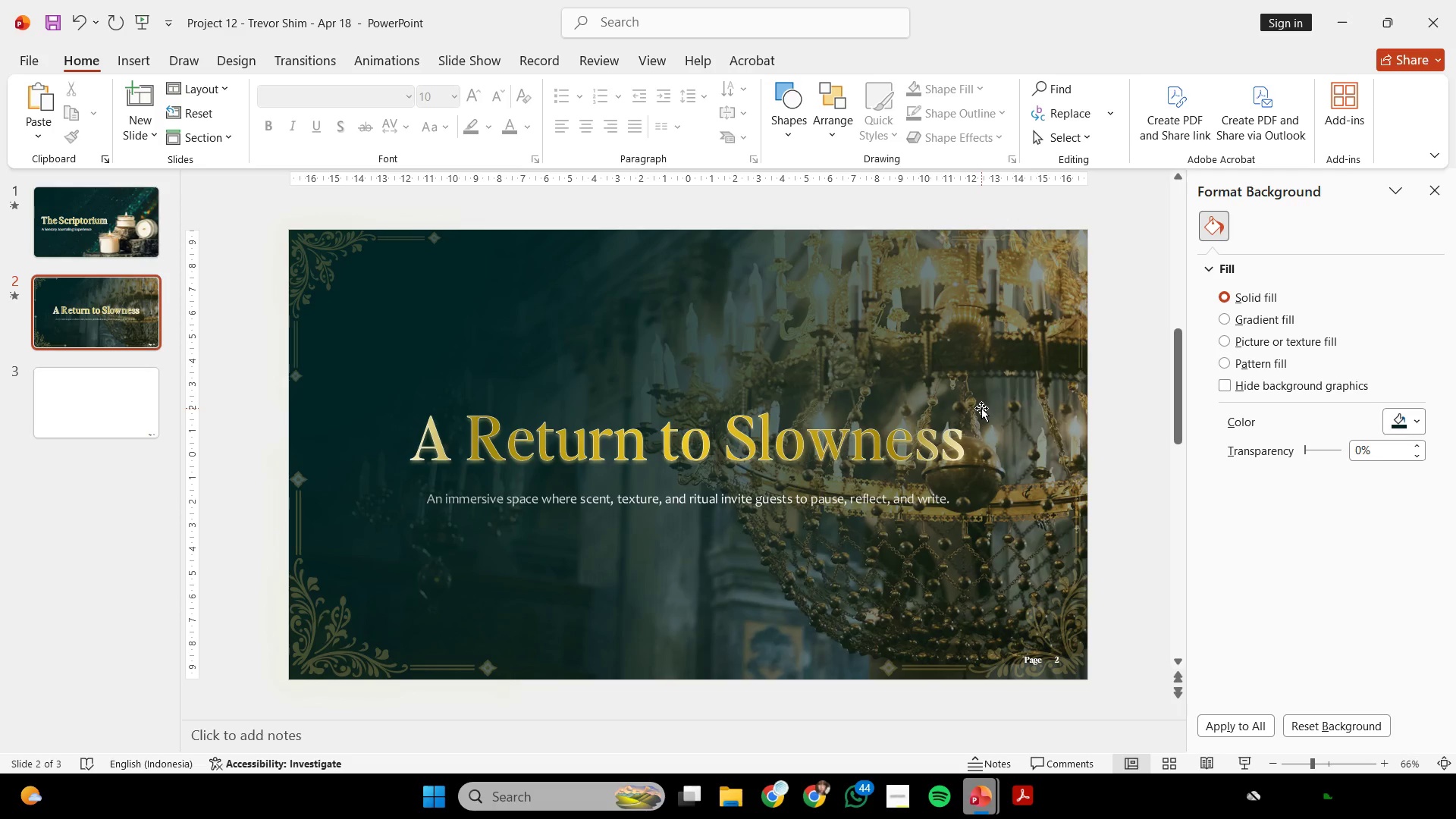 
wait(21.63)
 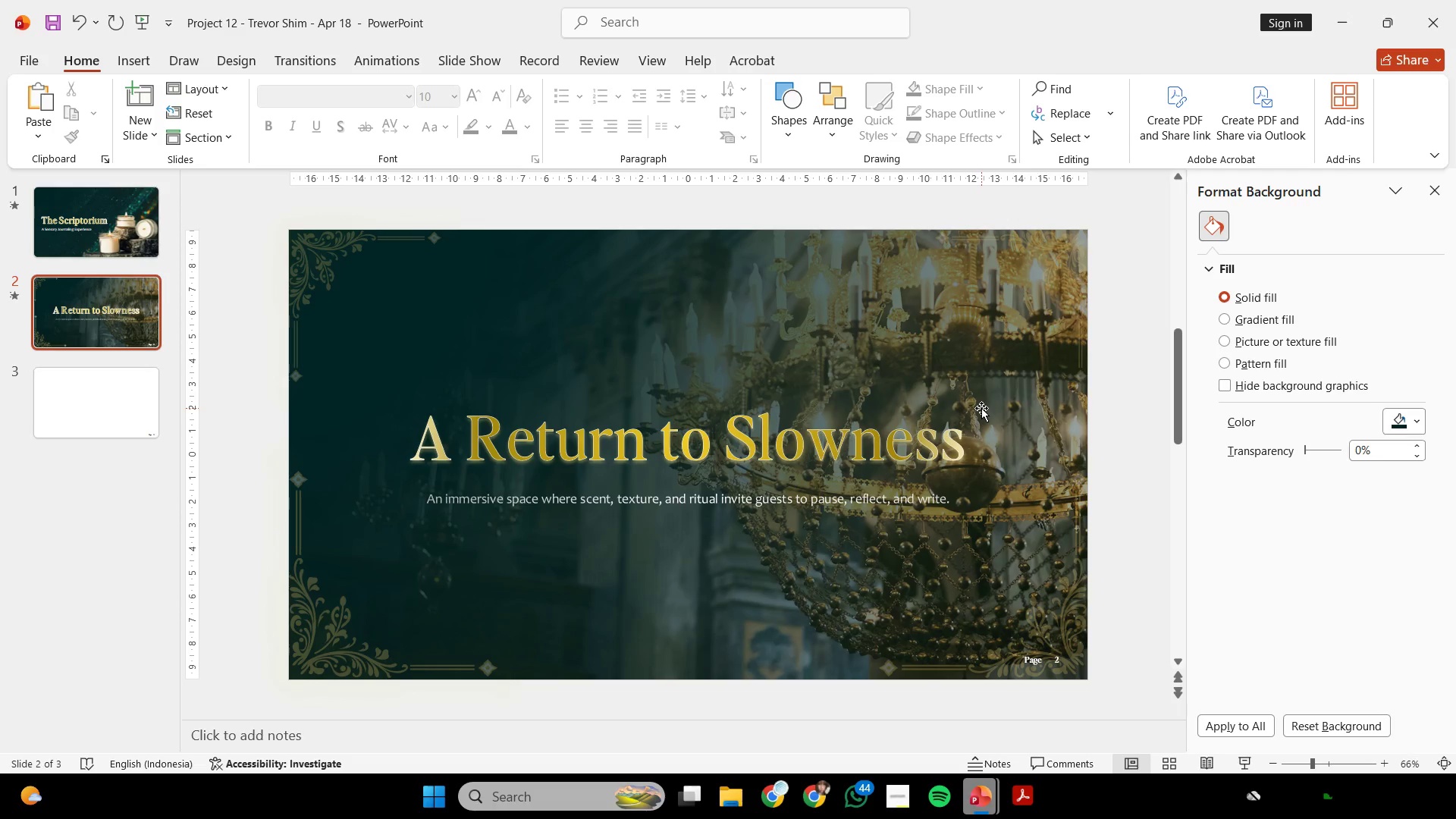 
scroll: coordinate [986, 406], scroll_direction: down, amount: 2.0
 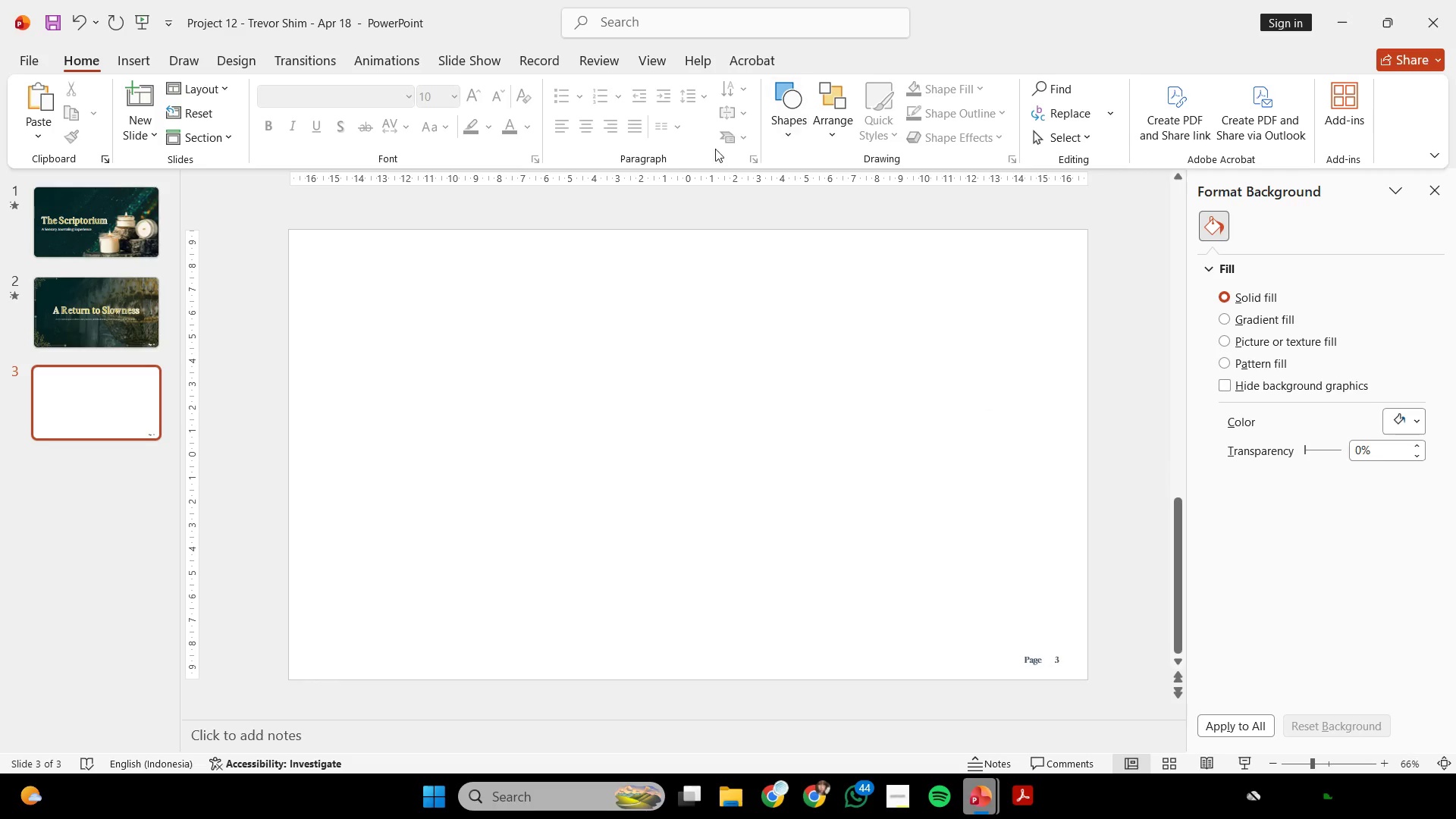 
scroll: coordinate [488, 384], scroll_direction: up, amount: 1.0
 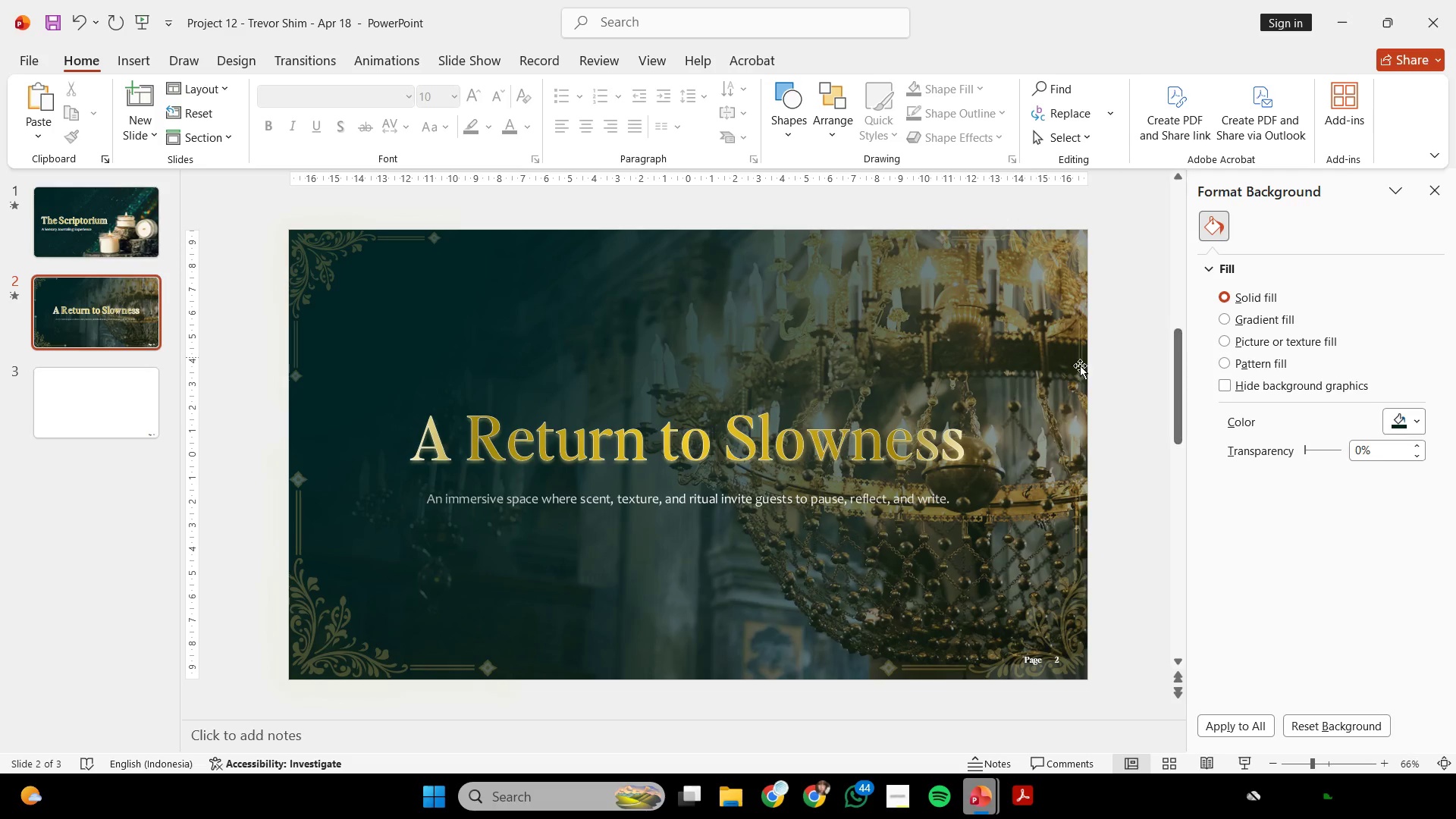 
scroll: coordinate [1024, 410], scroll_direction: down, amount: 4.0
 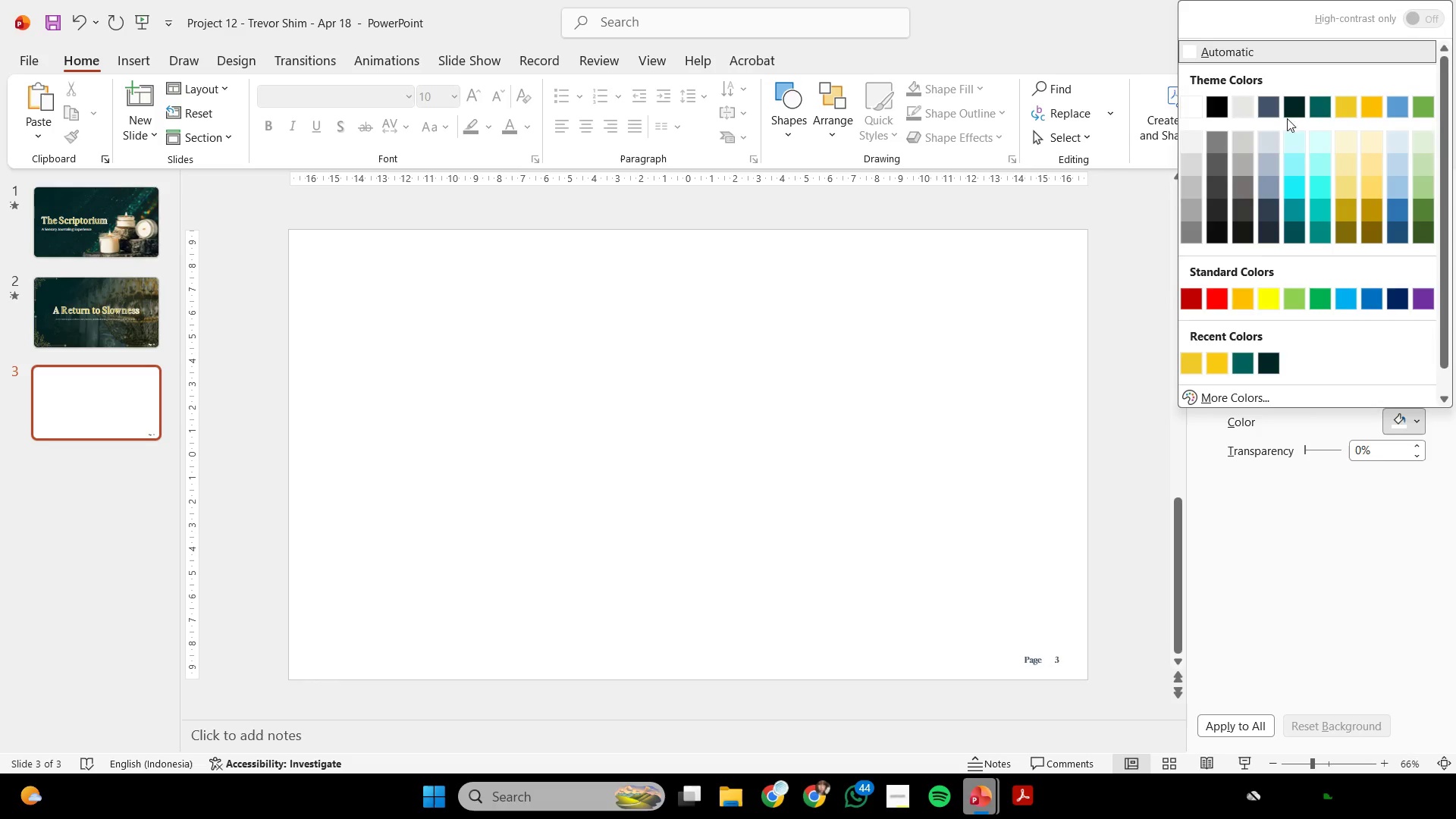 
left_click([1250, 110])
 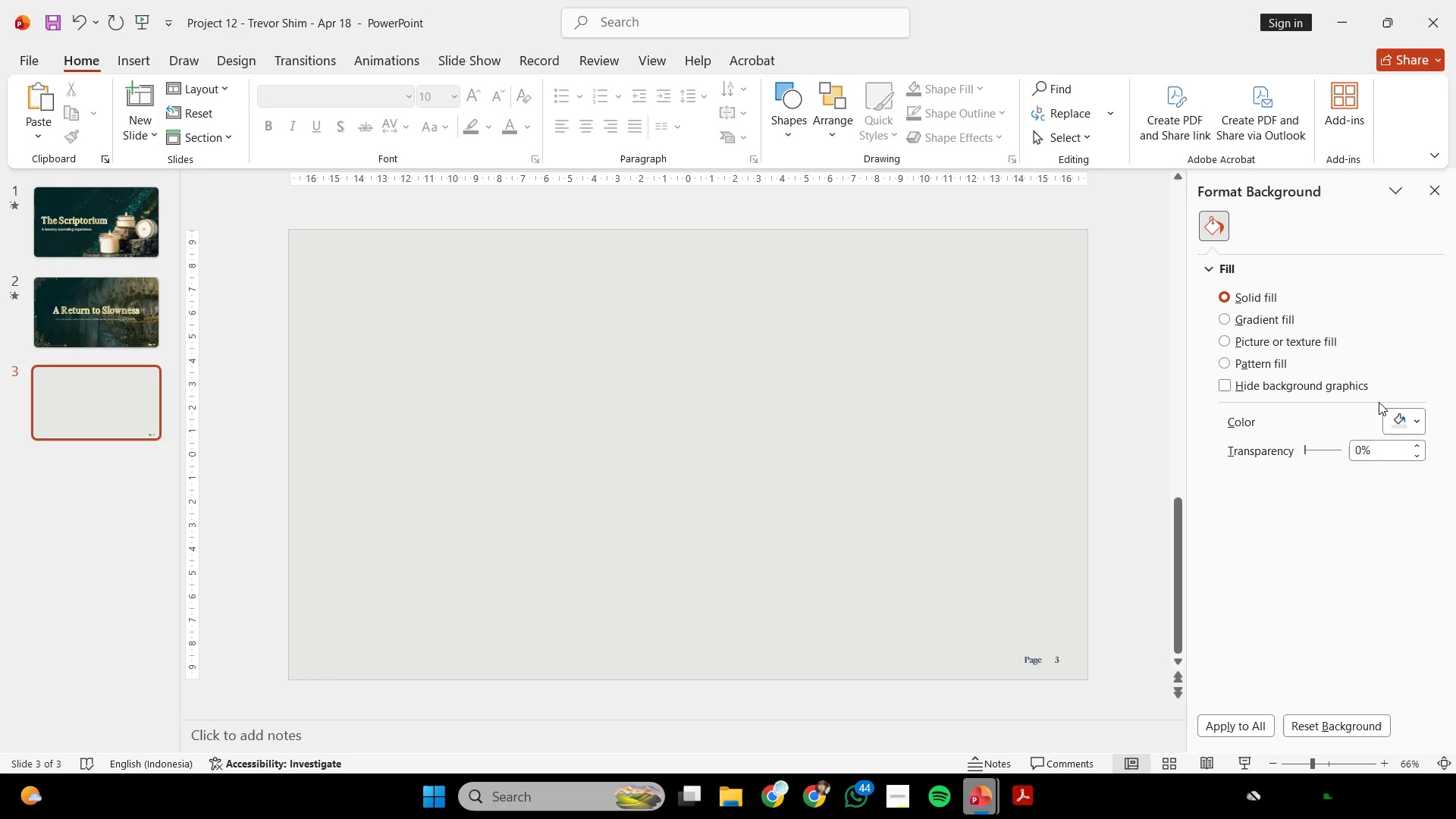 
left_click([1393, 425])
 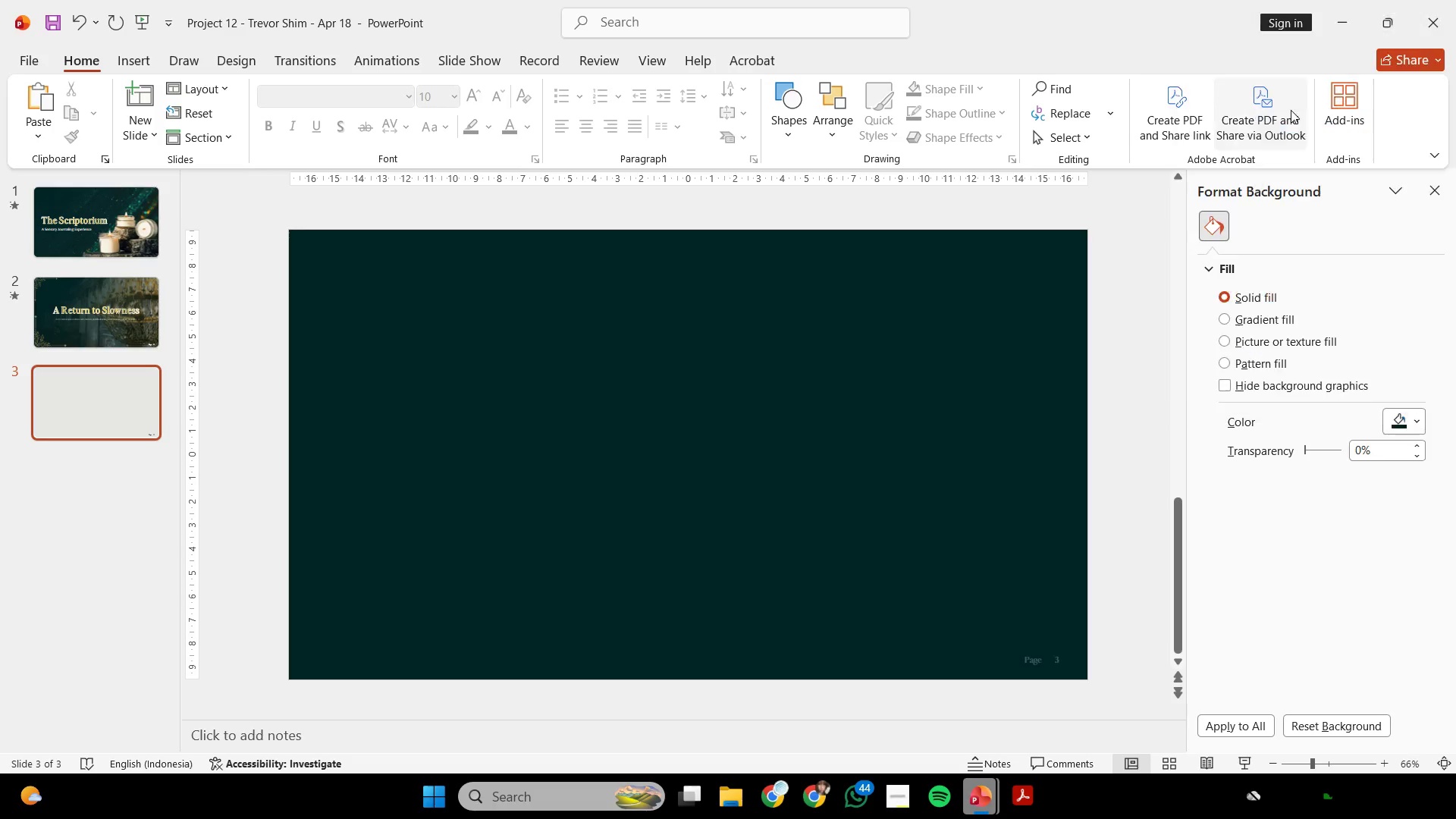 
double_click([1101, 303])
 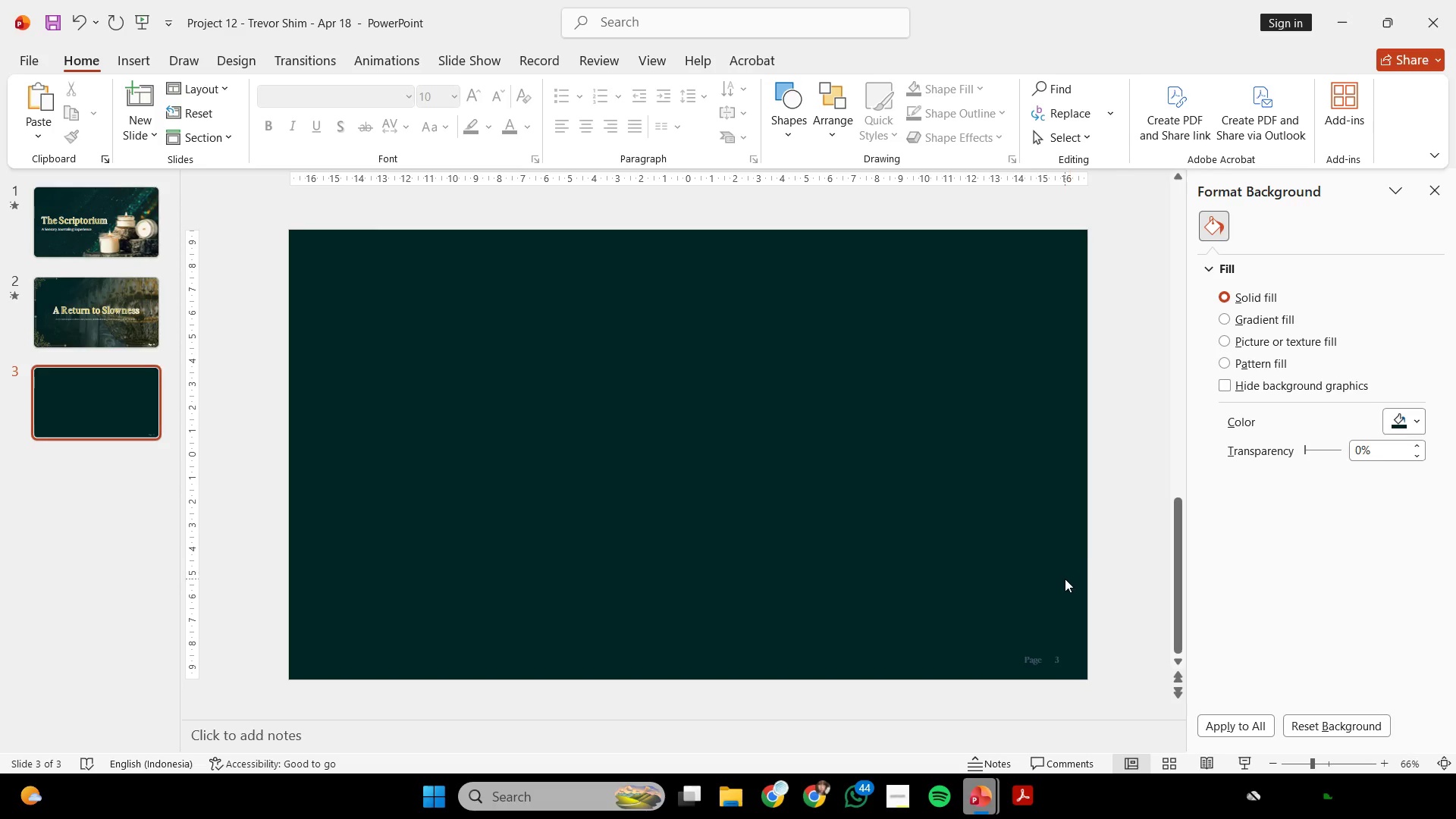 
left_click_drag(start_coordinate=[1086, 626], to_coordinate=[869, 701])
 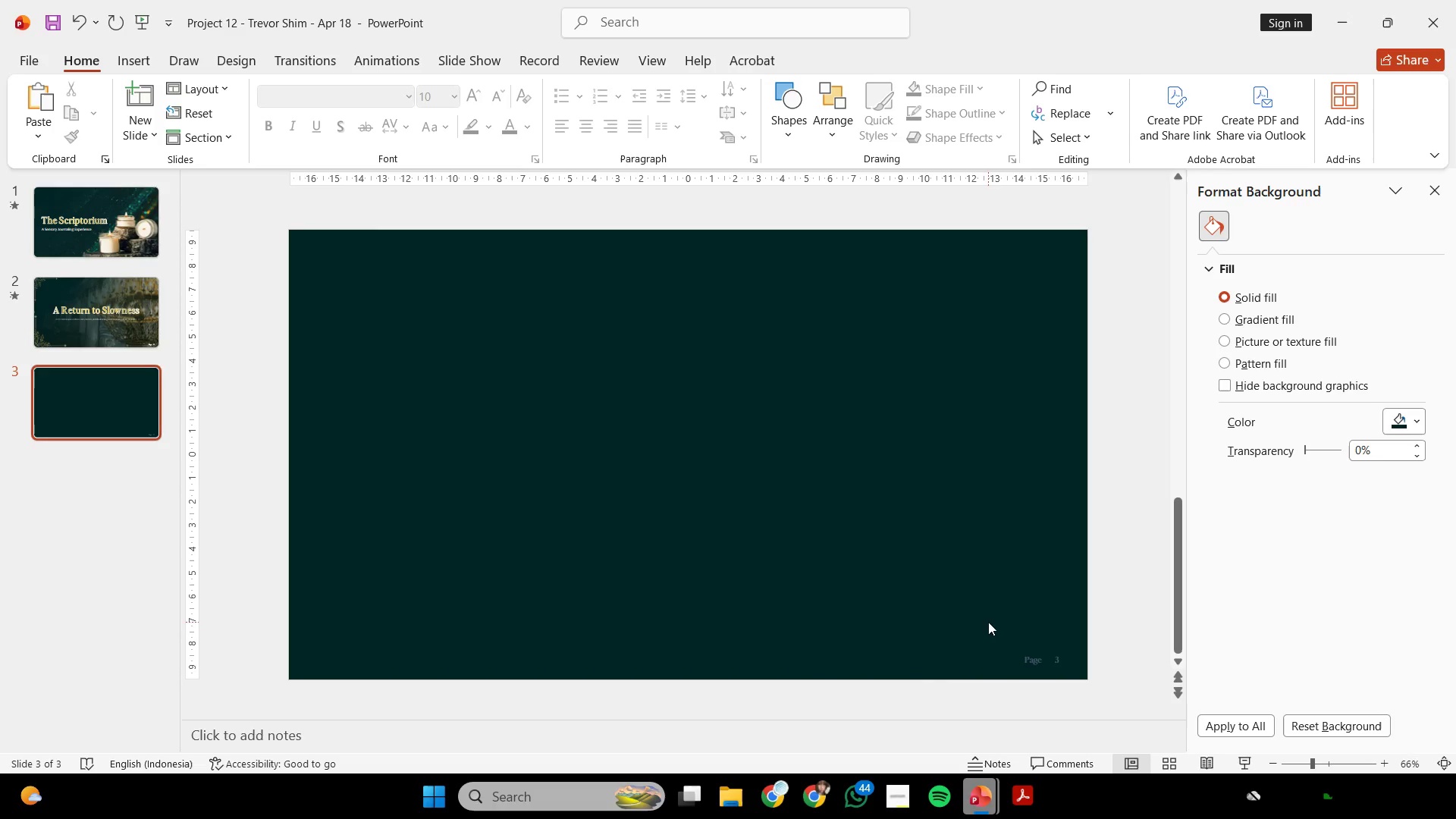 
hold_key(key=ControlLeft, duration=0.73)
scroll: coordinate [990, 615], scroll_direction: none, amount: 0.0
 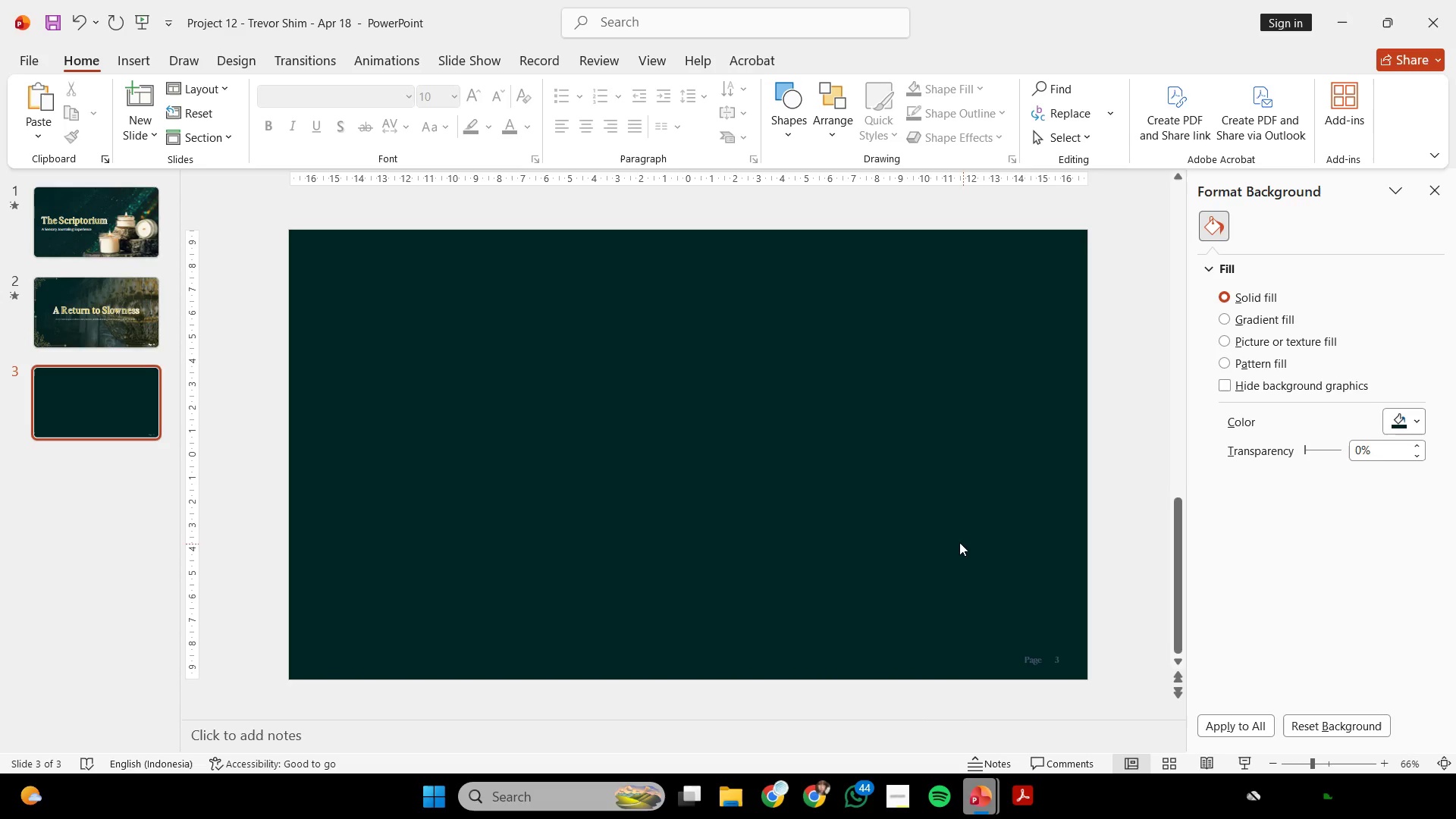 
scroll: coordinate [954, 538], scroll_direction: up, amount: 1.0
 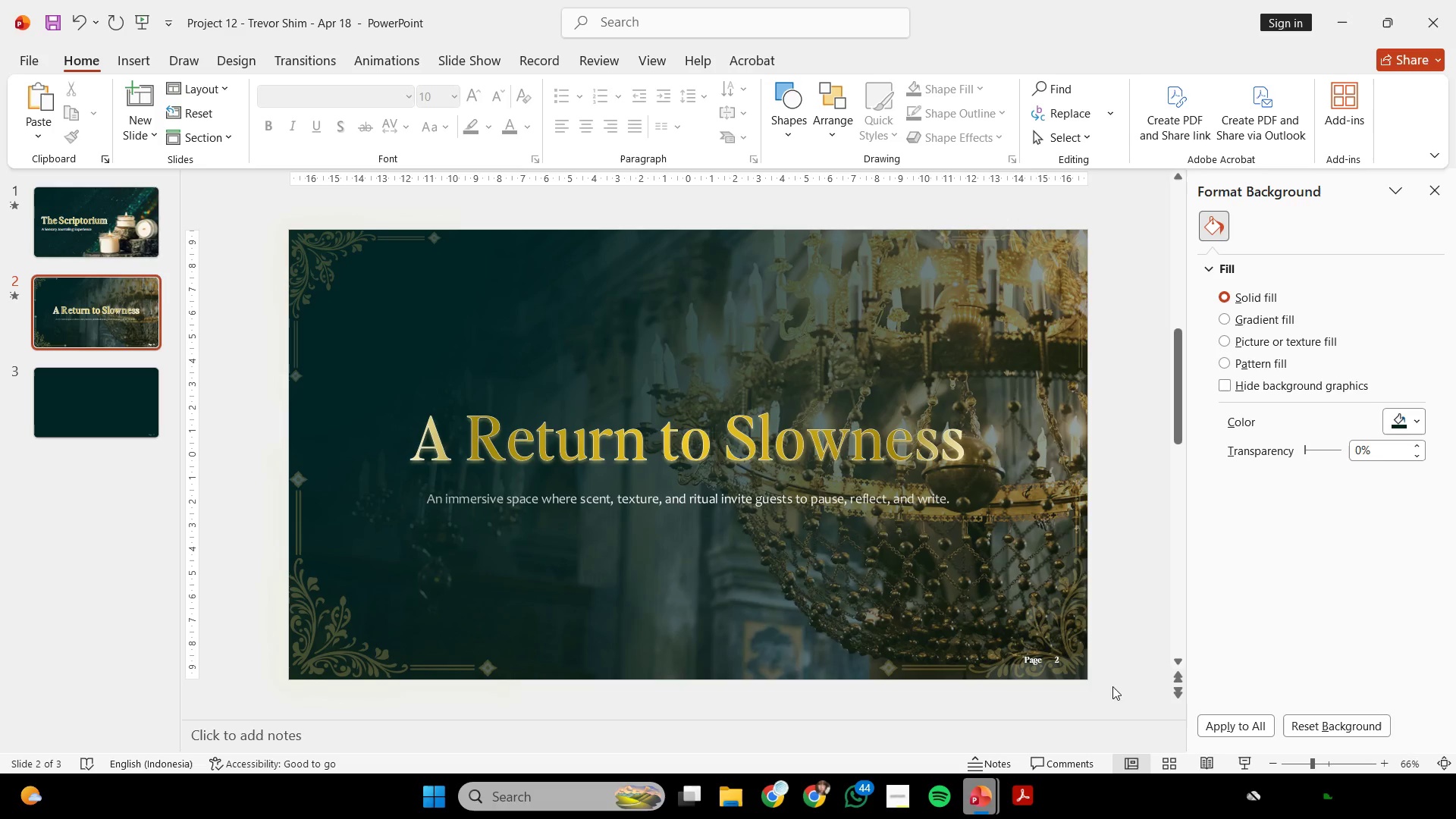 
left_click_drag(start_coordinate=[1107, 648], to_coordinate=[956, 691])
 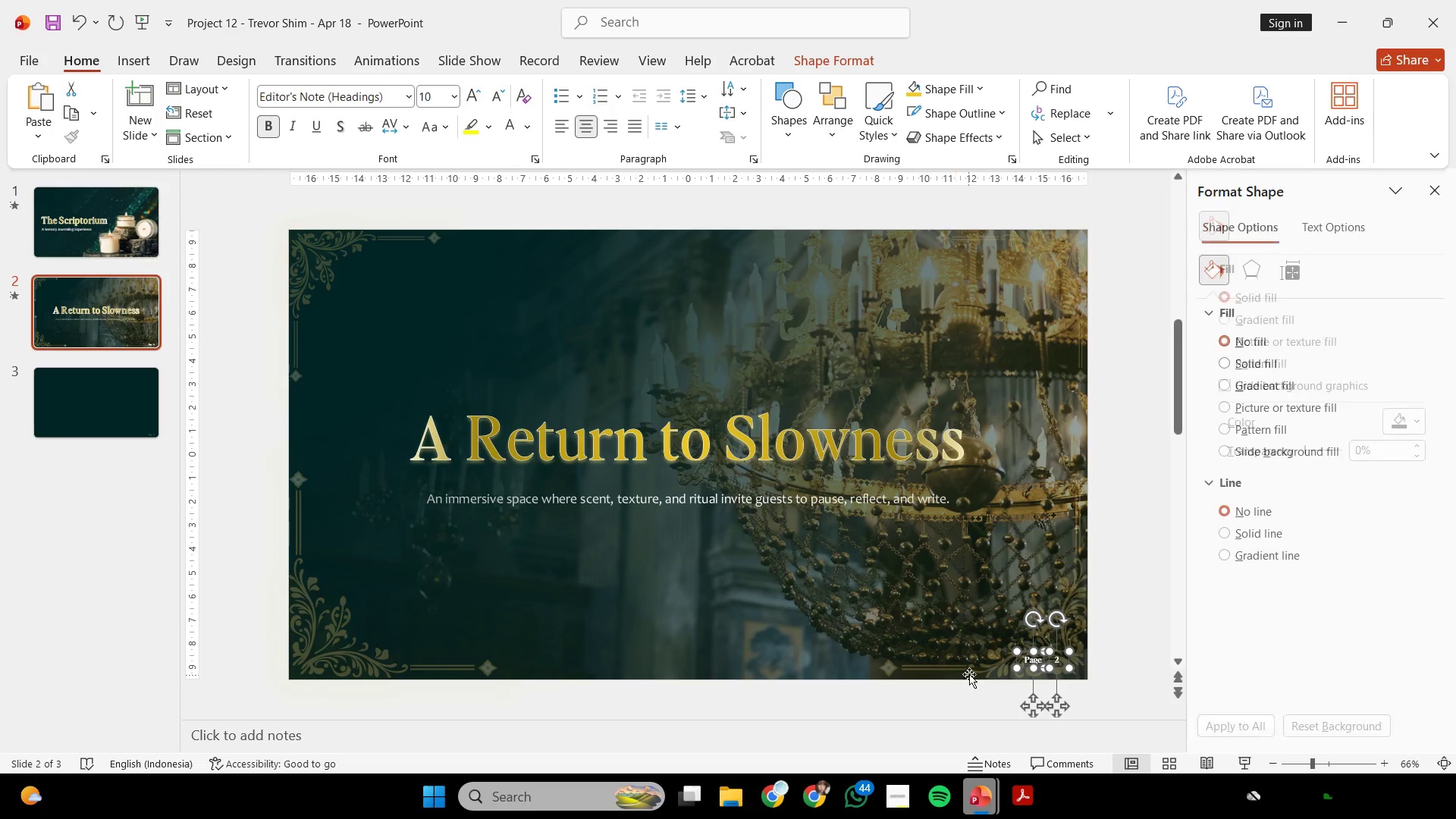 
key(Control+C)
 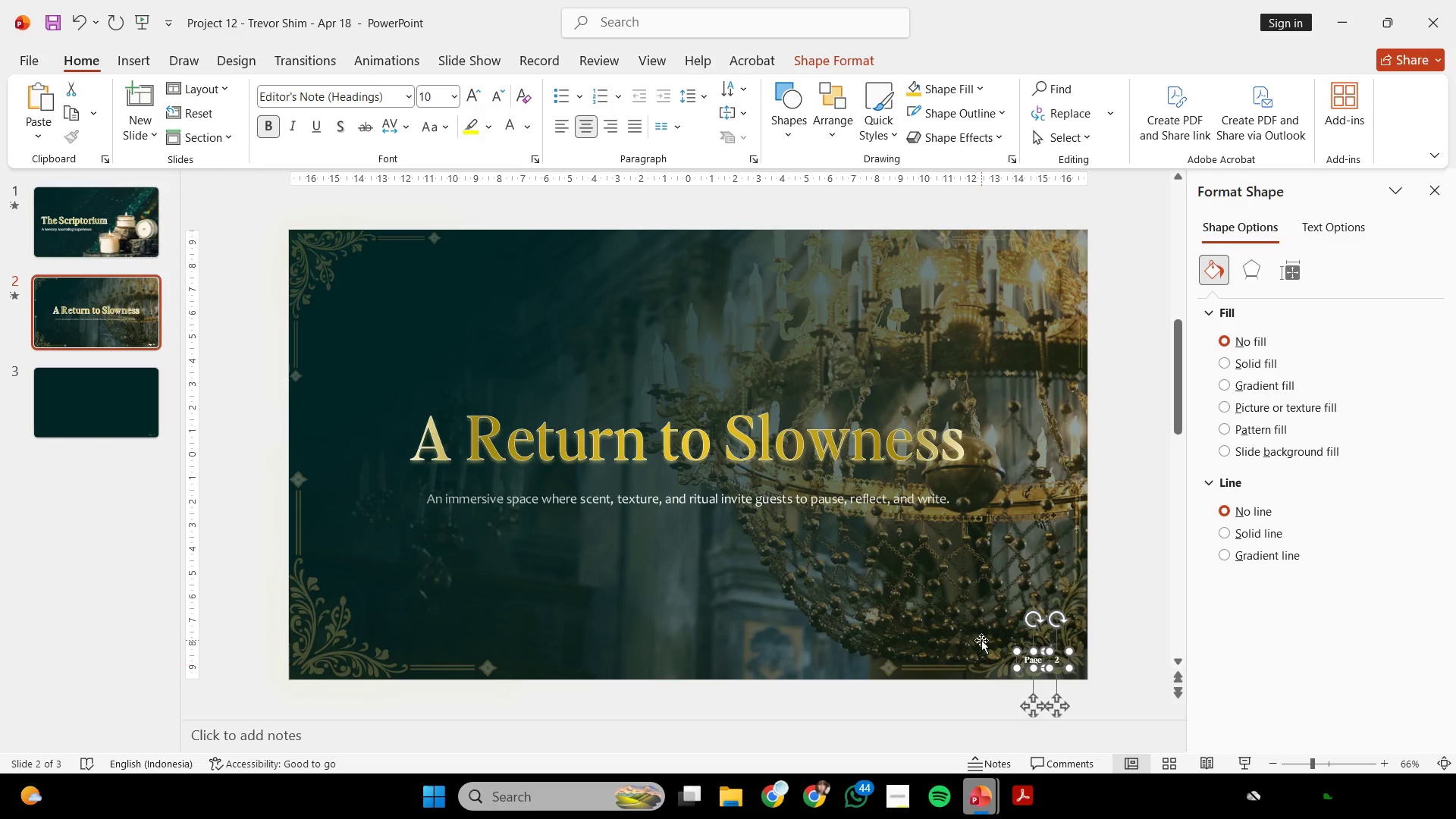 
key(Control+ControlLeft)
 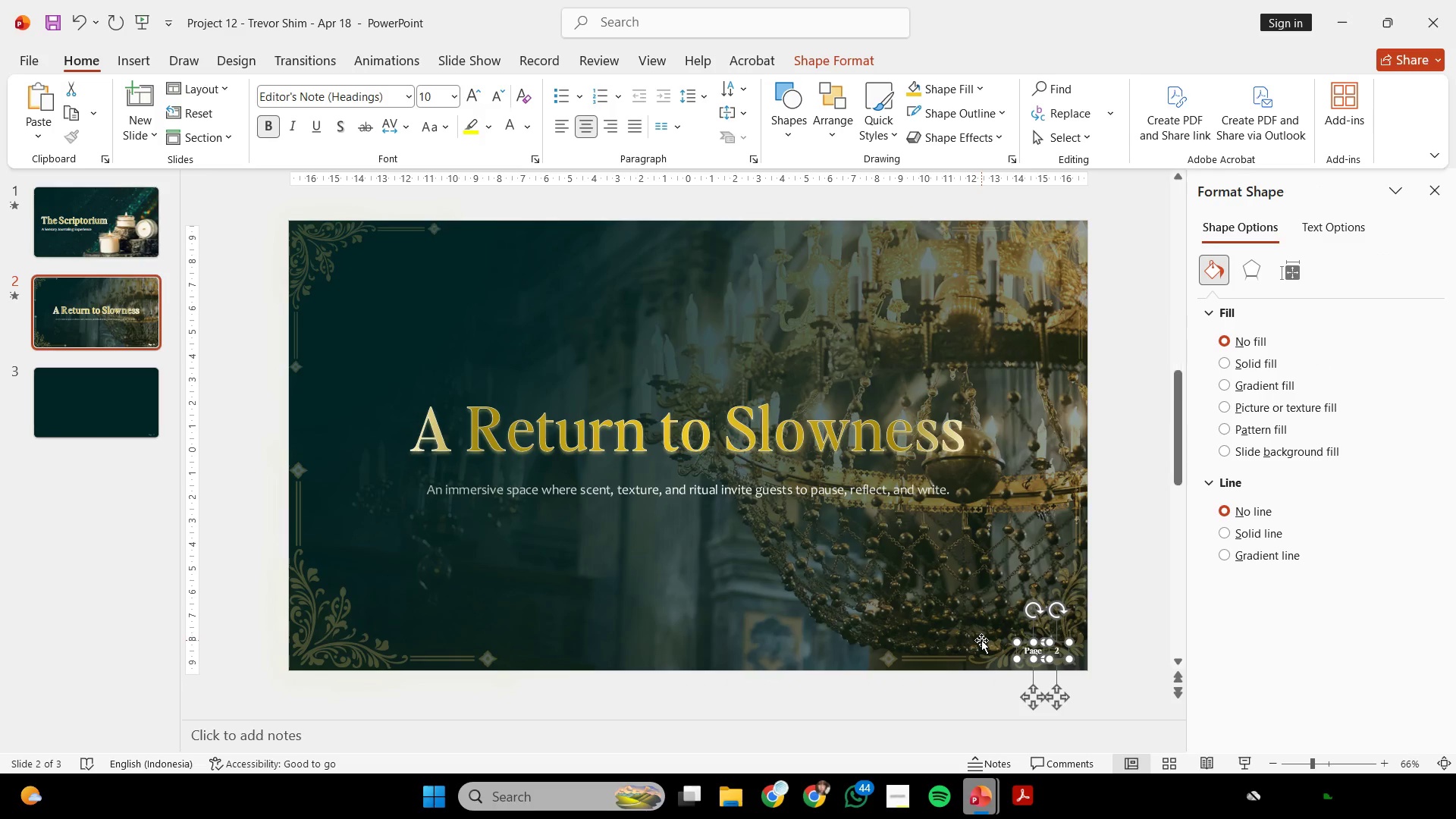 
scroll: coordinate [1004, 639], scroll_direction: down, amount: 2.0
 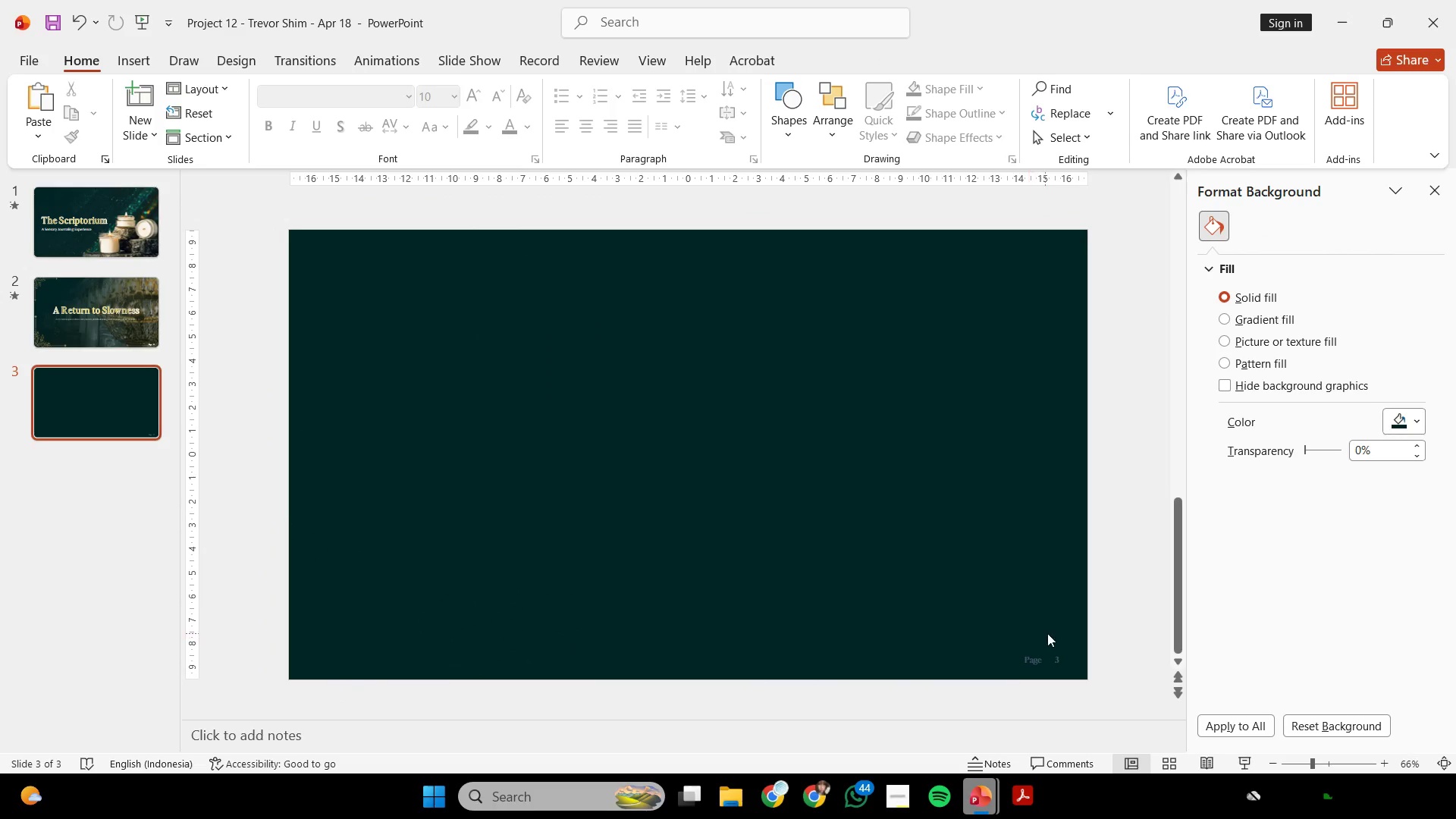 
key(Control+V)
 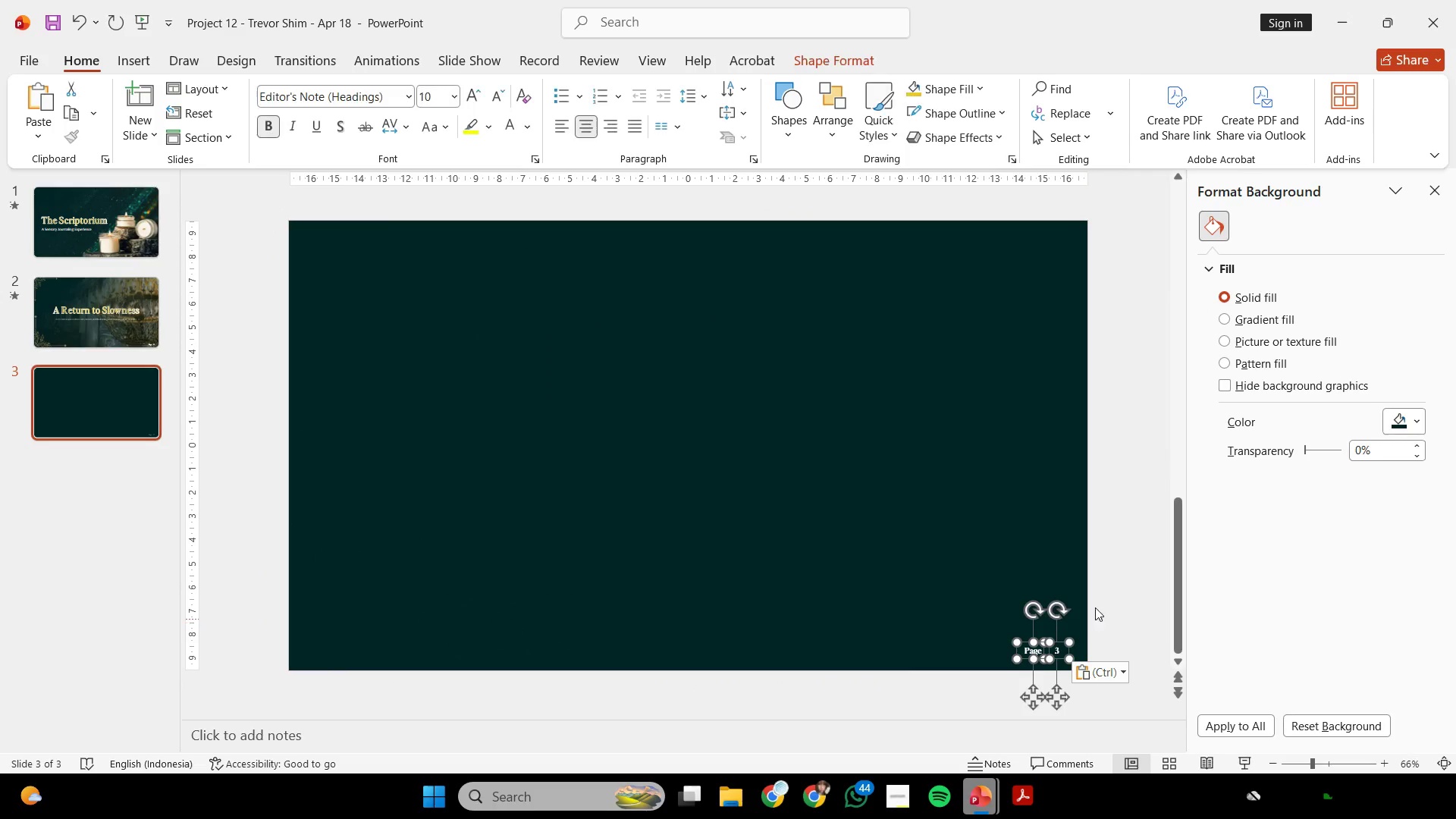 
left_click([1098, 598])
 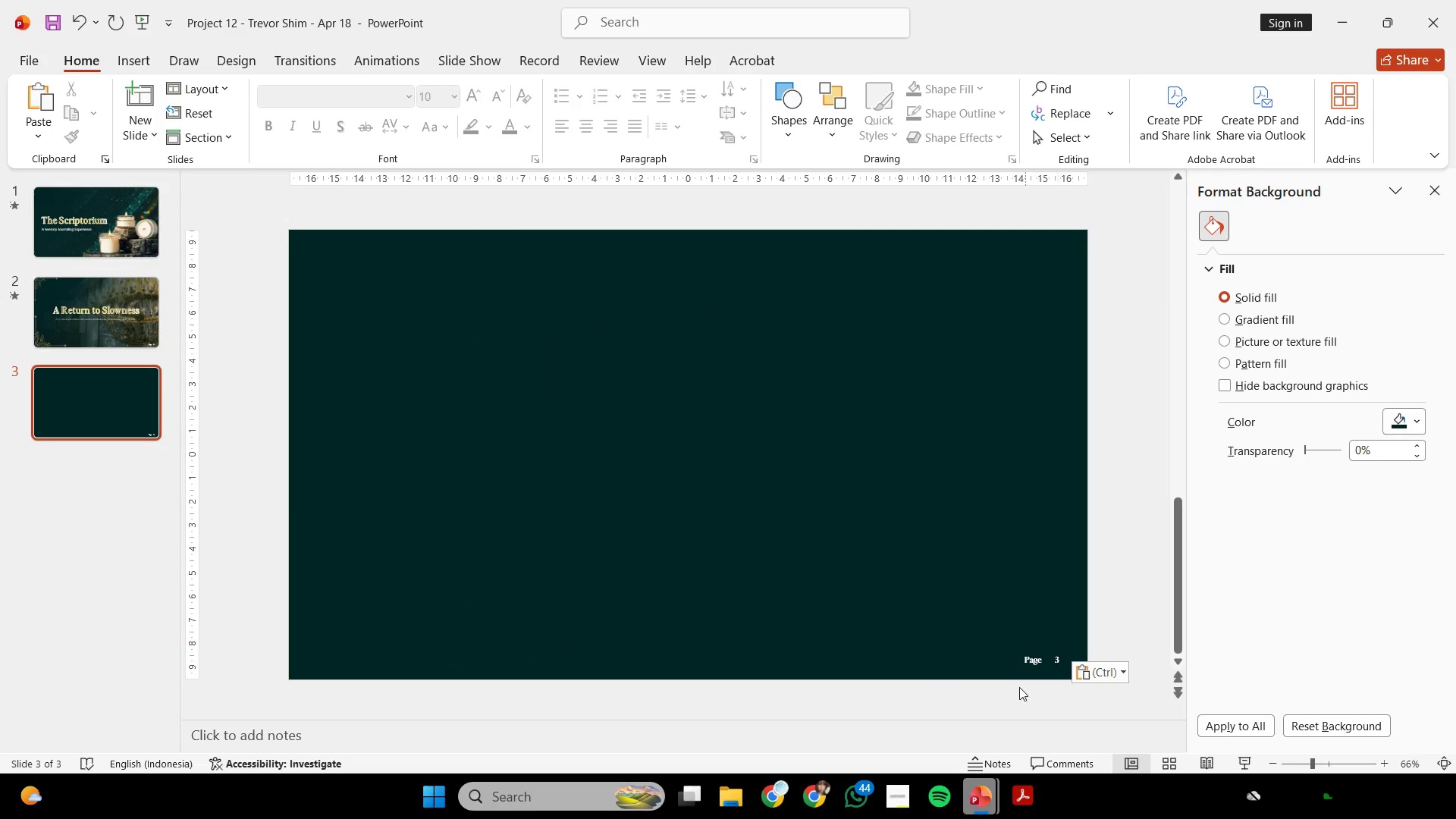 
left_click([1117, 604])
 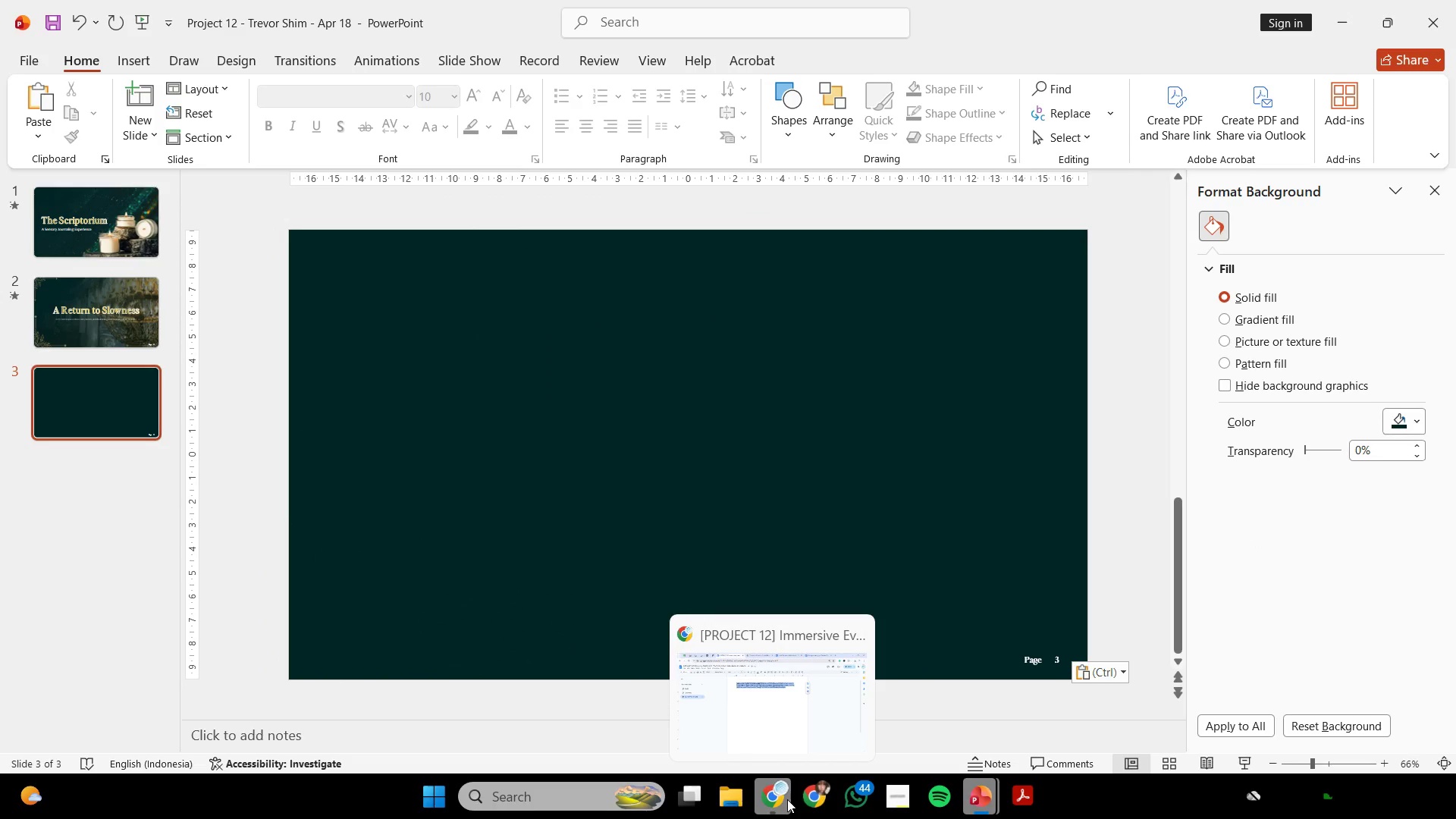 
left_click([787, 799])
 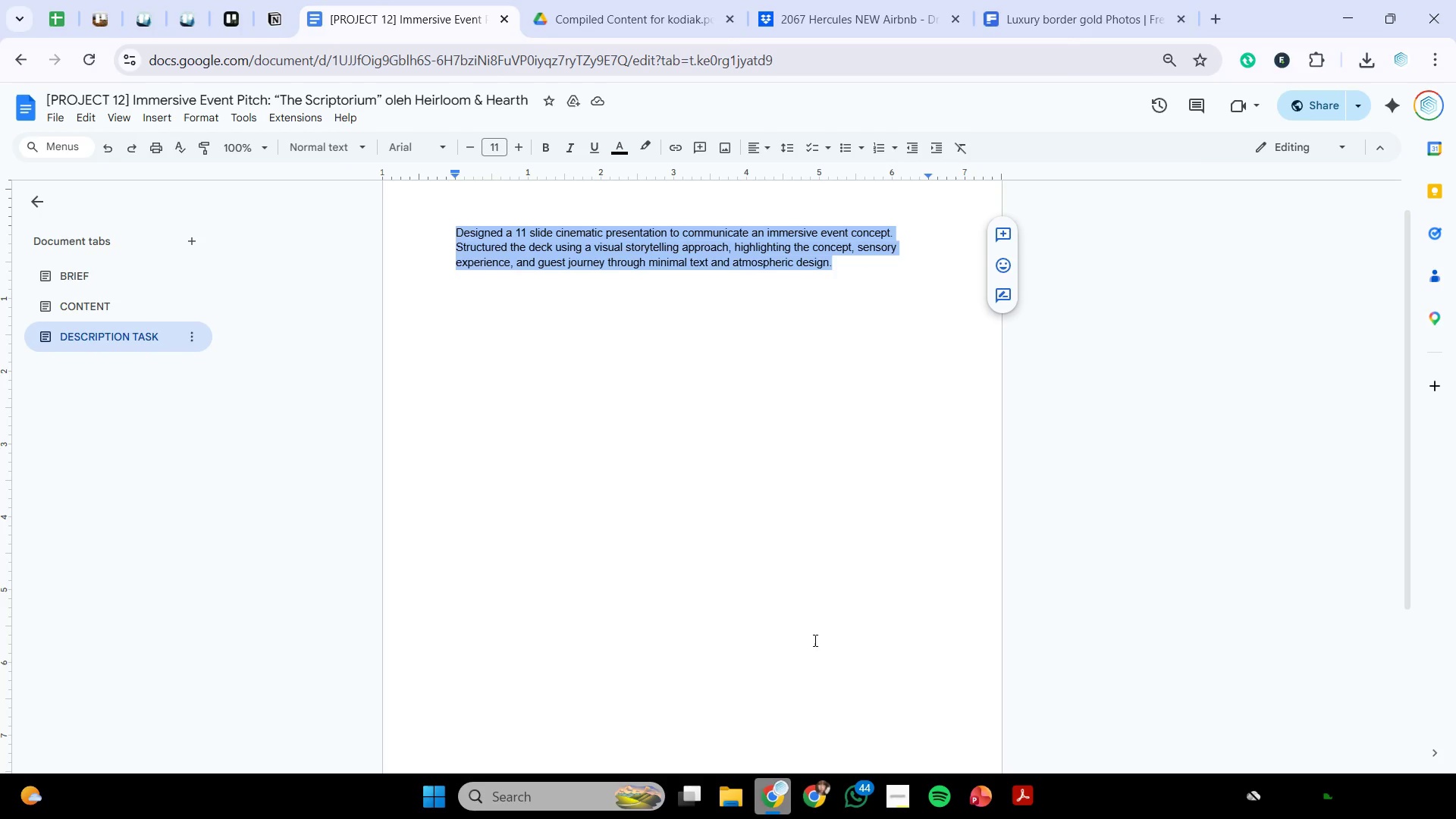 
scroll: coordinate [761, 576], scroll_direction: up, amount: 2.0
 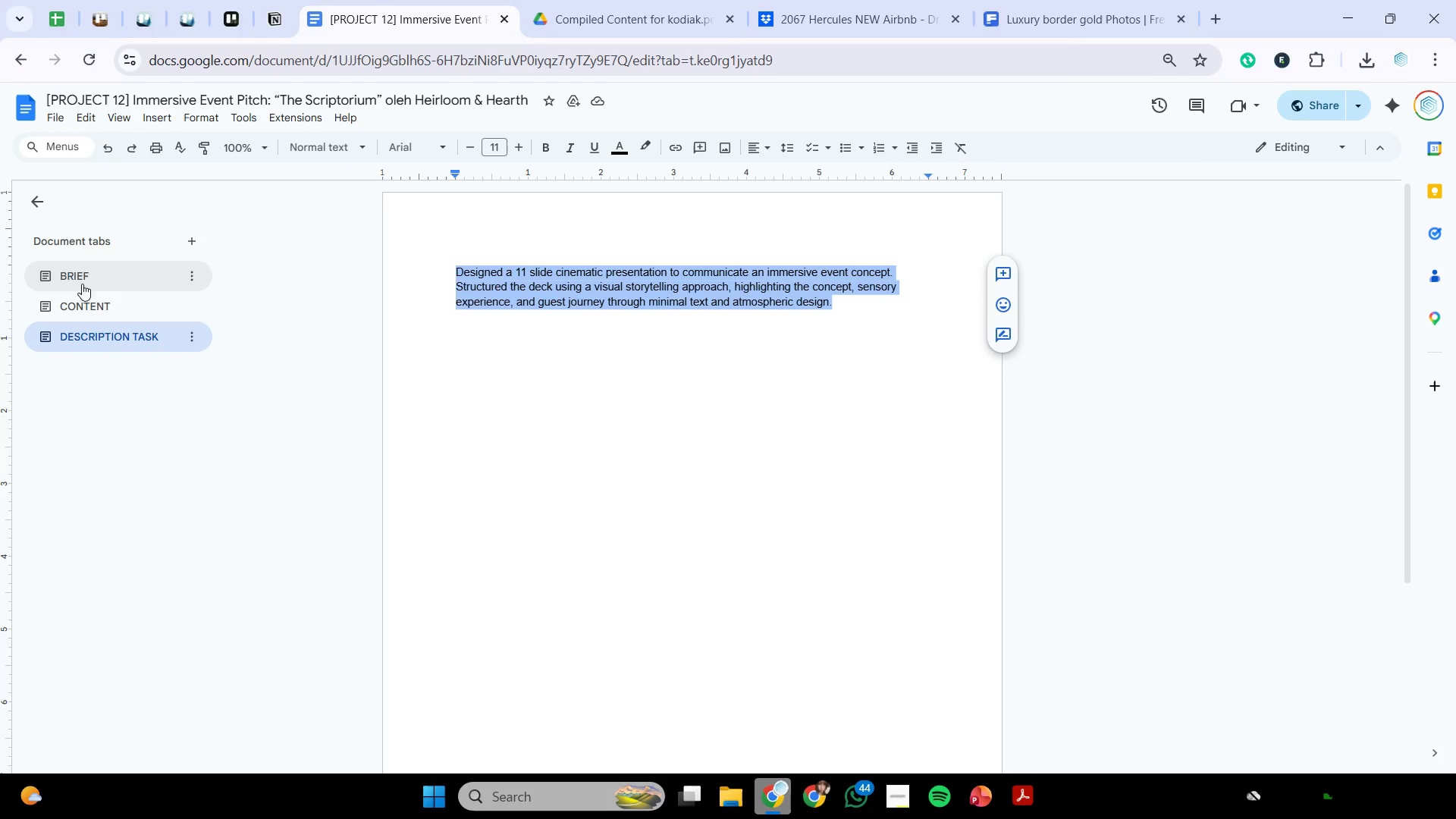 
left_click([73, 309])
 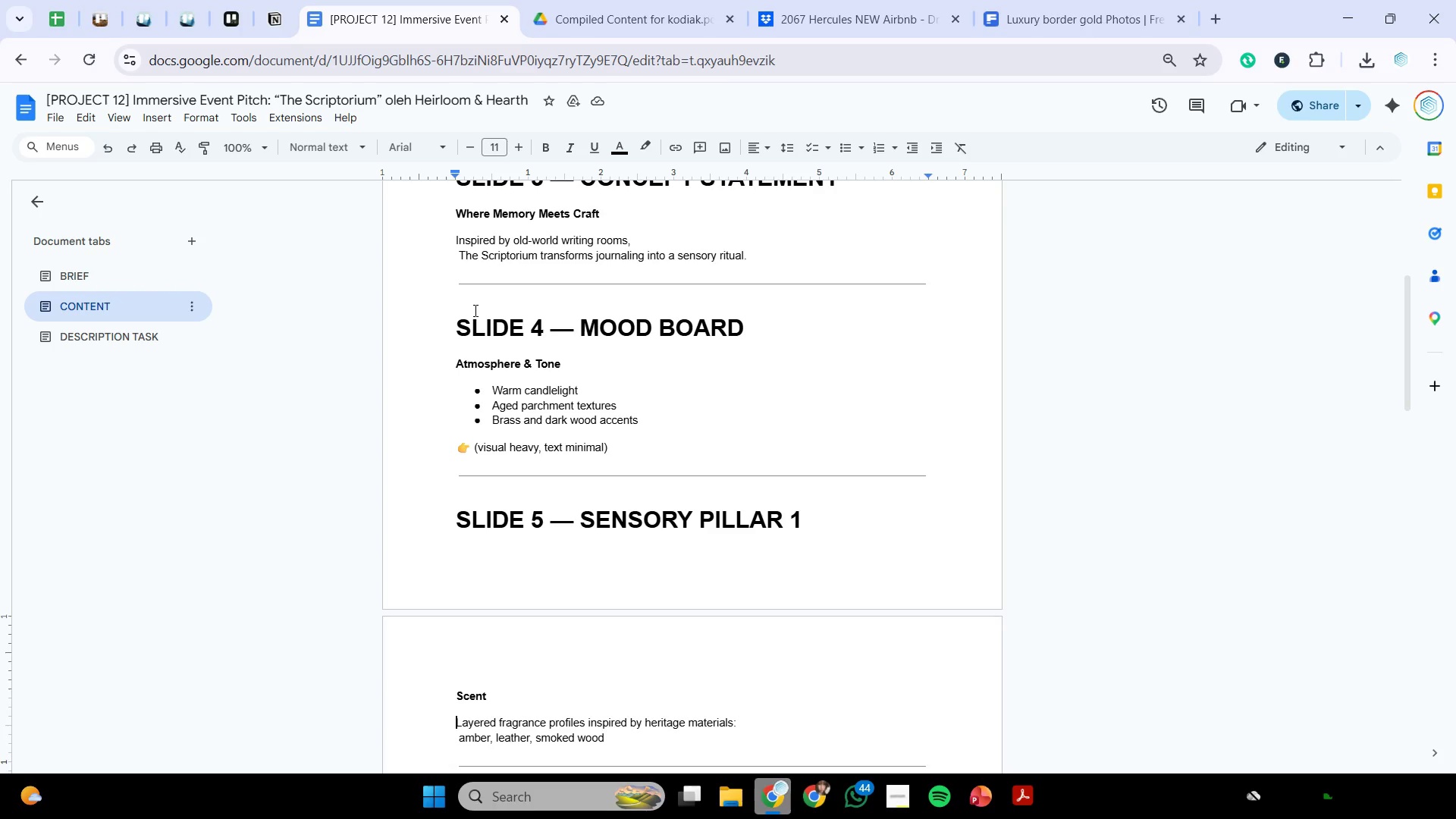 
wait(14.52)
 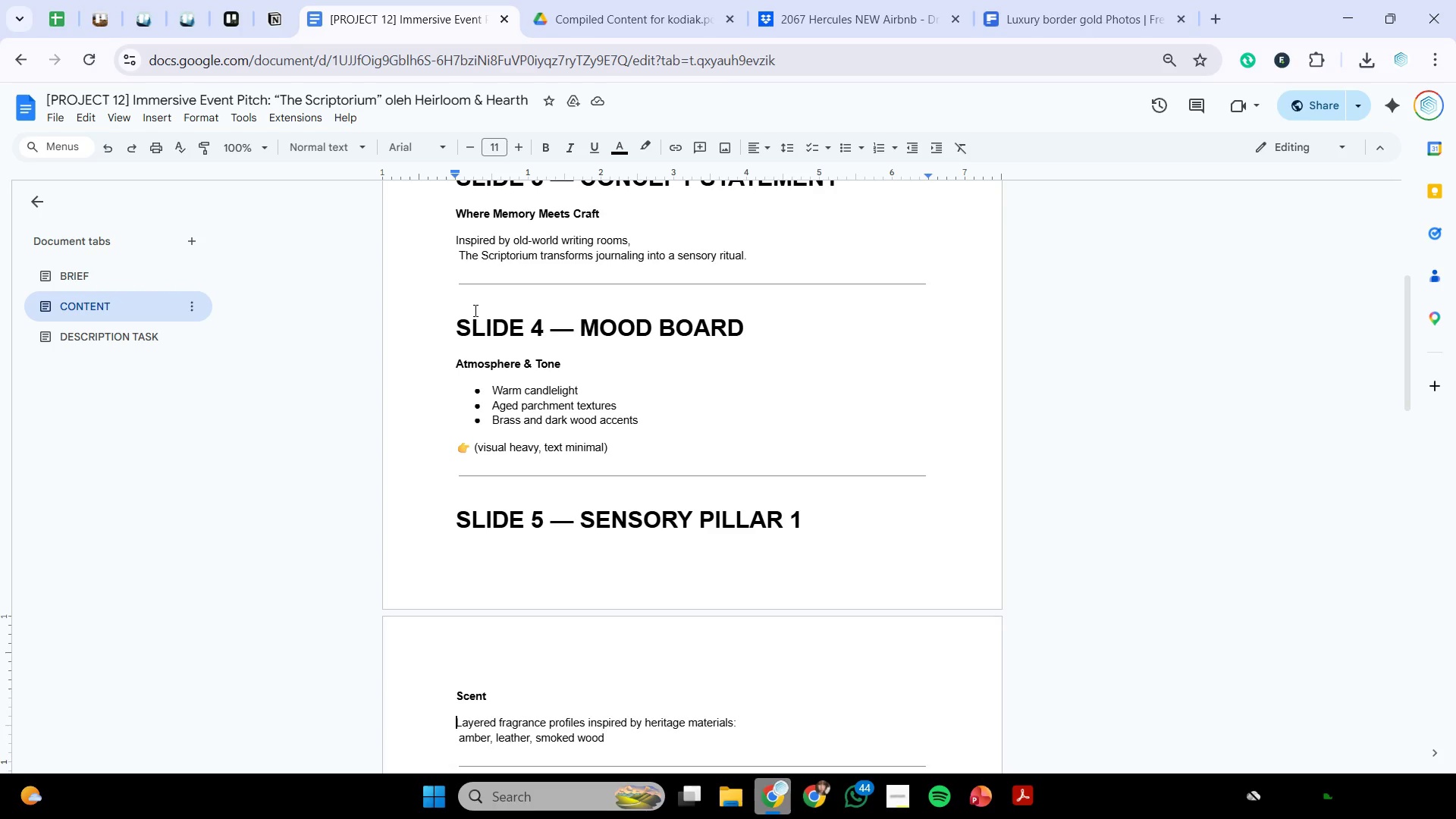 
scroll: coordinate [474, 310], scroll_direction: up, amount: 2.0
 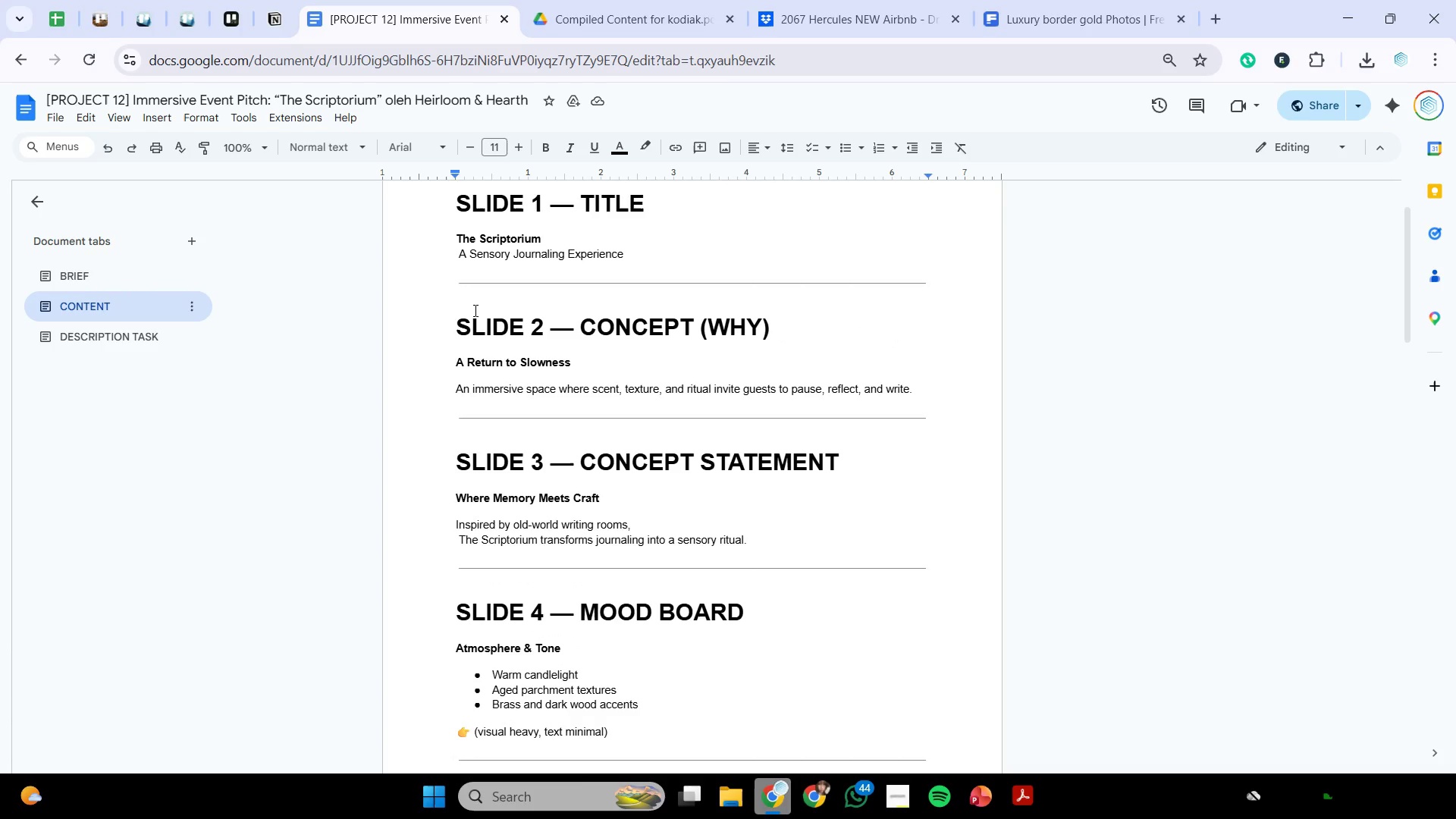 
scroll: coordinate [474, 310], scroll_direction: down, amount: 1.0
 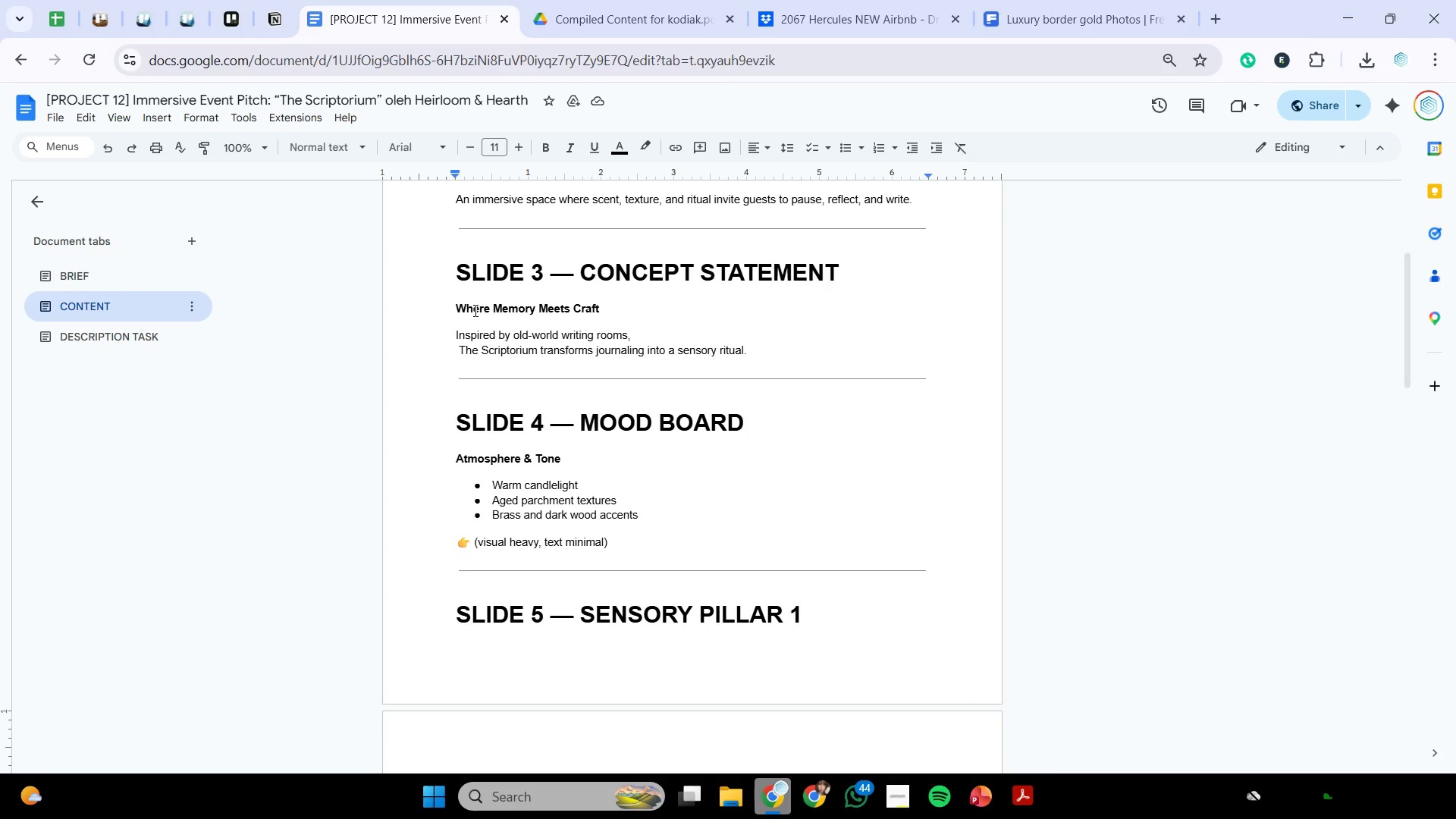 
scroll: coordinate [667, 373], scroll_direction: up, amount: 2.0
 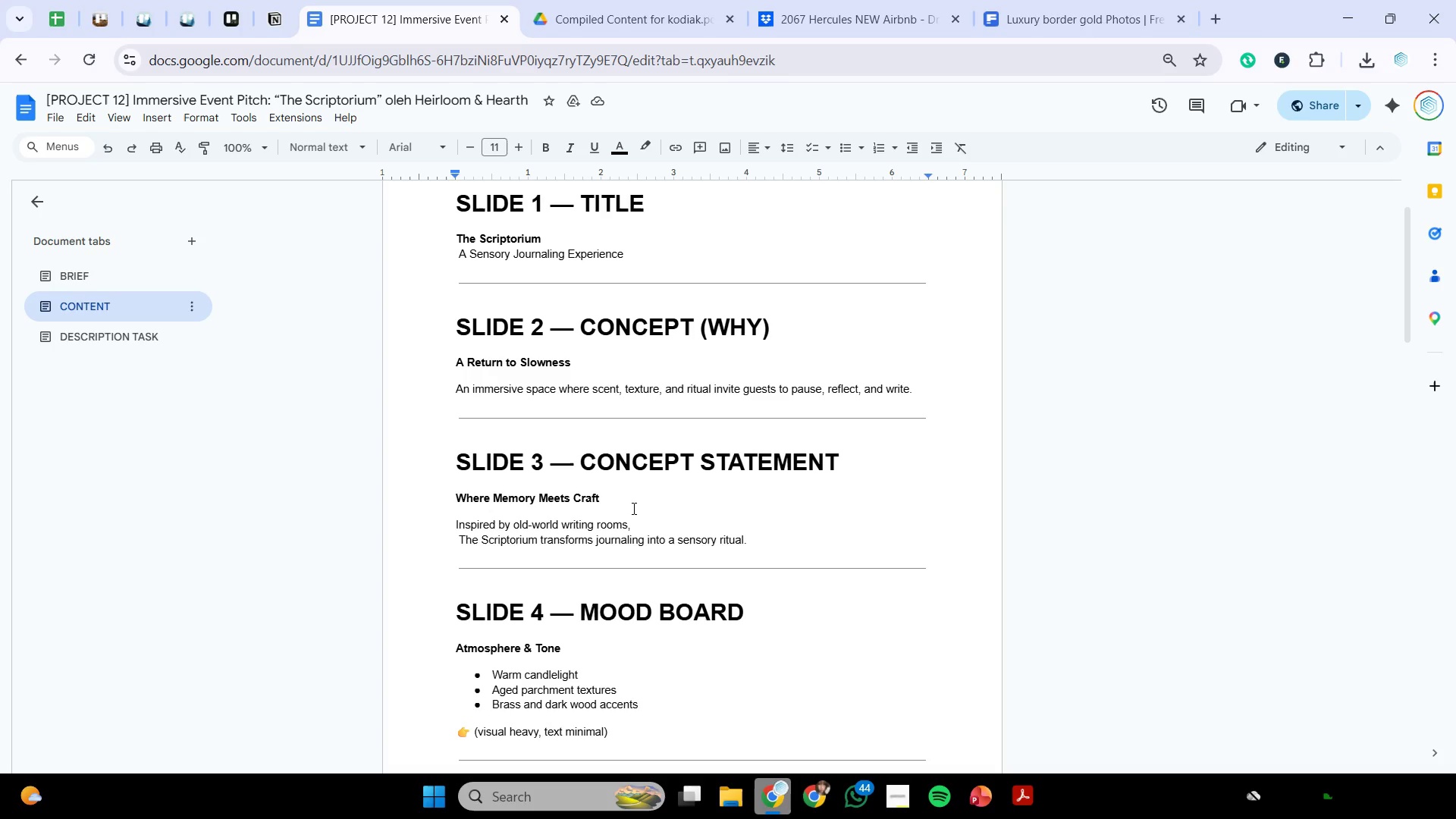 
left_click([649, 543])
 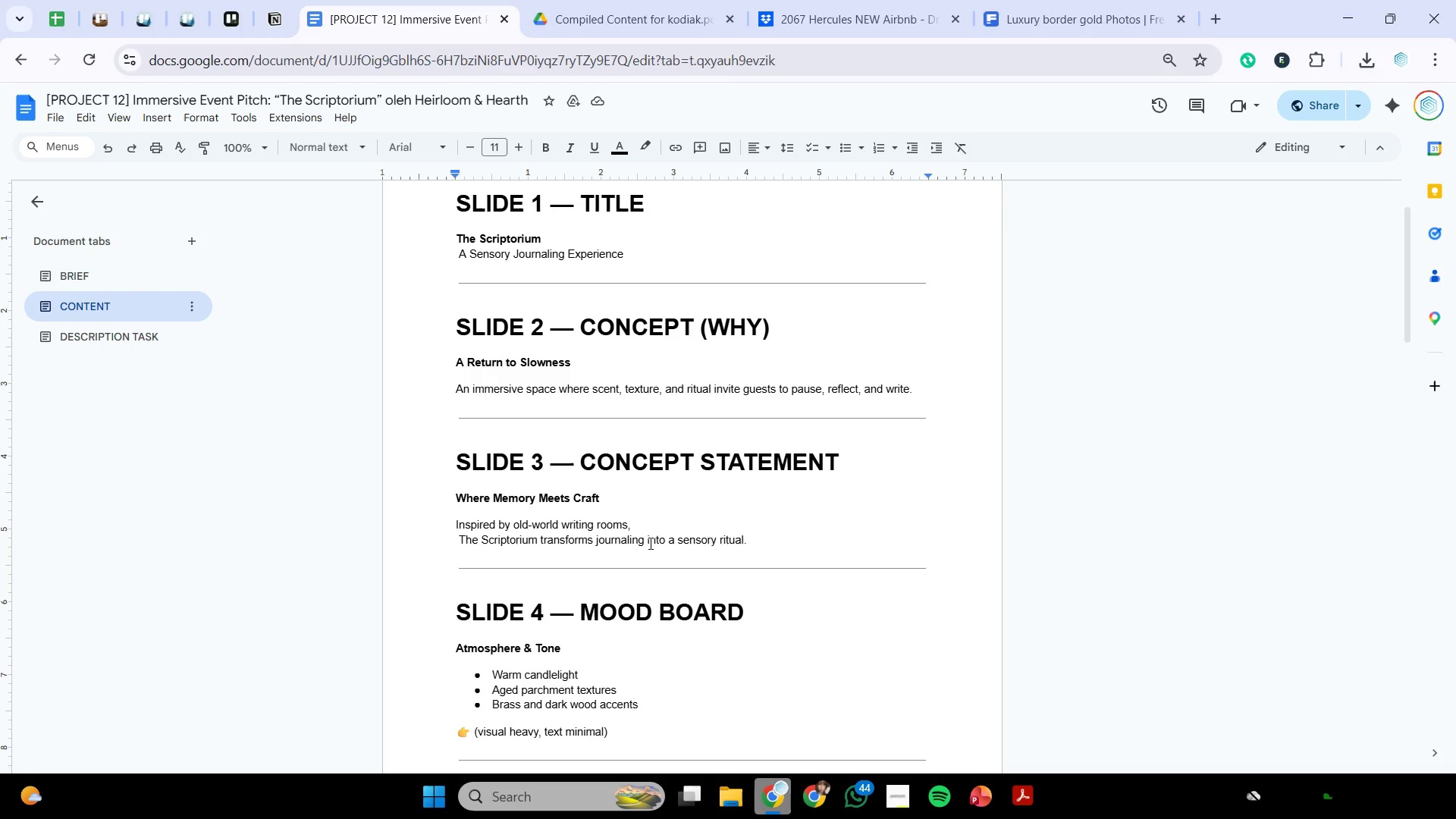 
scroll: coordinate [649, 543], scroll_direction: down, amount: 1.0
 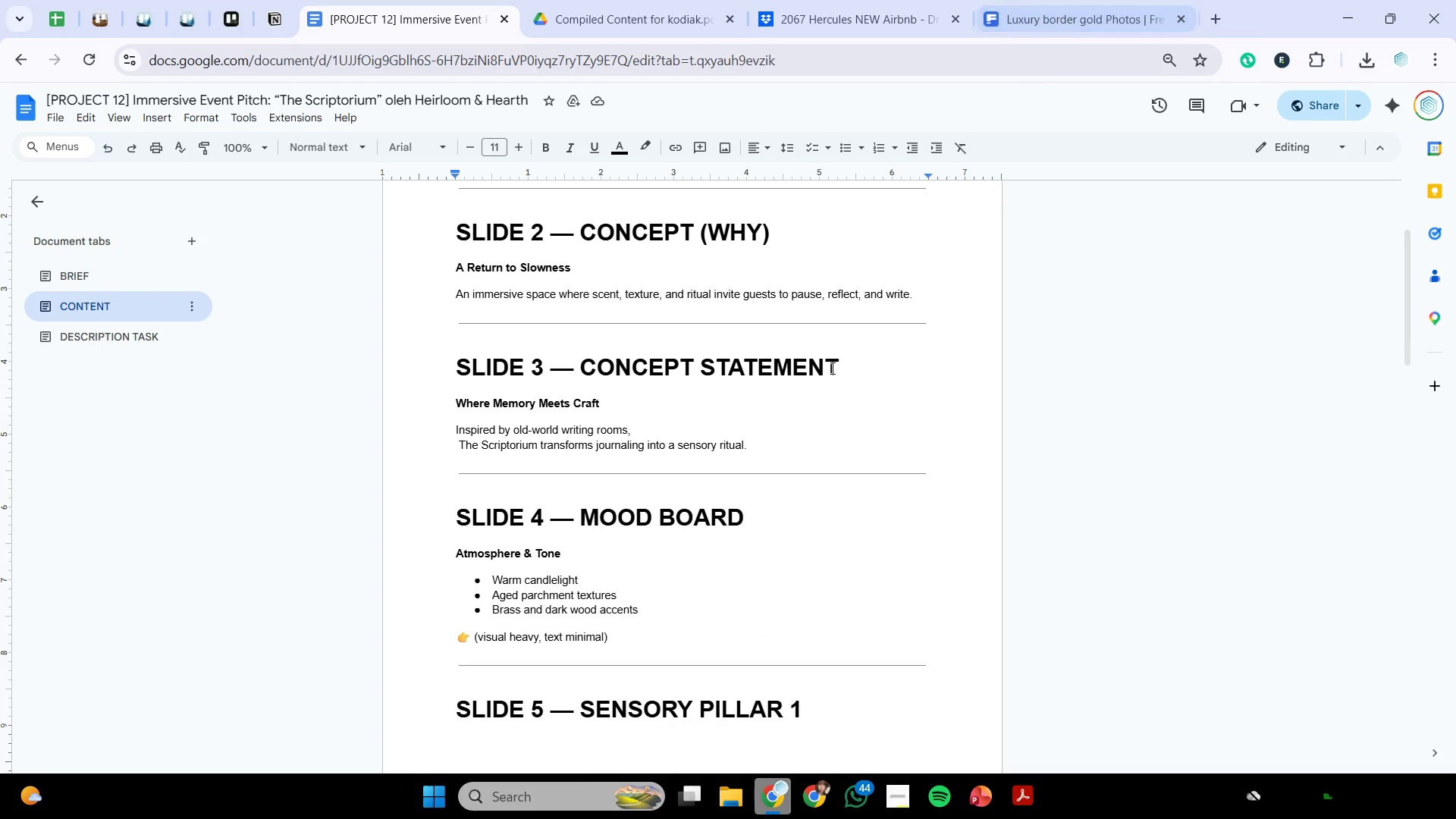 
wait(5.75)
 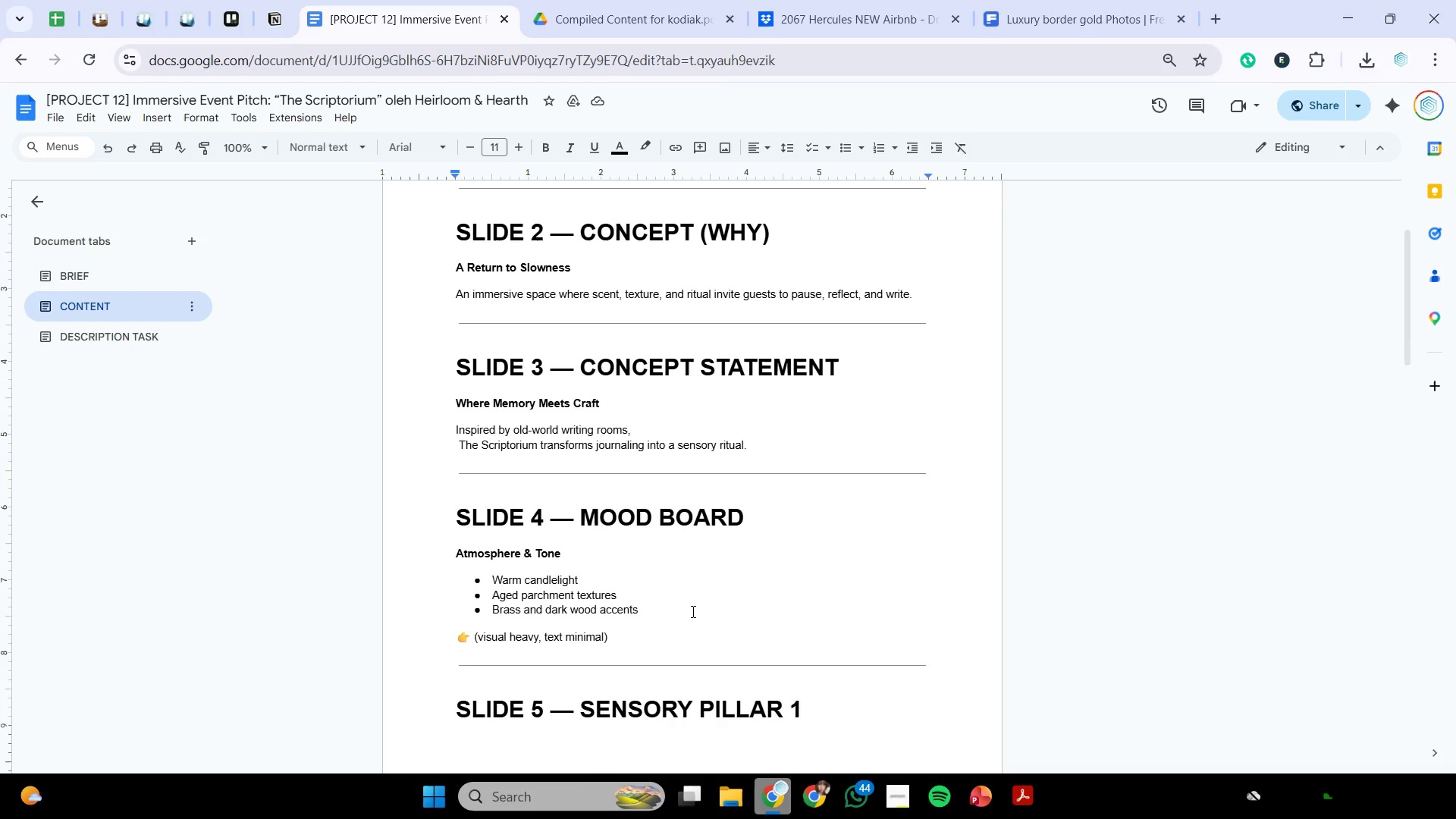 
left_click_drag(start_coordinate=[781, 459], to_coordinate=[691, 463])
 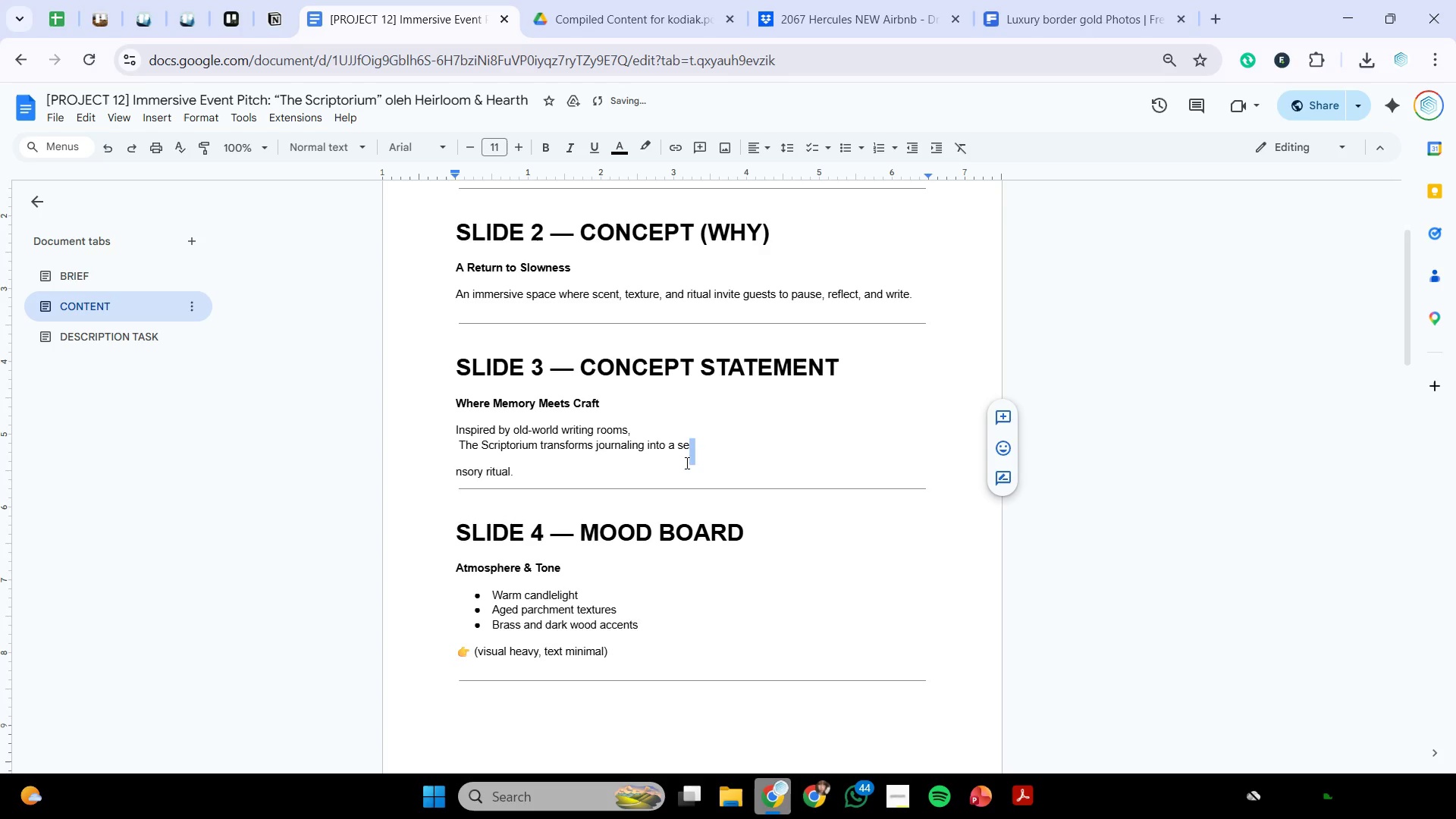 
key(Control+Z)
 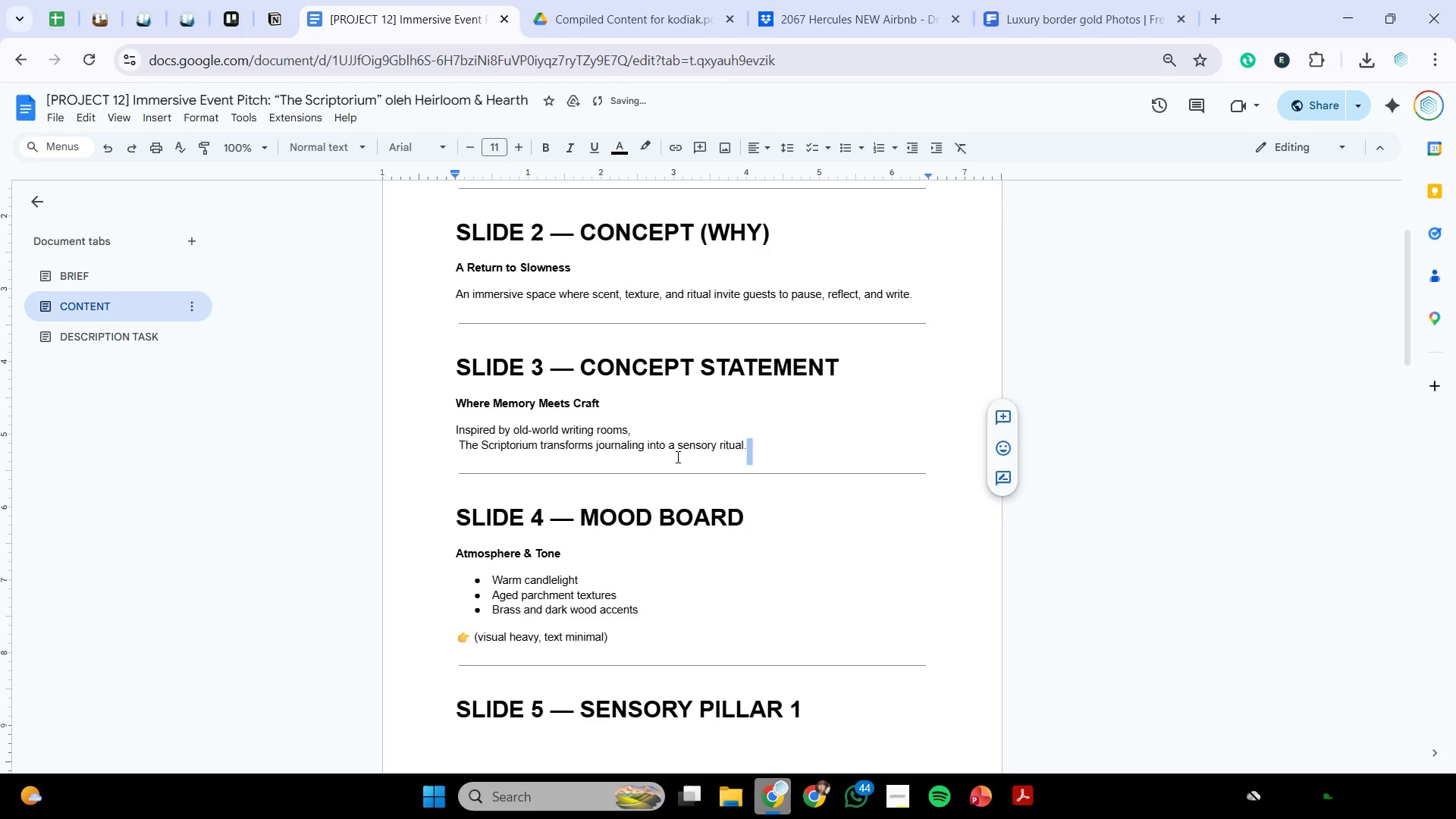 
left_click_drag(start_coordinate=[676, 457], to_coordinate=[810, 459])
 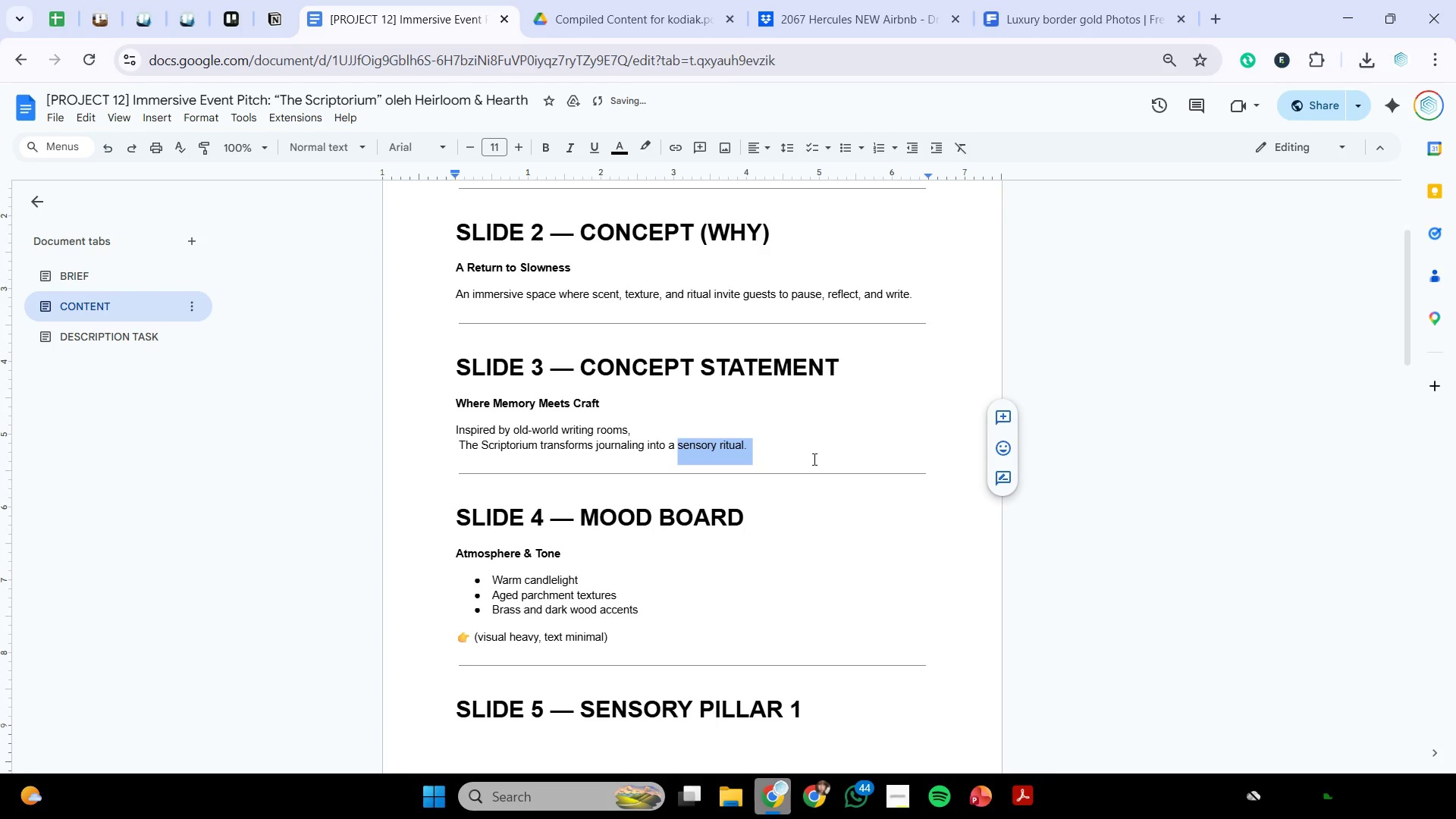 
key(Control+C)
 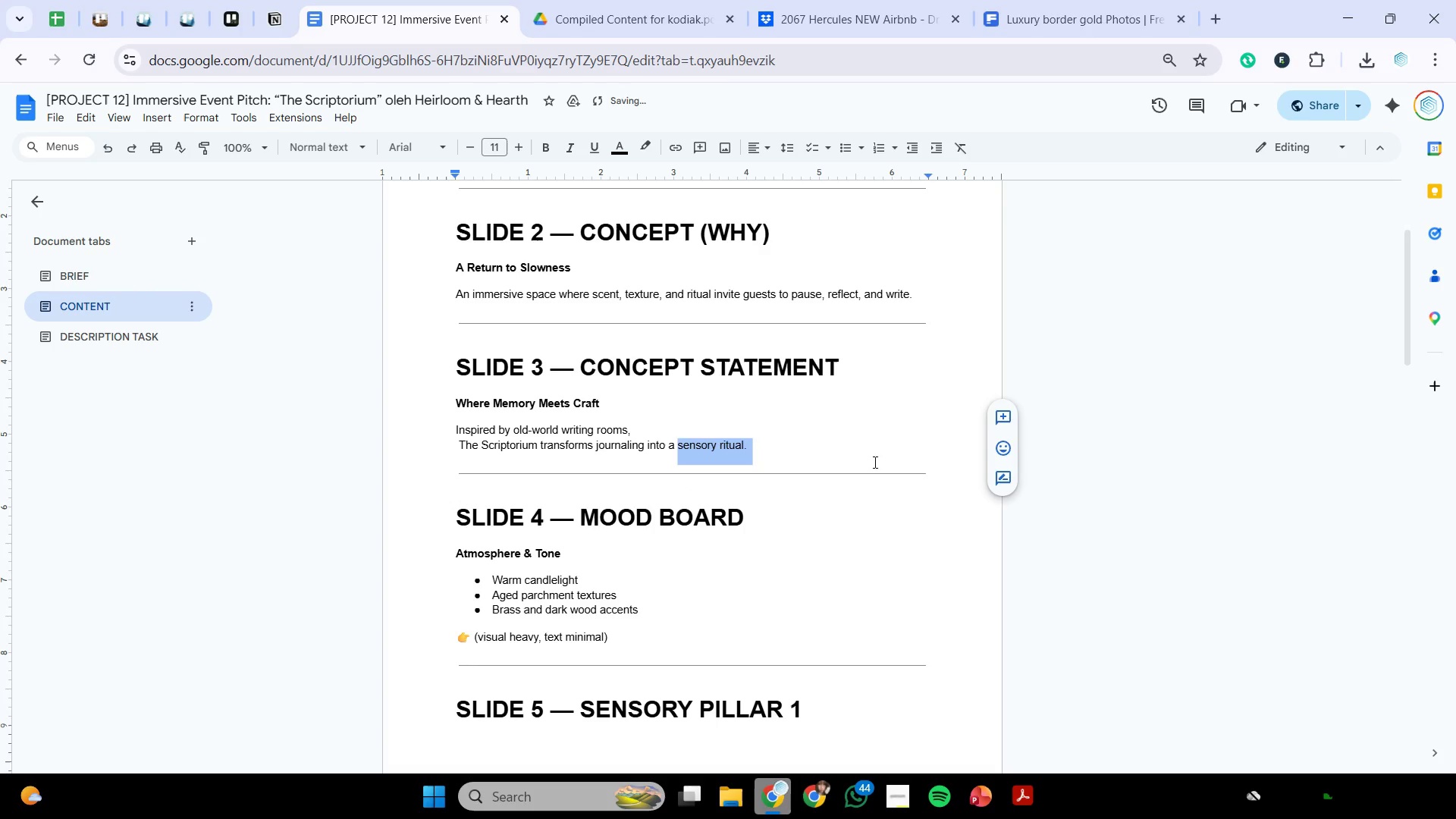 
key(Control+C)
 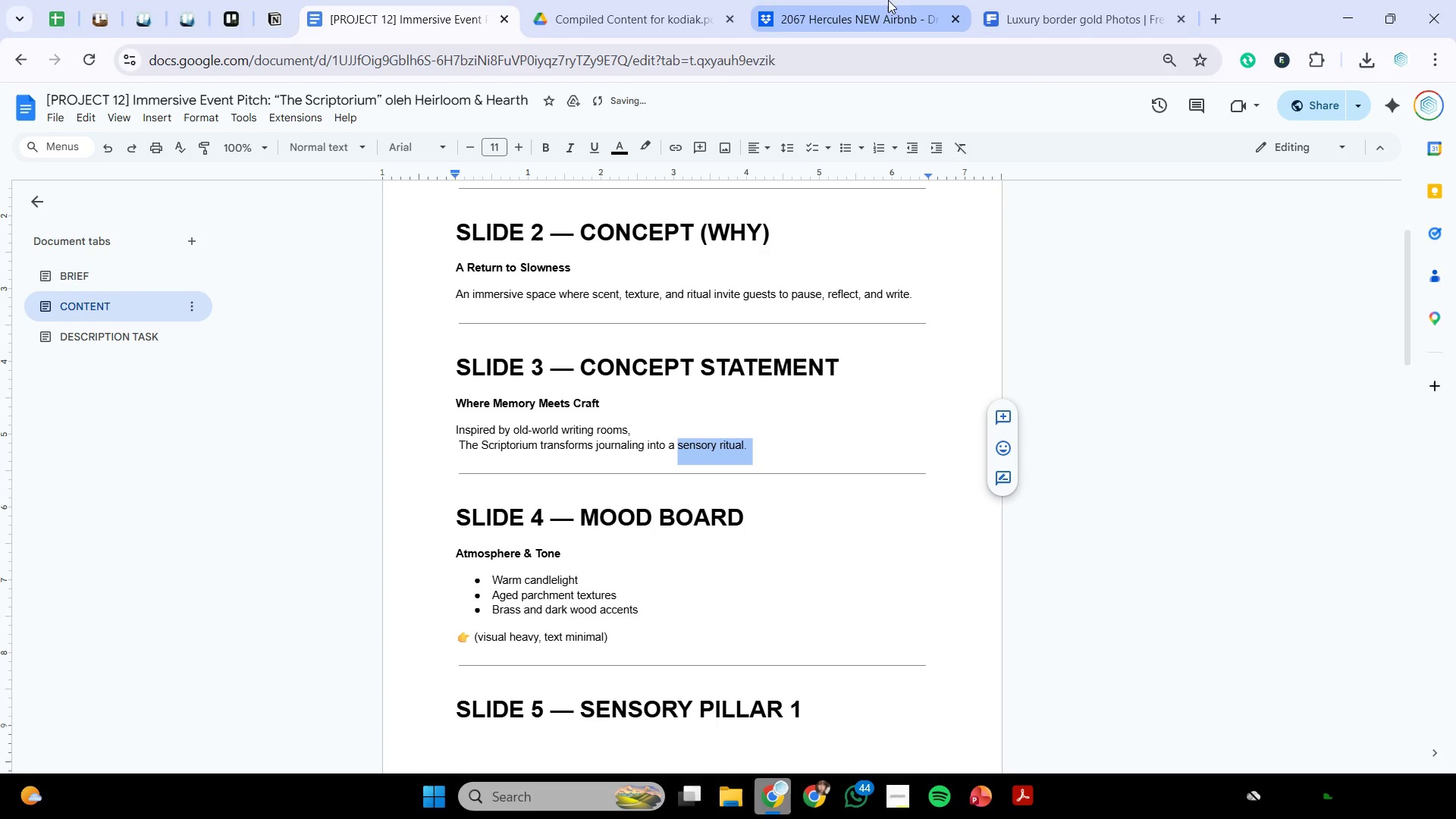 
double_click([1003, 0])
 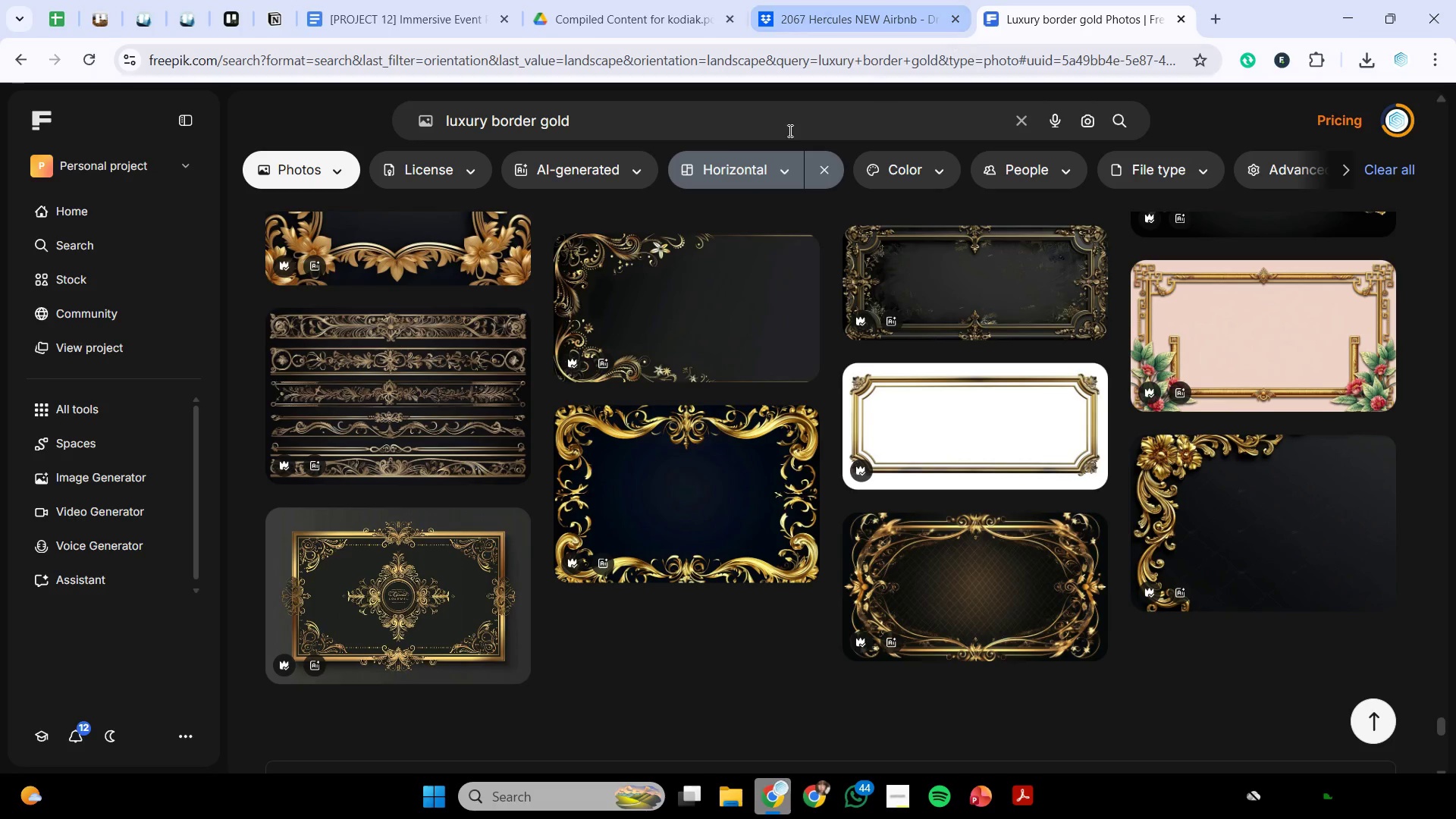 
left_click_drag(start_coordinate=[695, 122], to_coordinate=[138, 185])
 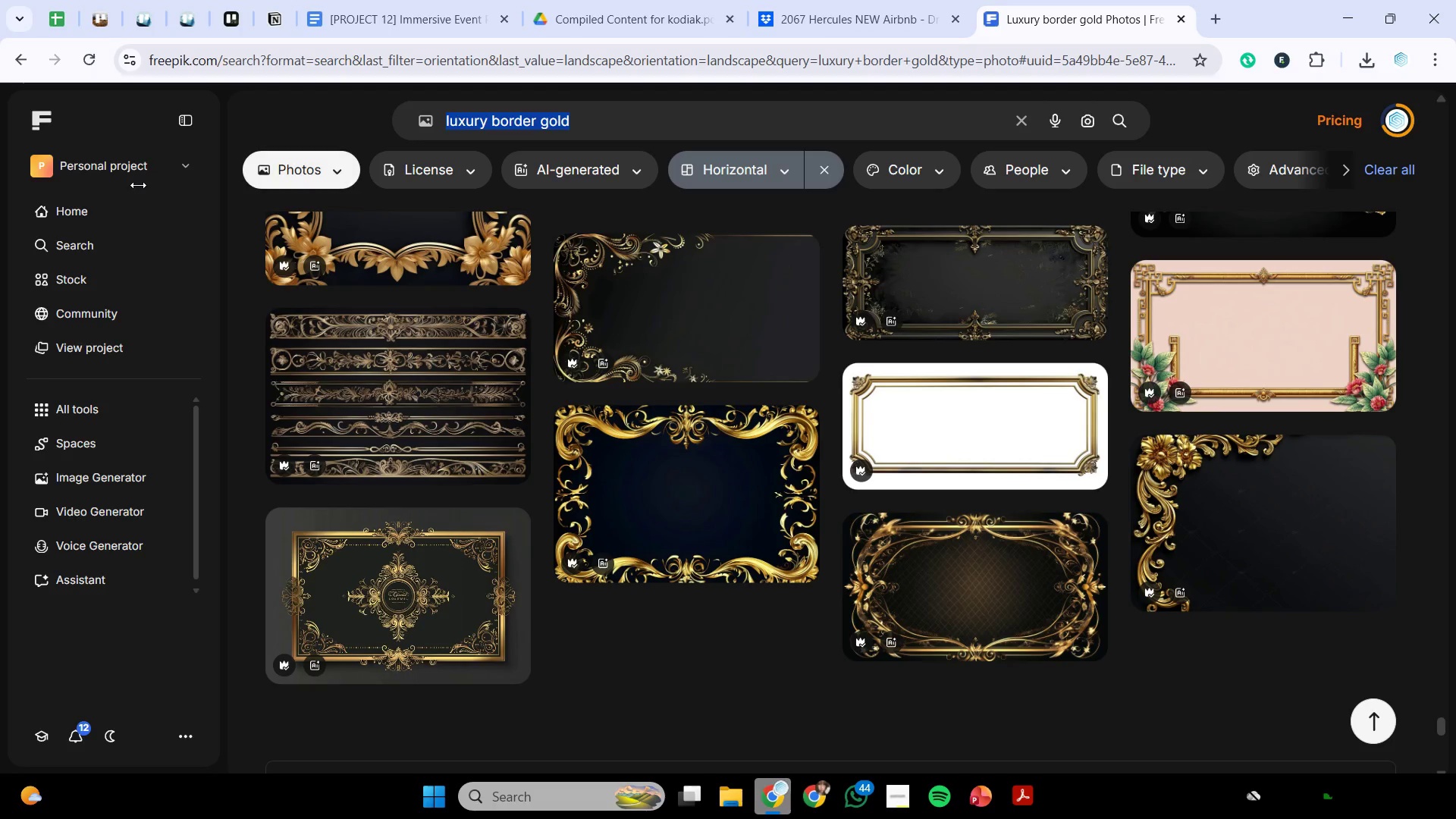 
type(candle )
 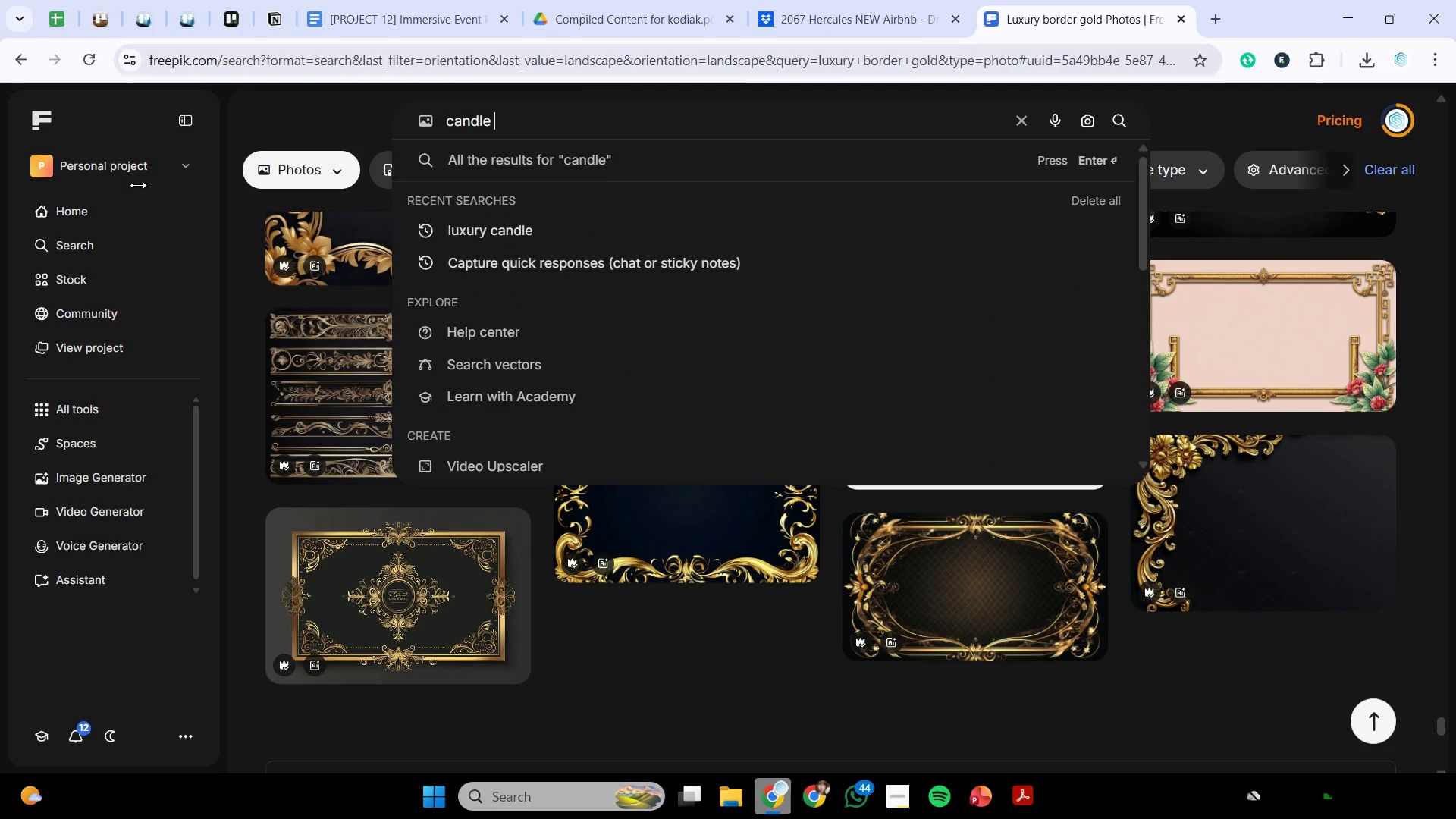 
hold_key(key=ControlLeft, duration=0.33)
 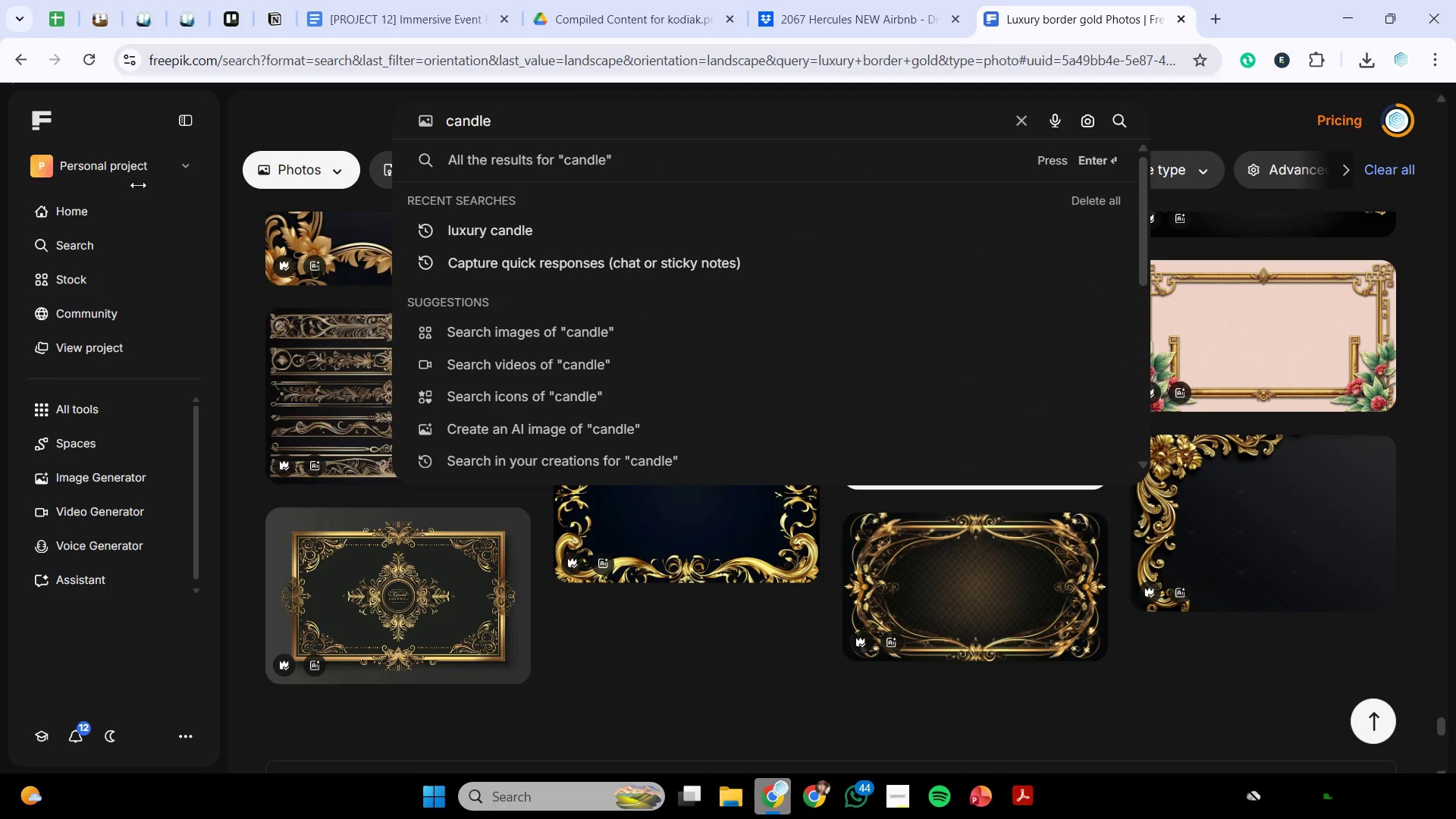 
key(Control+ControlLeft)
 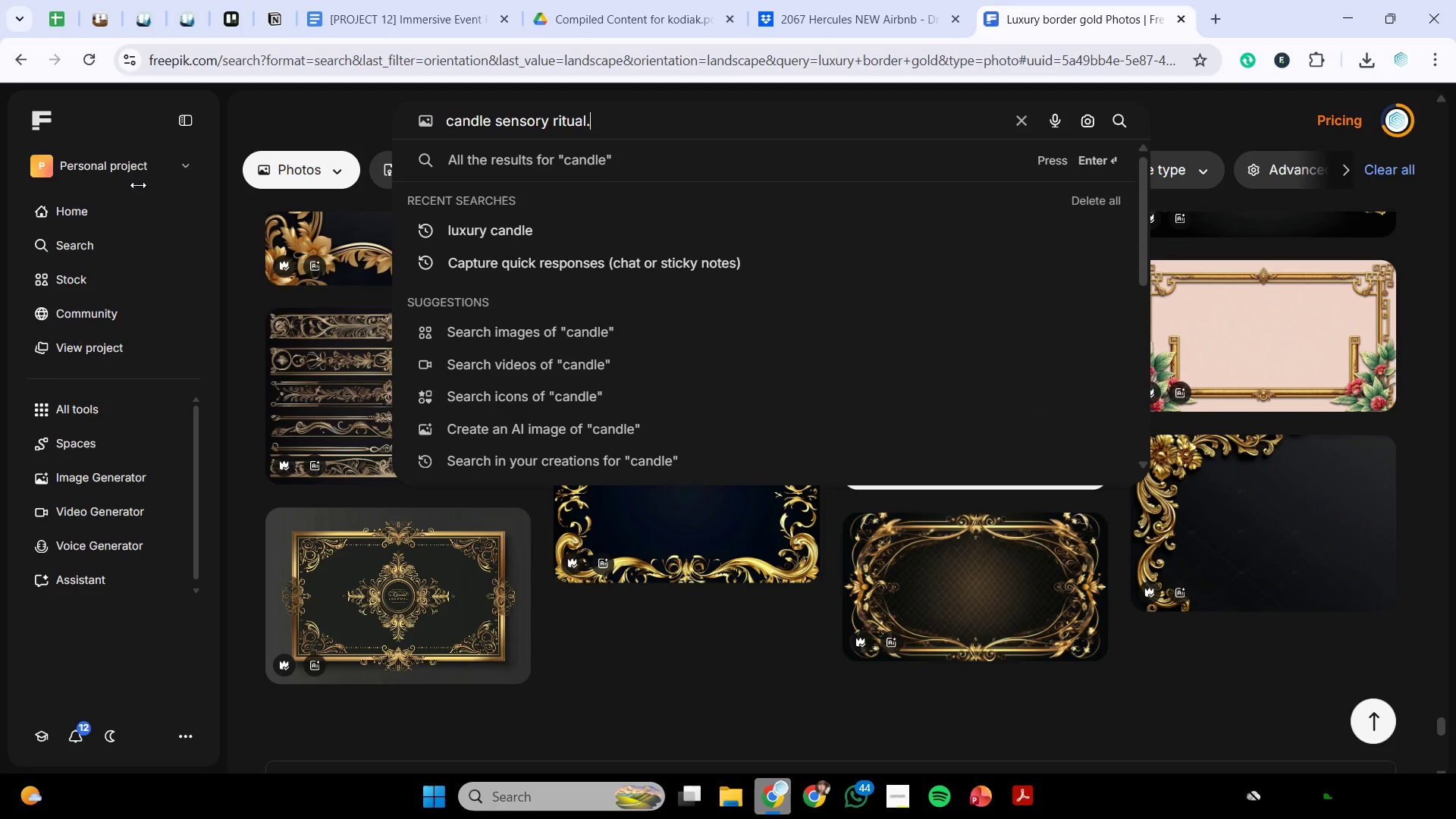 
key(Control+V)
 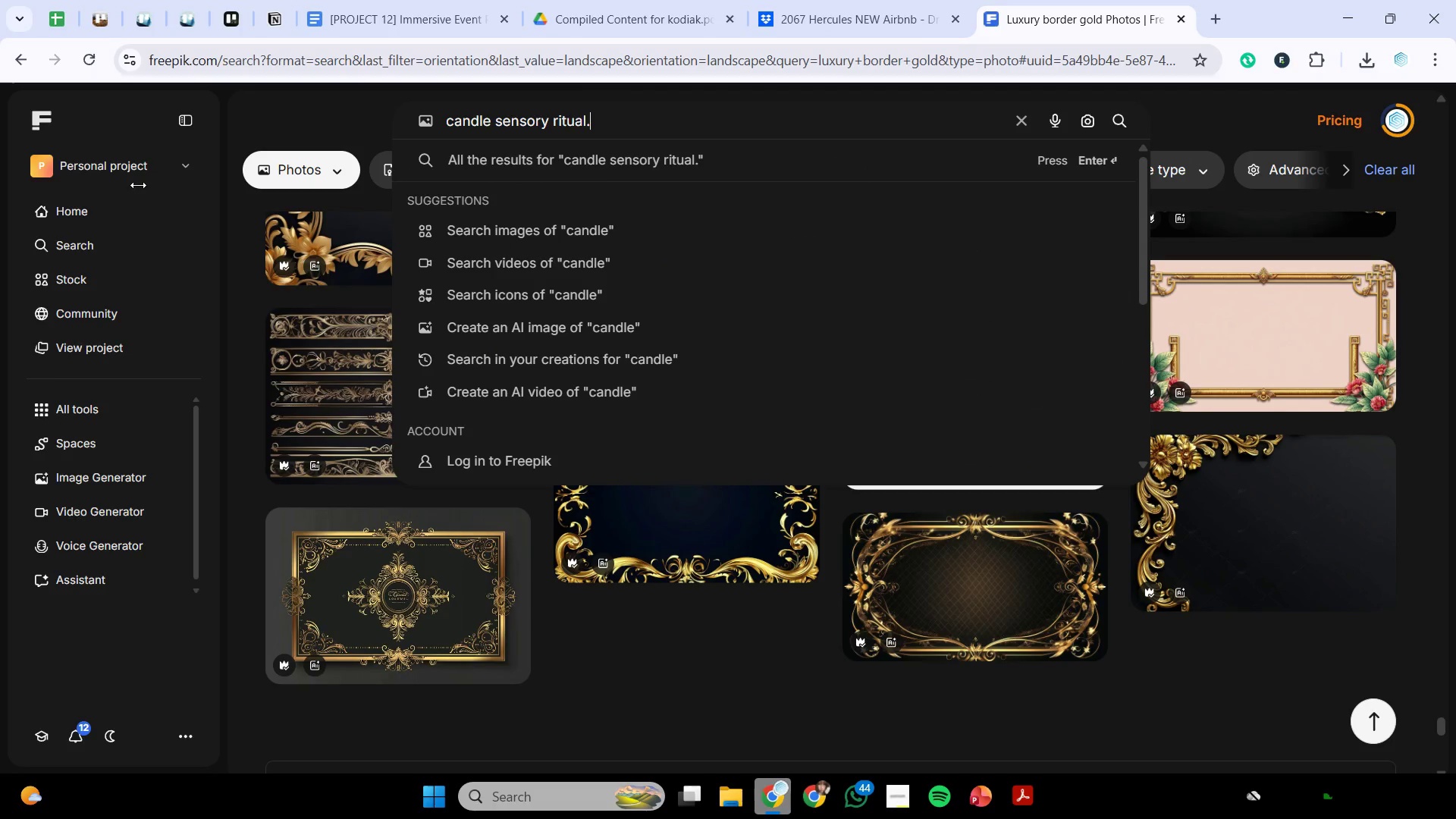 
type( )
key(Backspace)
key(Backspace)
type( luxury)
 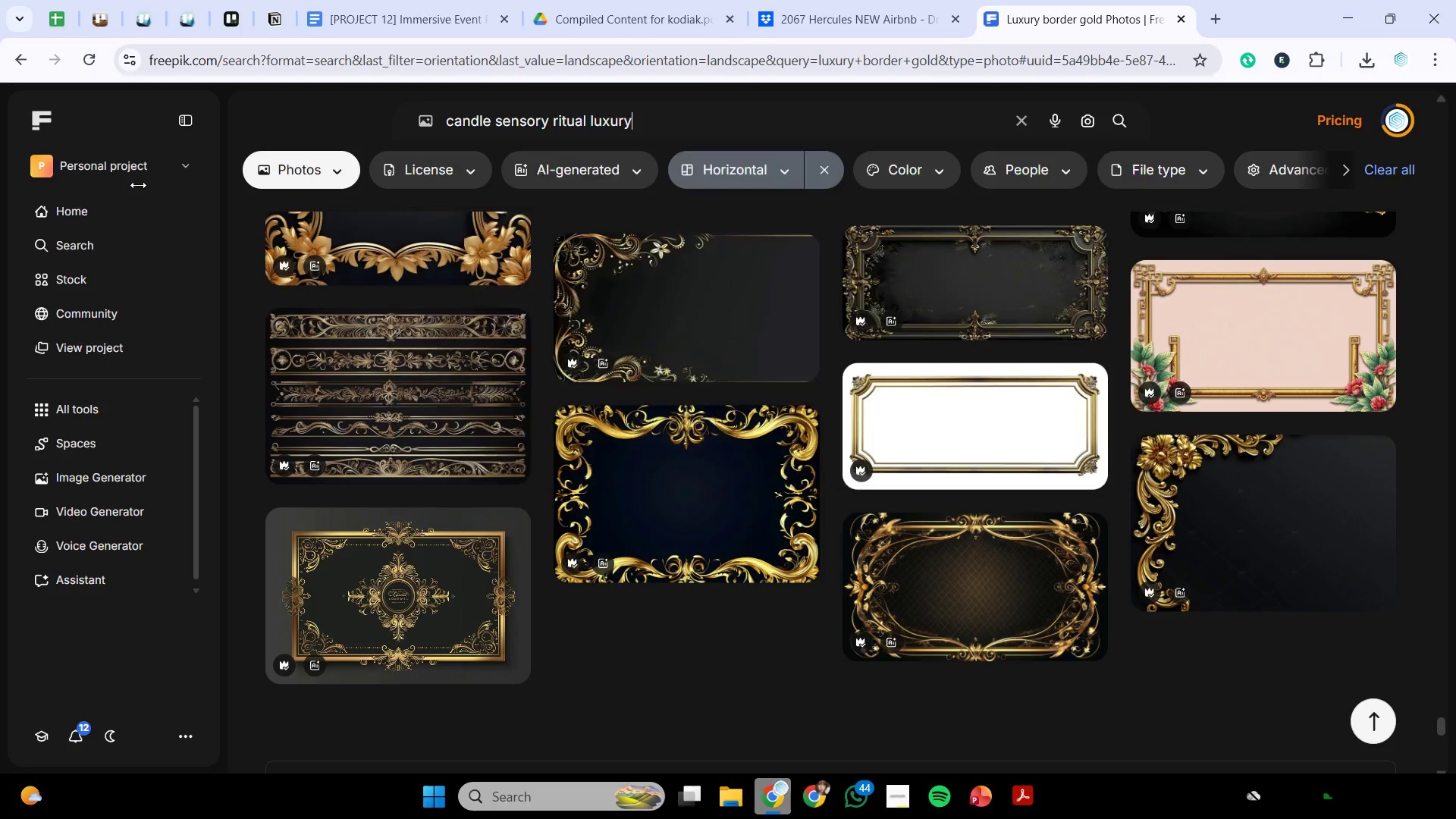 
key(Enter)
 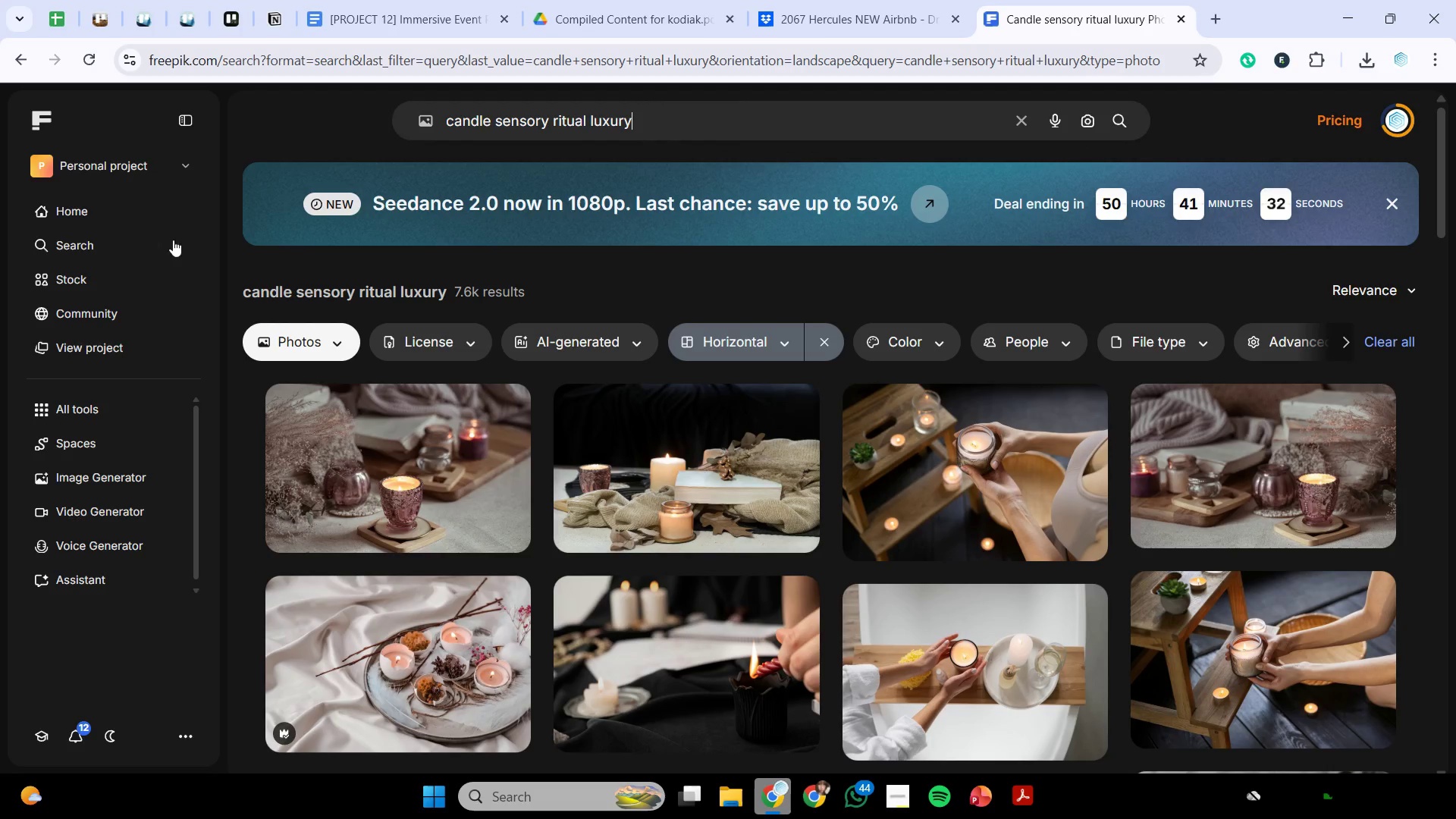 
wait(5.59)
 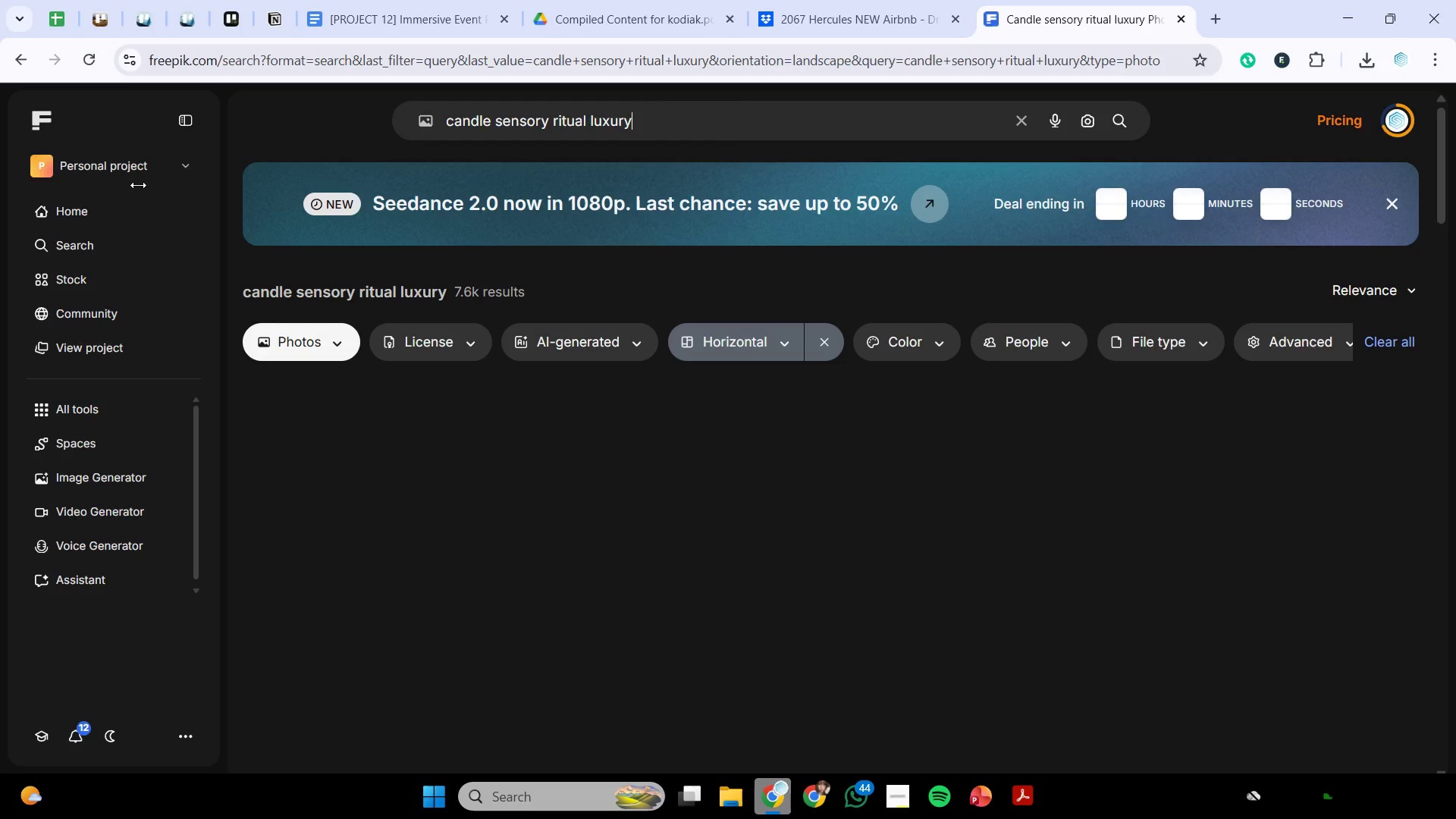 
scroll: coordinate [1003, 530], scroll_direction: down, amount: 22.0
 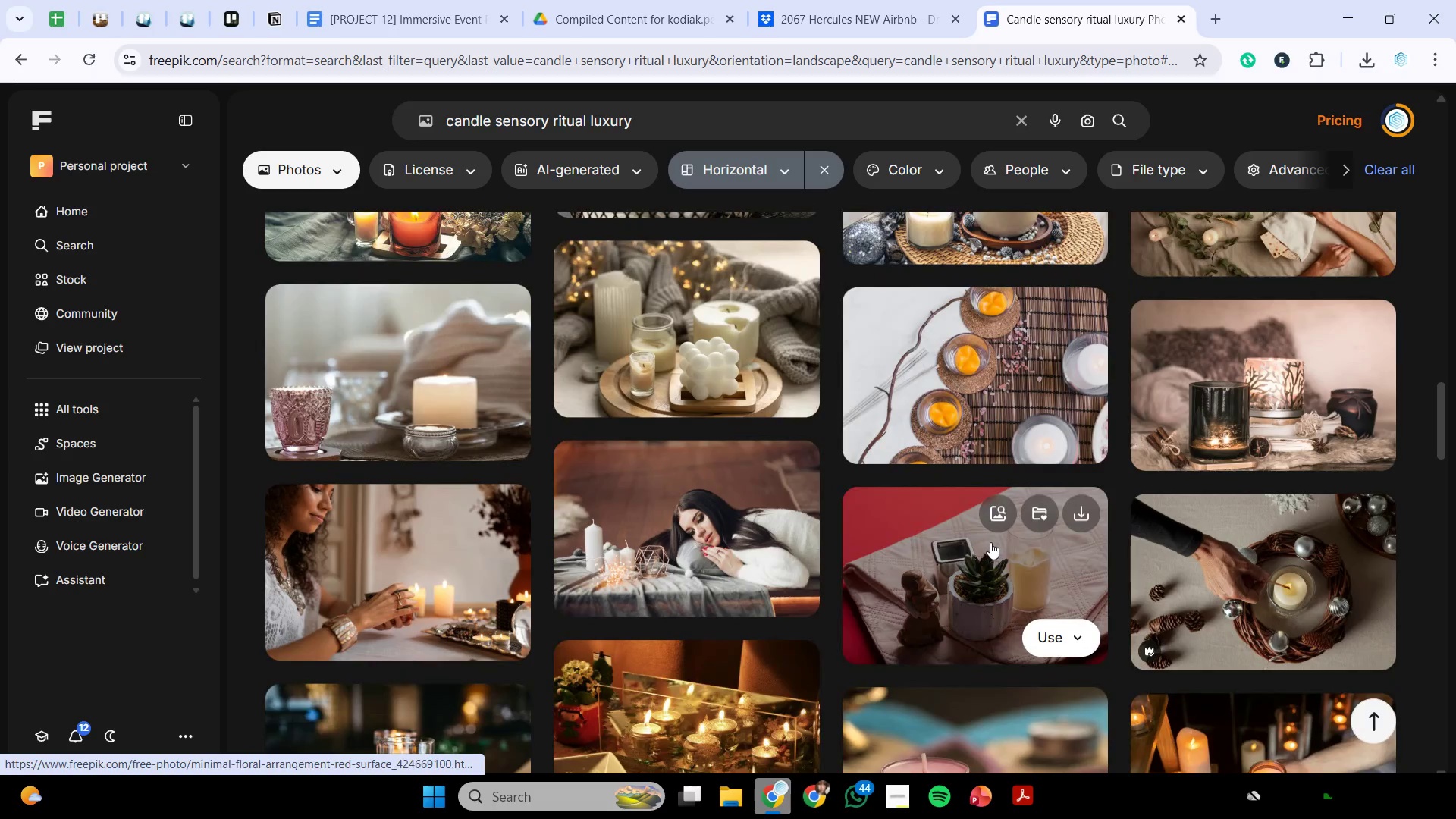 
scroll: coordinate [987, 545], scroll_direction: down, amount: 3.0
 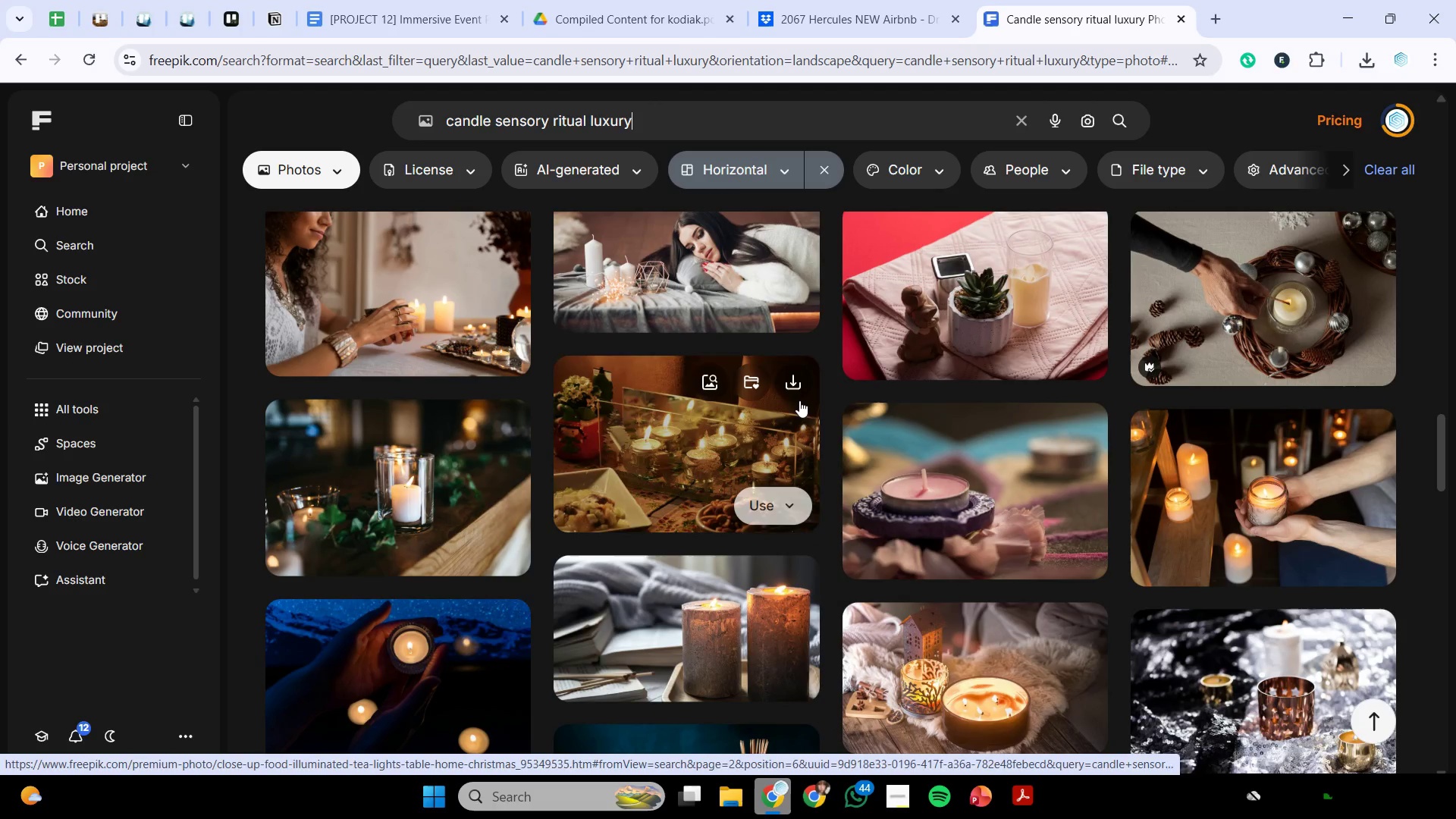 
left_click([754, 444])
 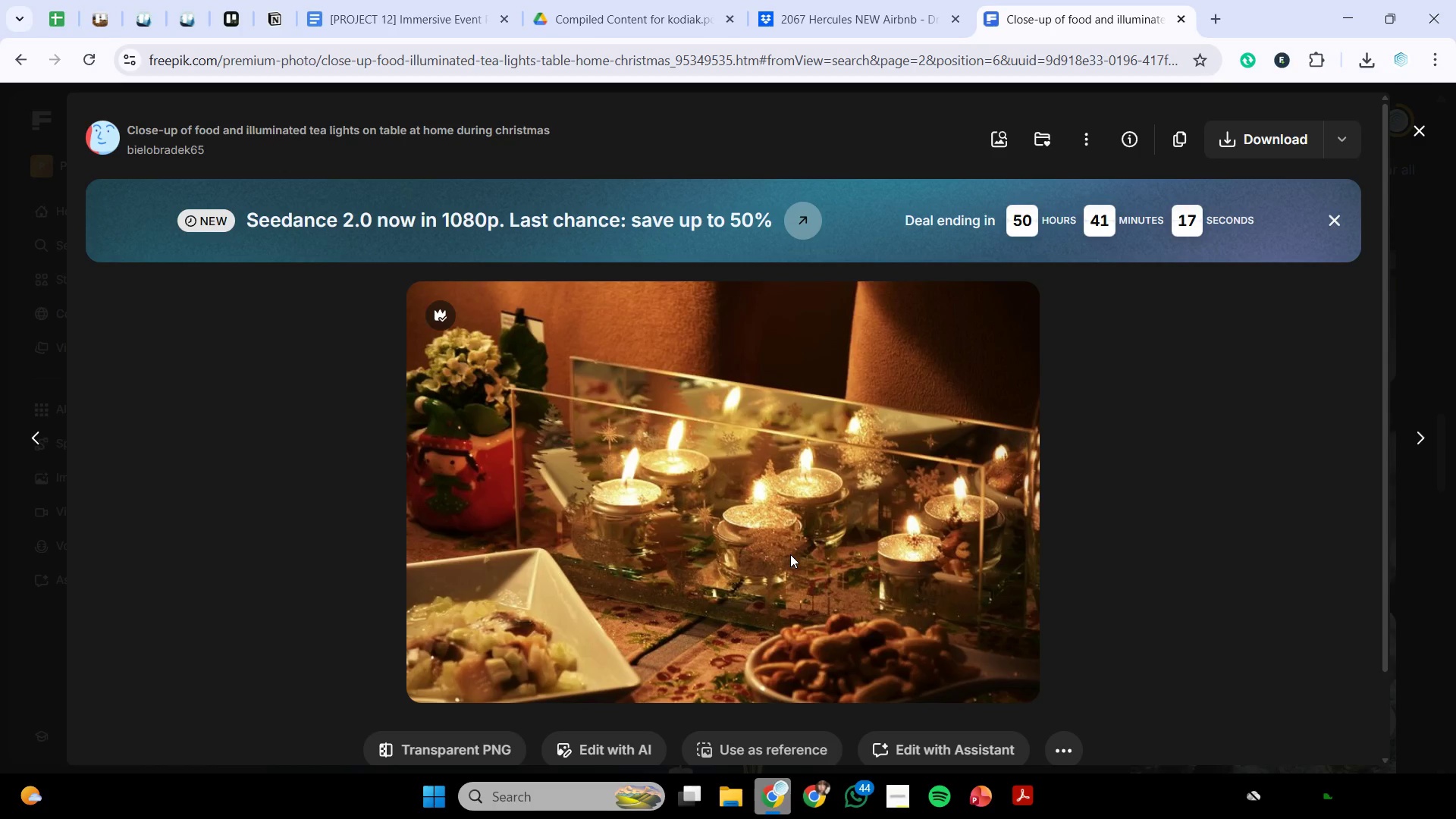 
scroll: coordinate [790, 554], scroll_direction: down, amount: 8.0
 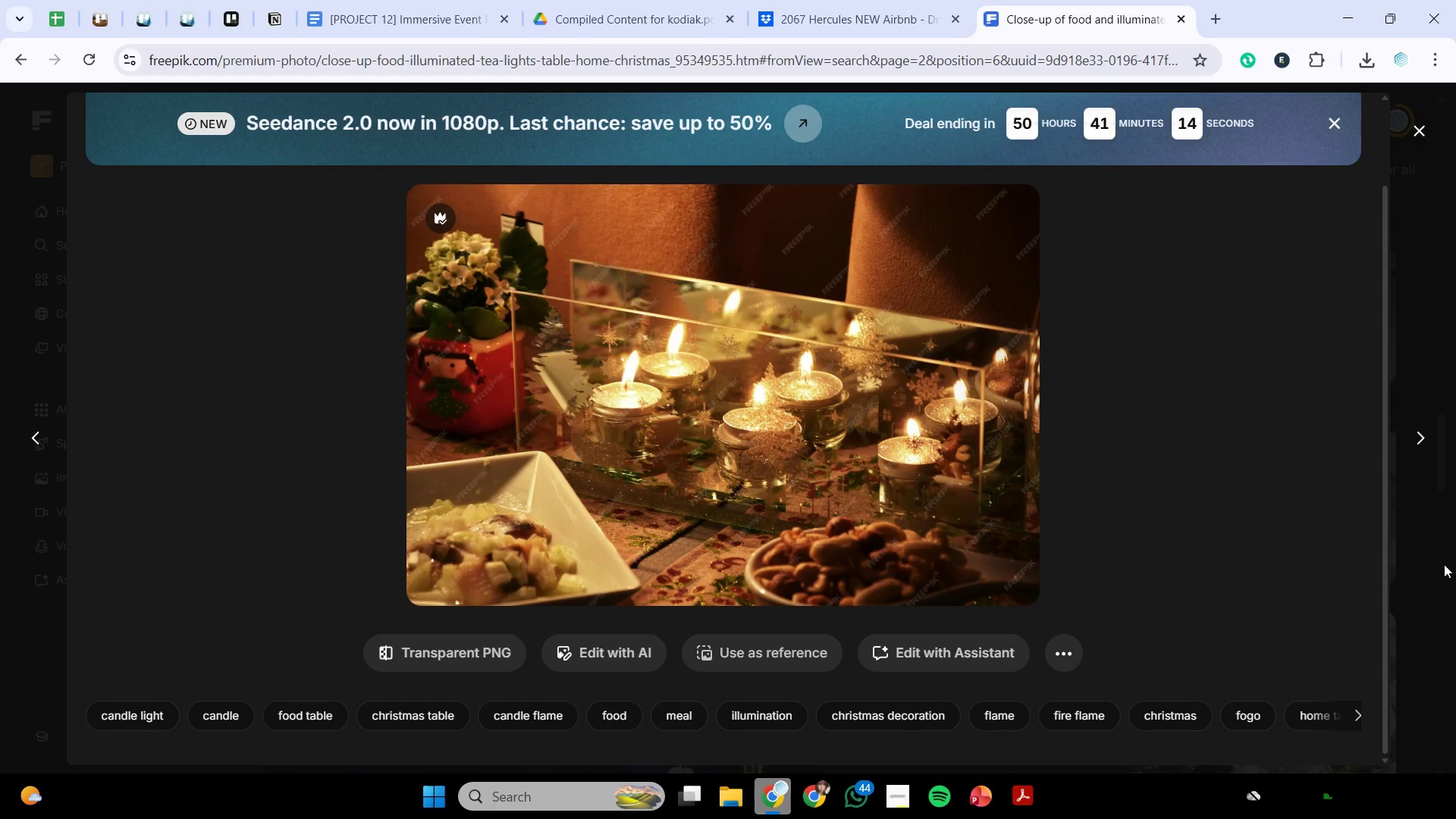 
left_click([1444, 564])
 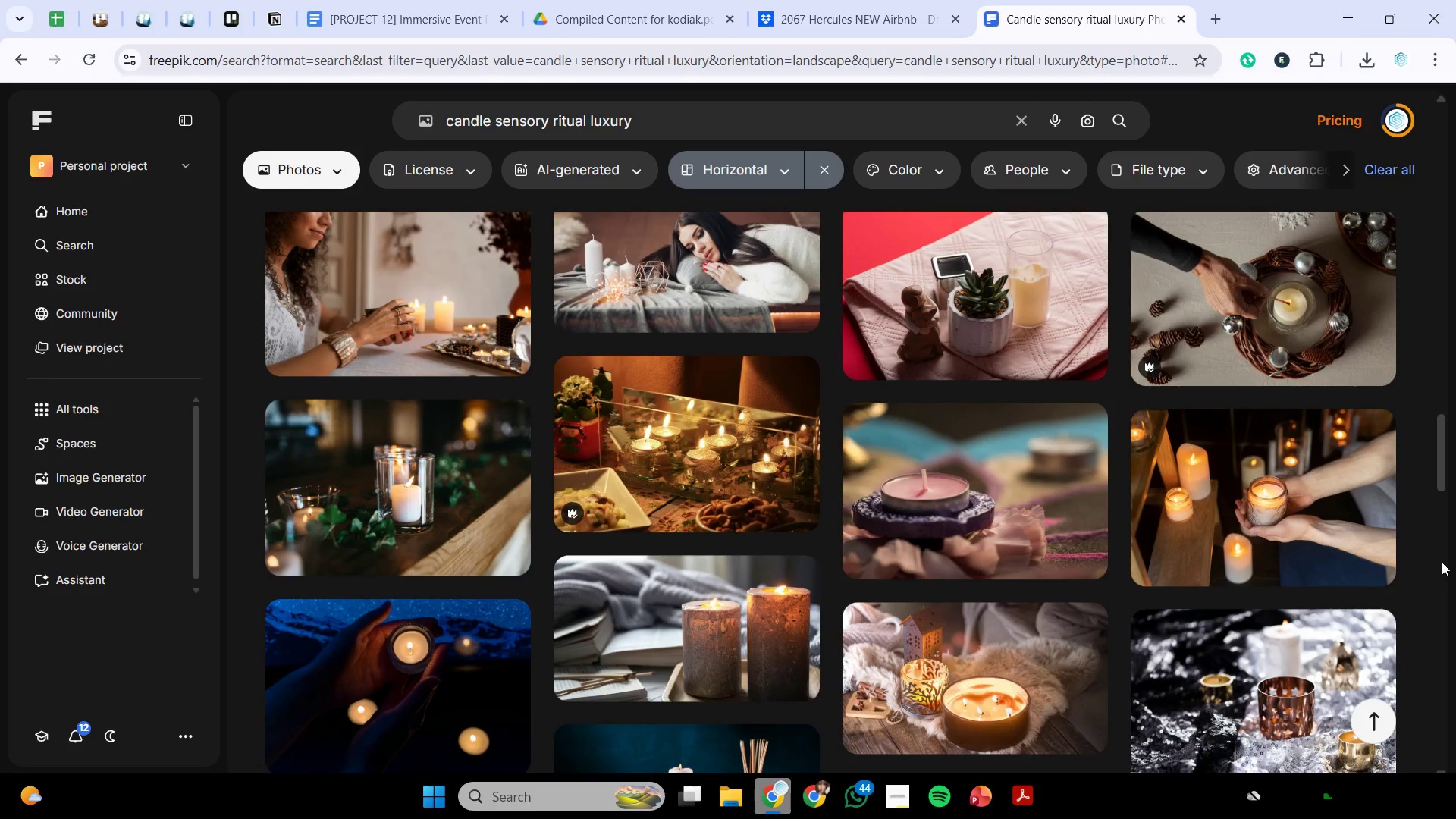 
scroll: coordinate [873, 427], scroll_direction: down, amount: 14.0
 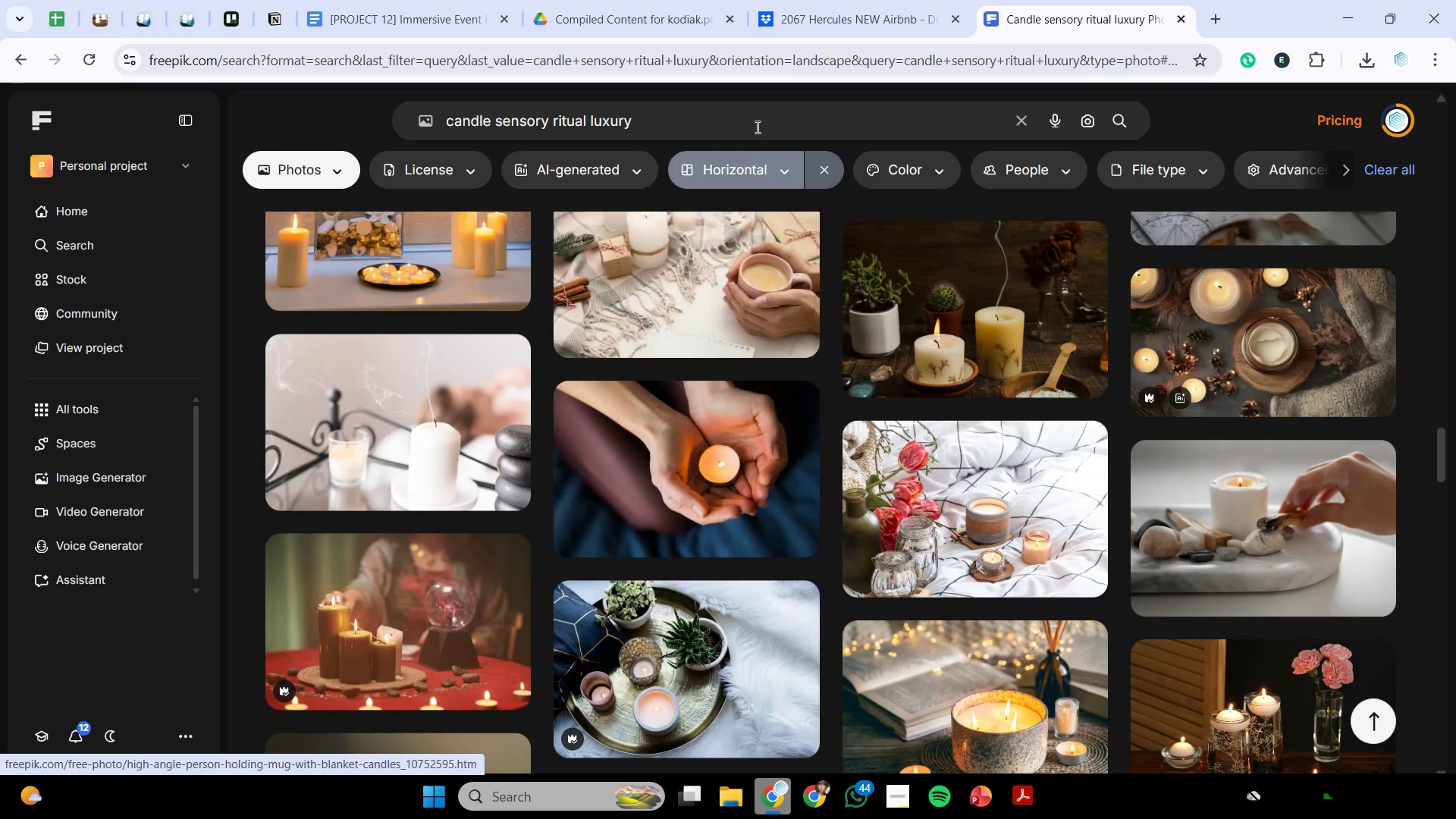 
left_click([756, 113])
 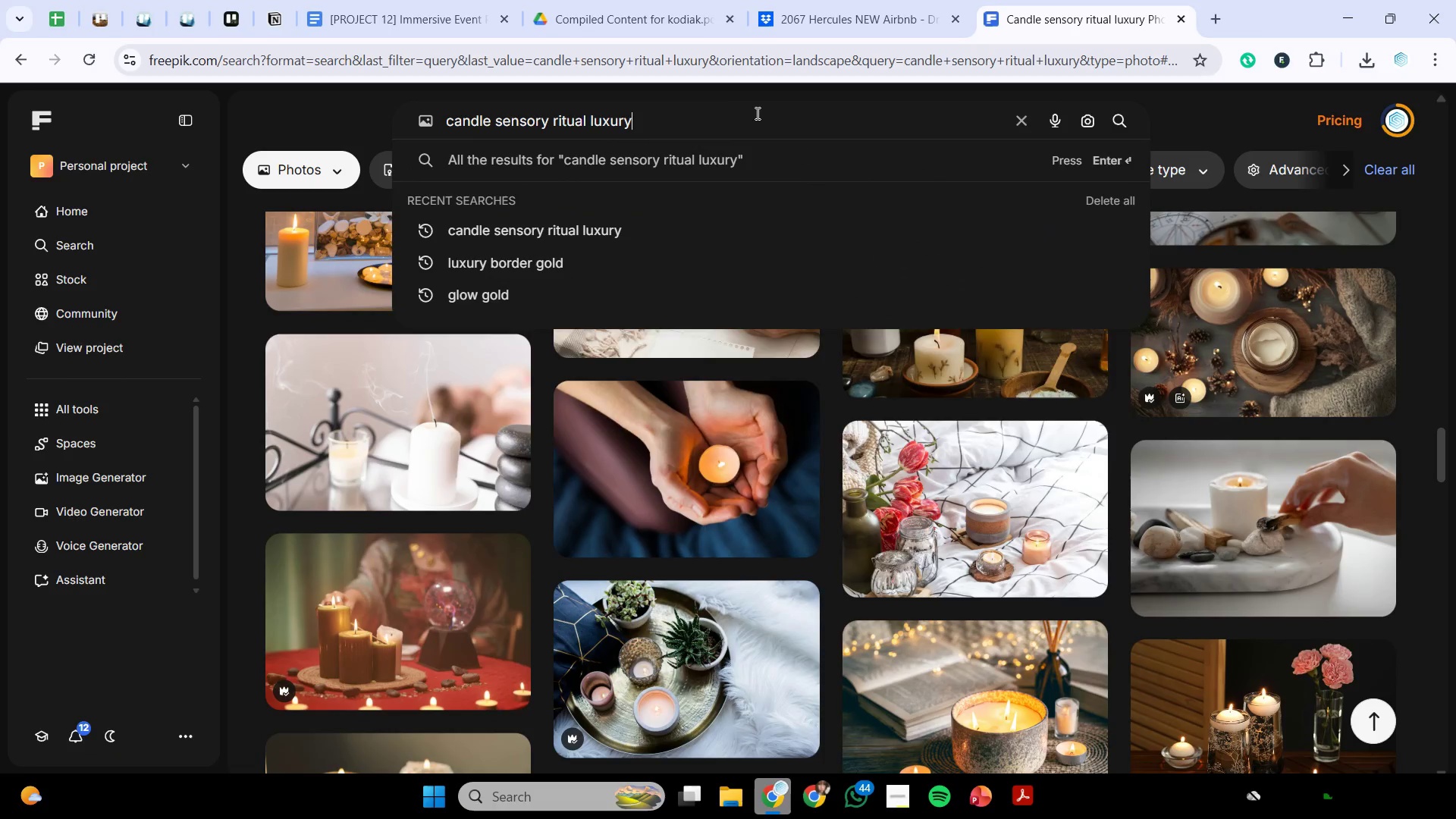 
type( hotel)
 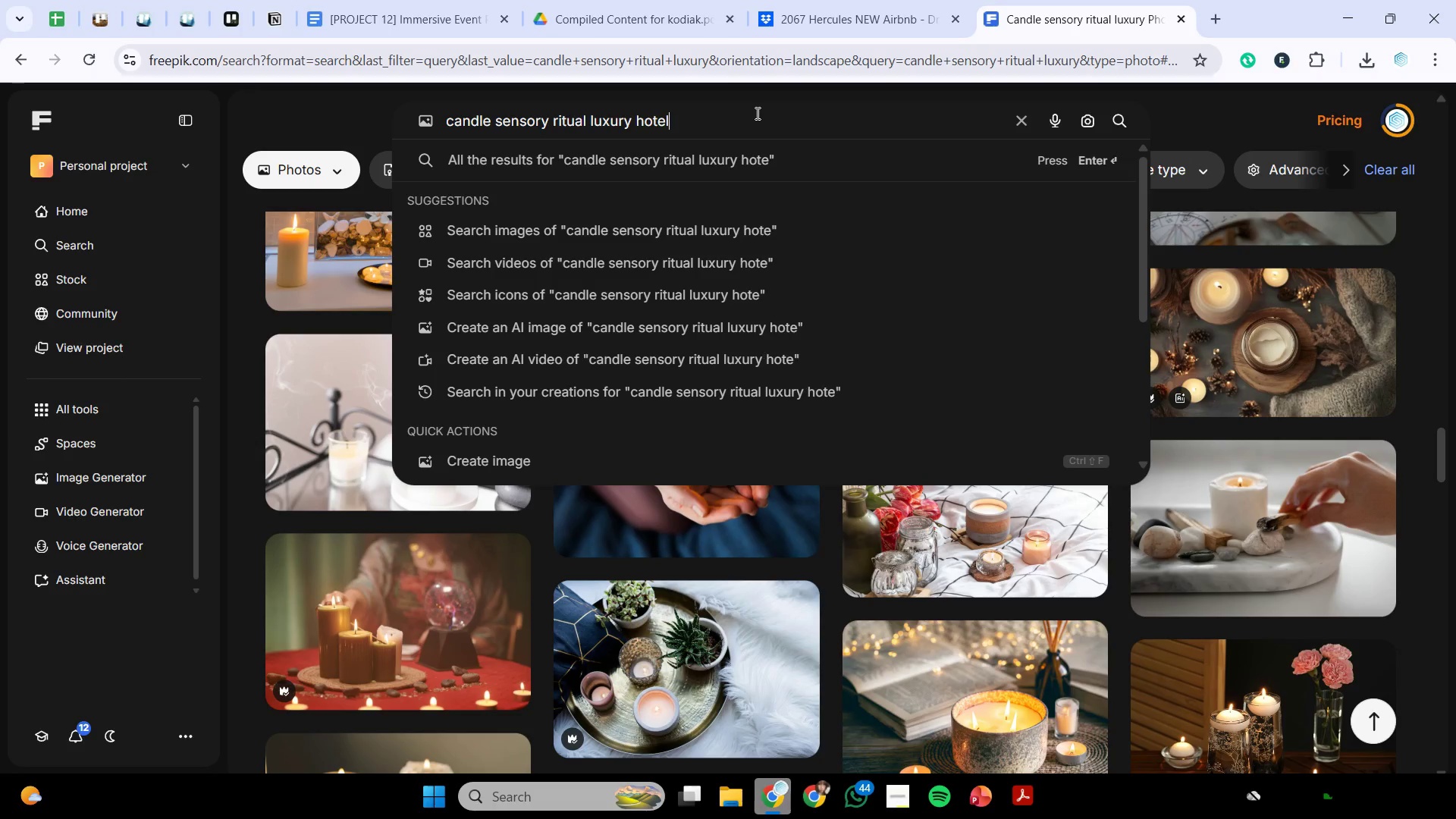 
key(Enter)
 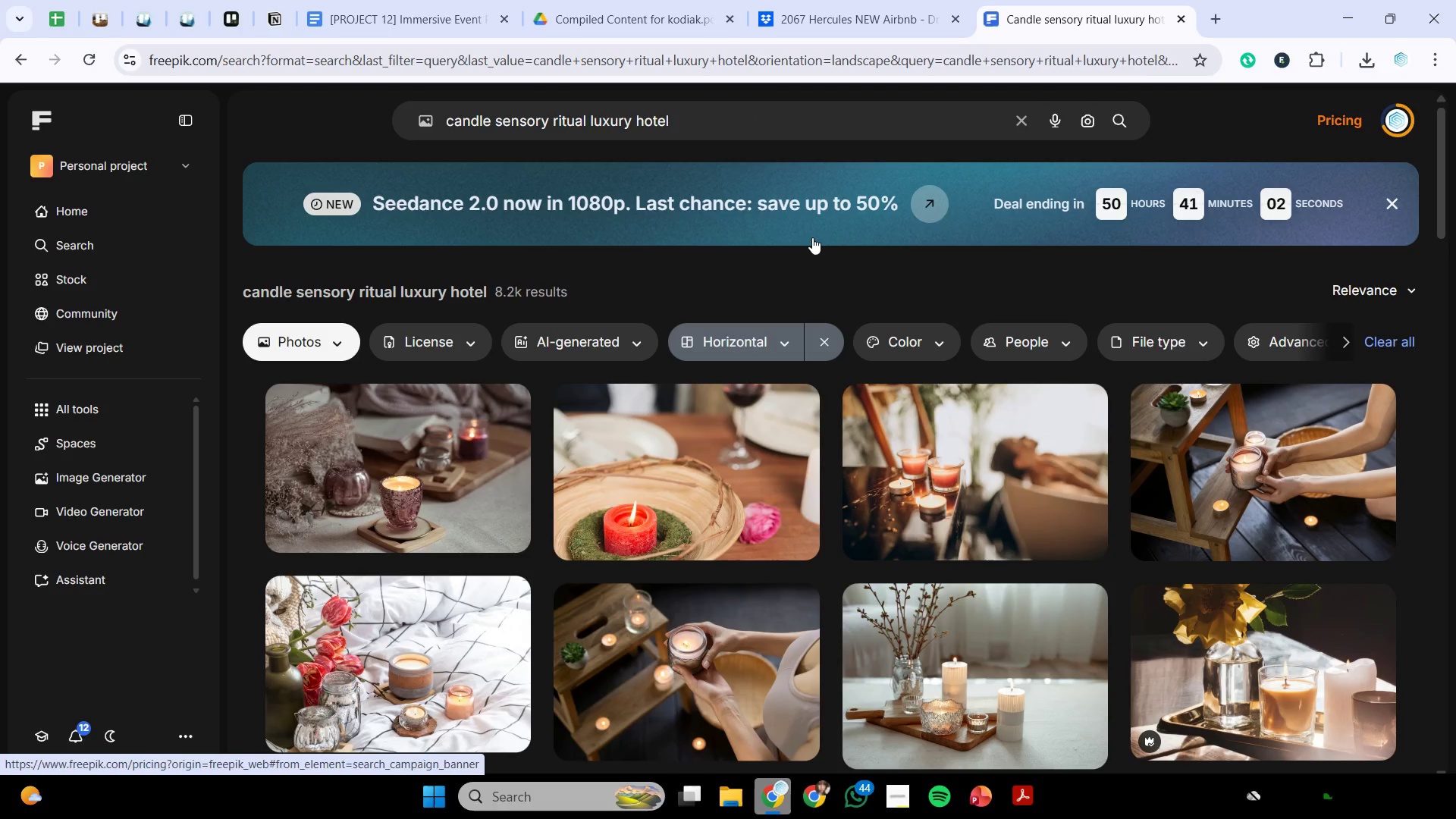 
scroll: coordinate [1411, 251], scroll_direction: down, amount: 8.0
 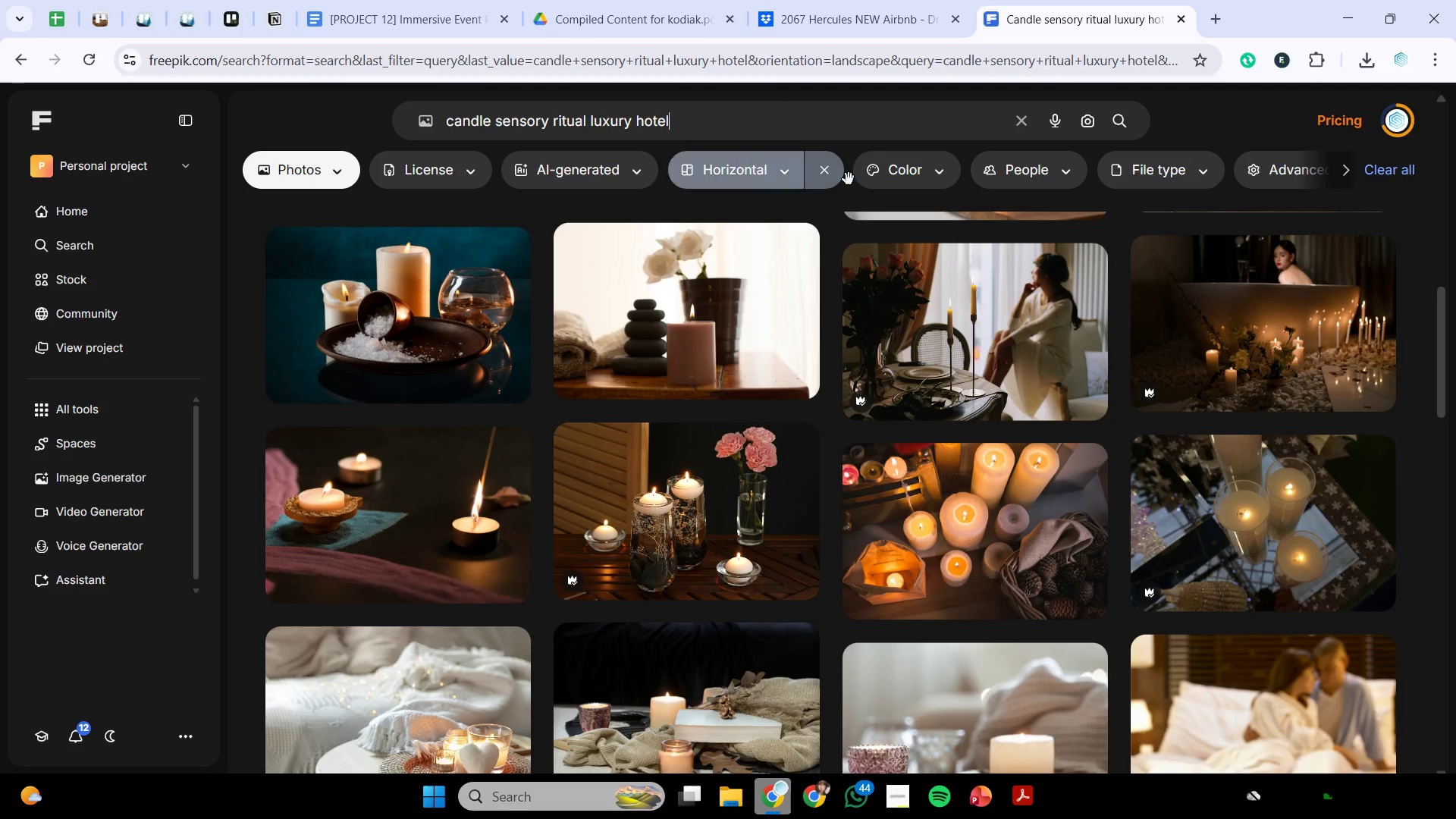 
left_click([843, 115])
 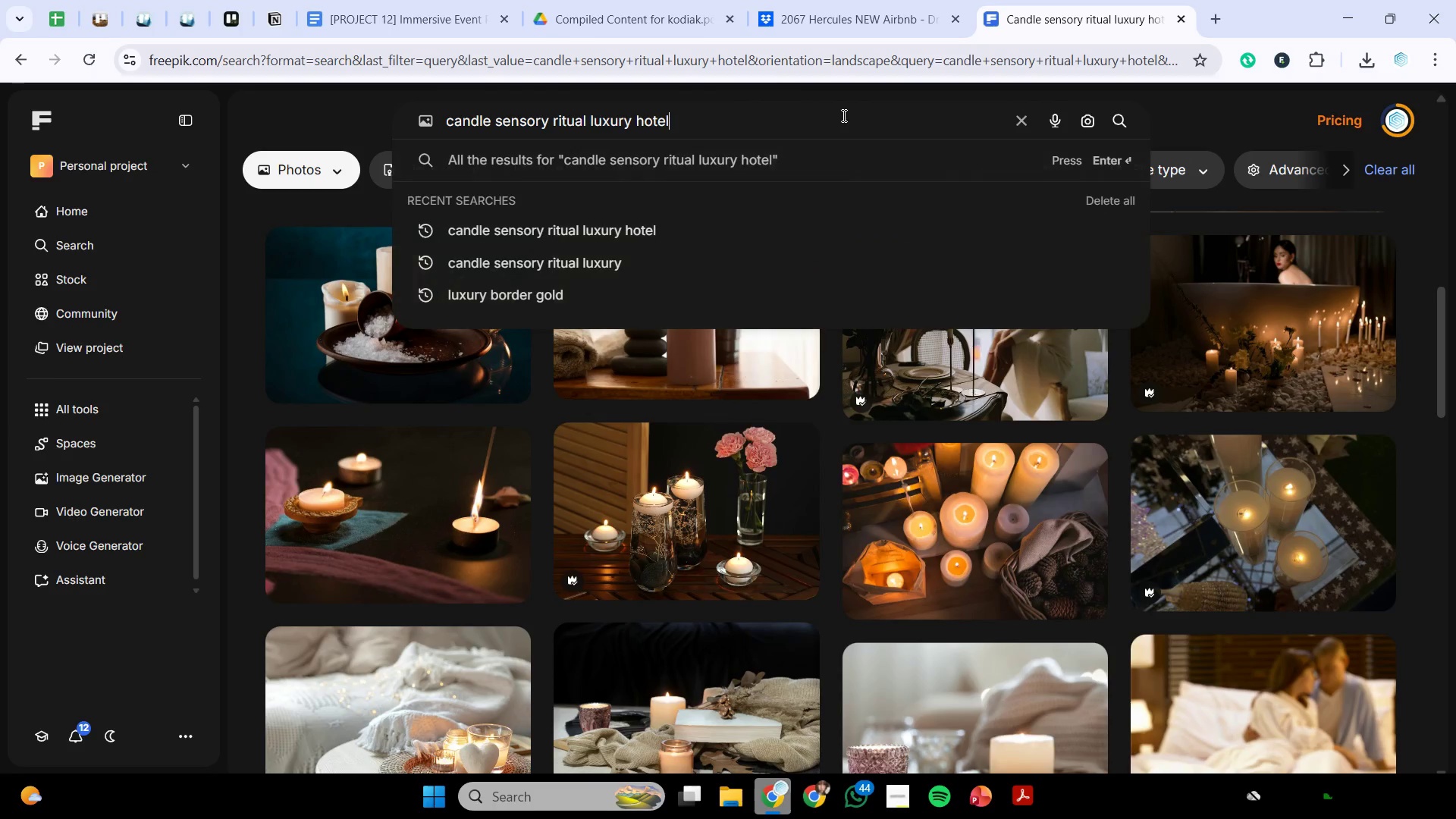 
type( emerald)
 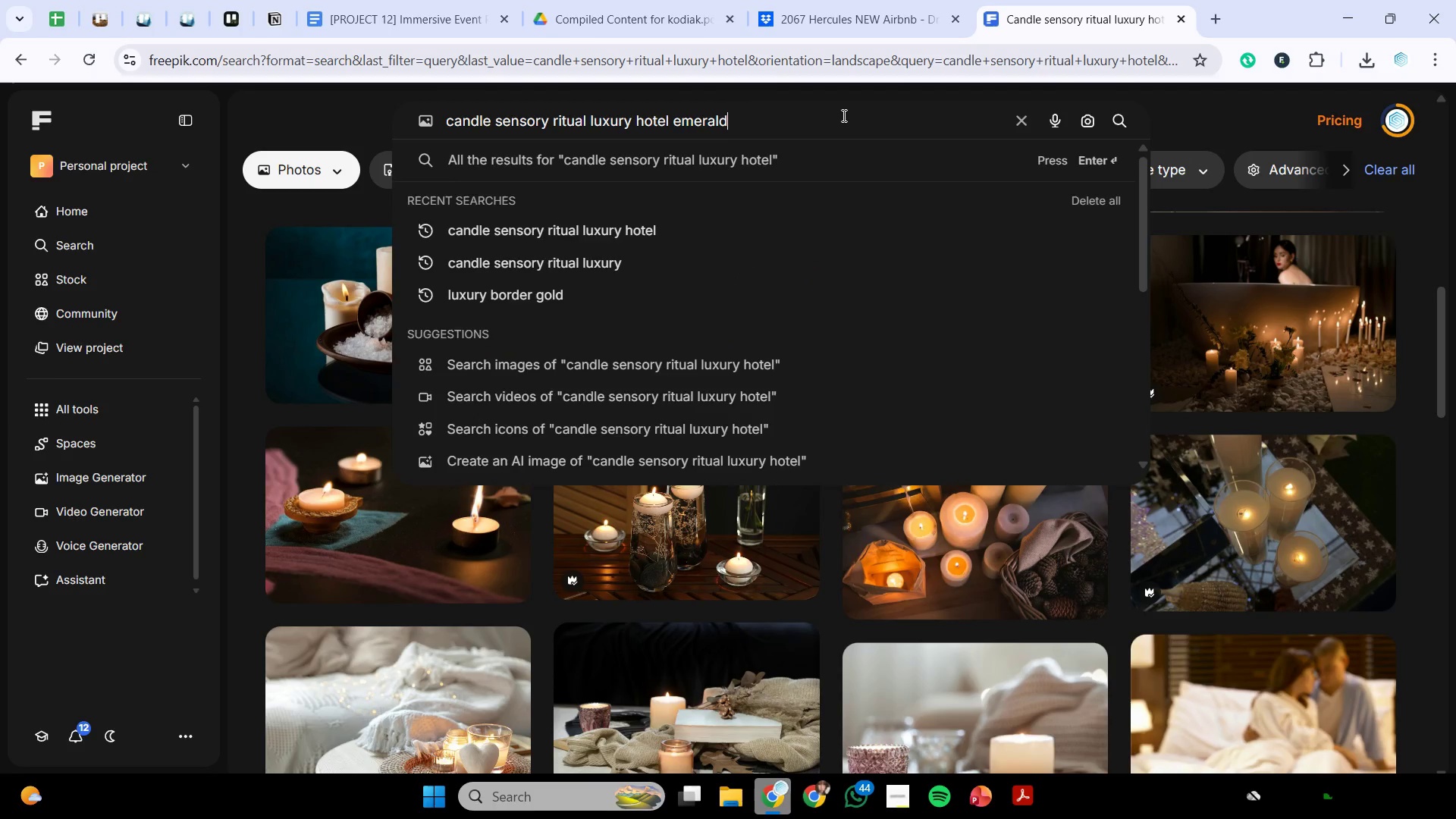 
key(Enter)
 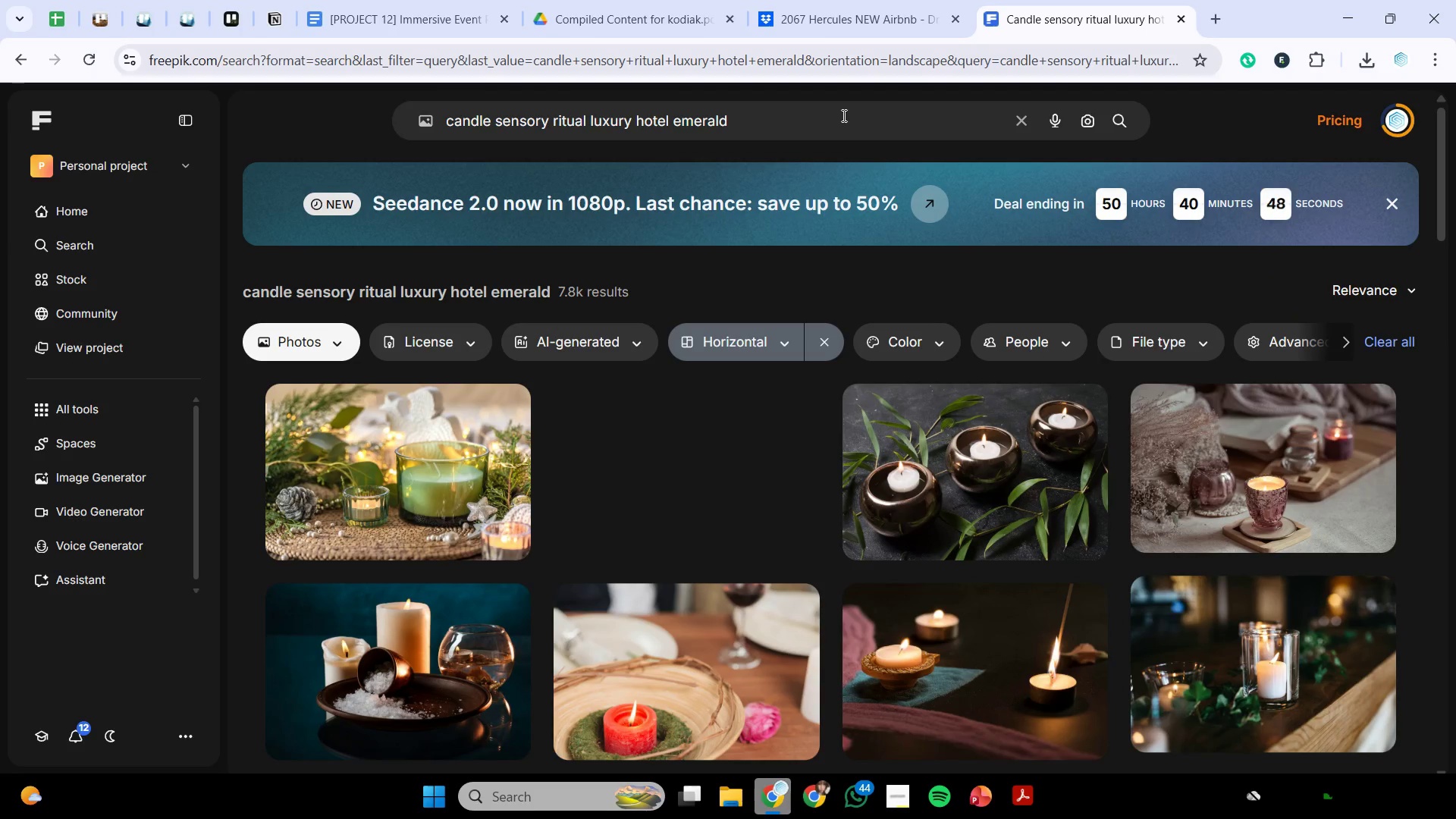 
scroll: coordinate [918, 322], scroll_direction: down, amount: 3.0
 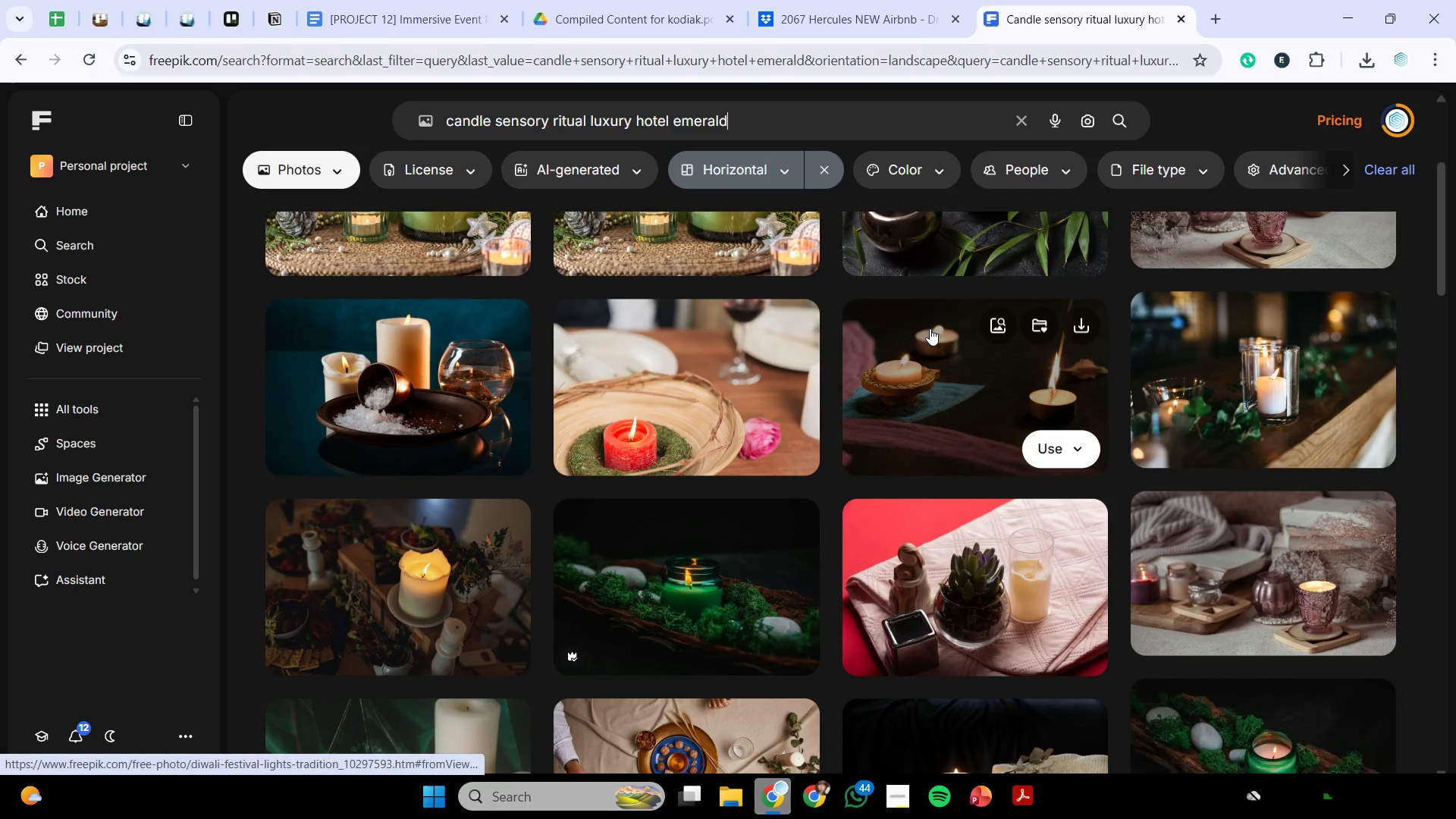 
scroll: coordinate [930, 328], scroll_direction: up, amount: 2.0
 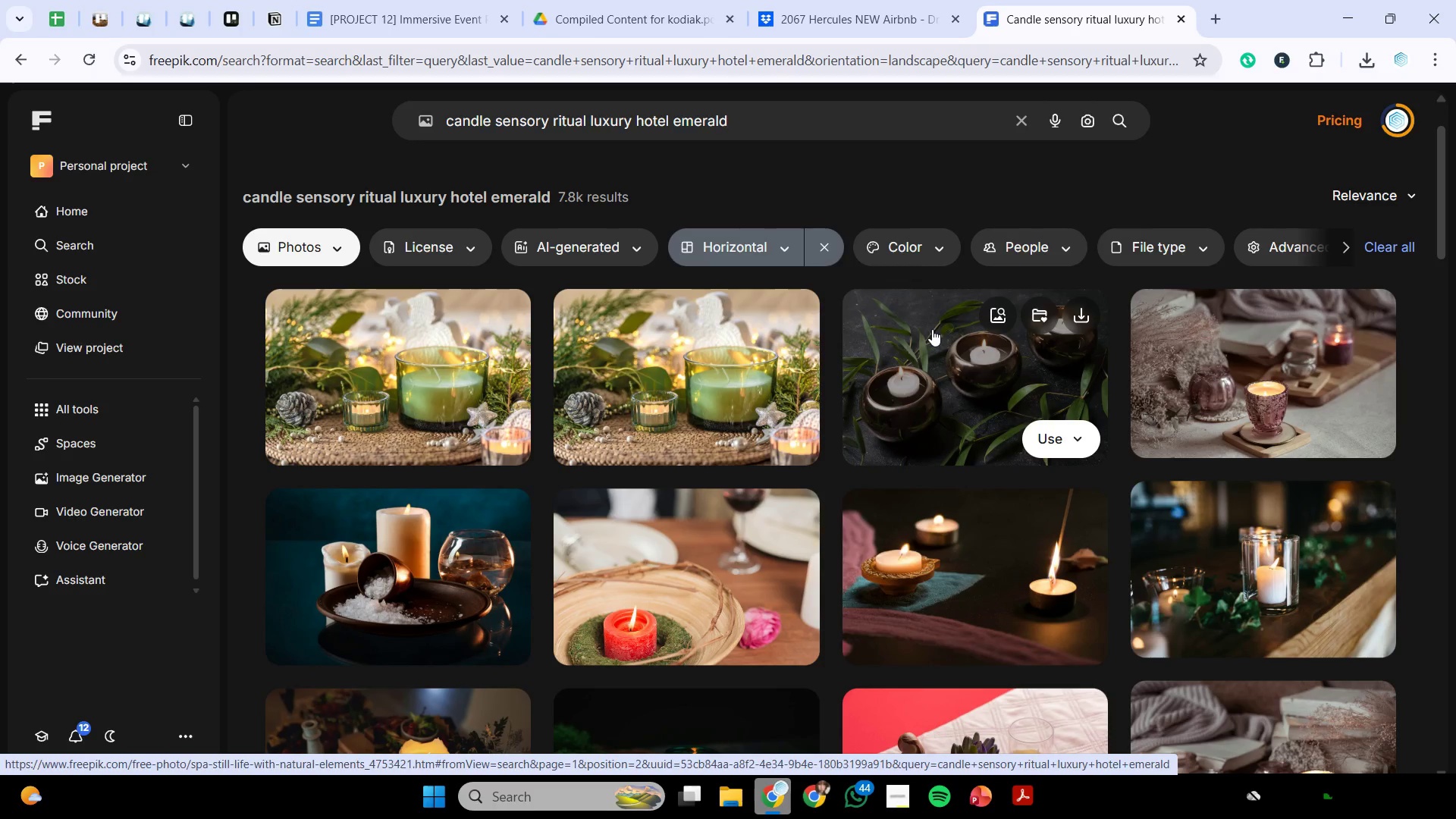 
scroll: coordinate [1235, 383], scroll_direction: down, amount: 11.0
 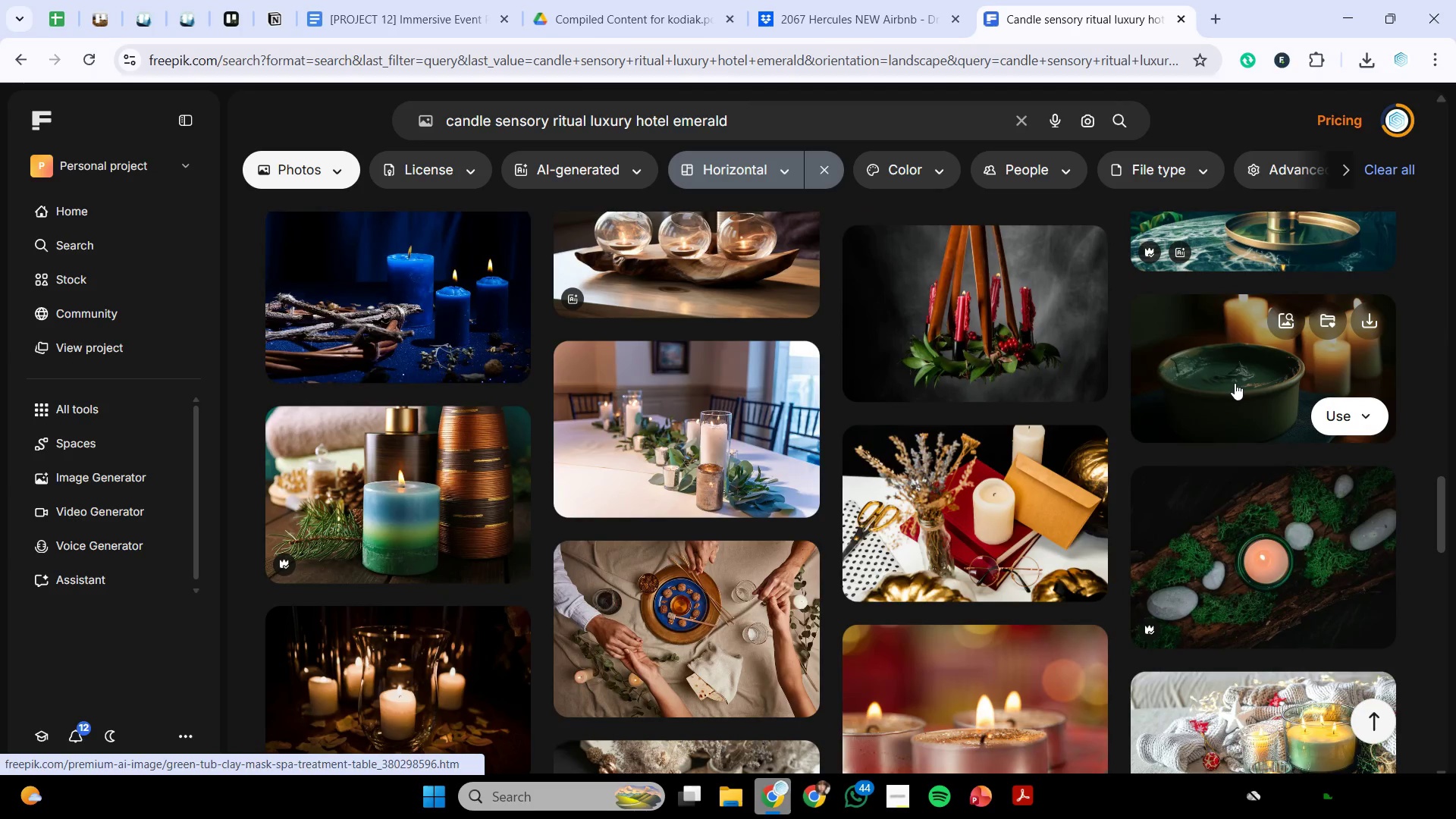 
scroll: coordinate [1231, 335], scroll_direction: down, amount: 7.0
 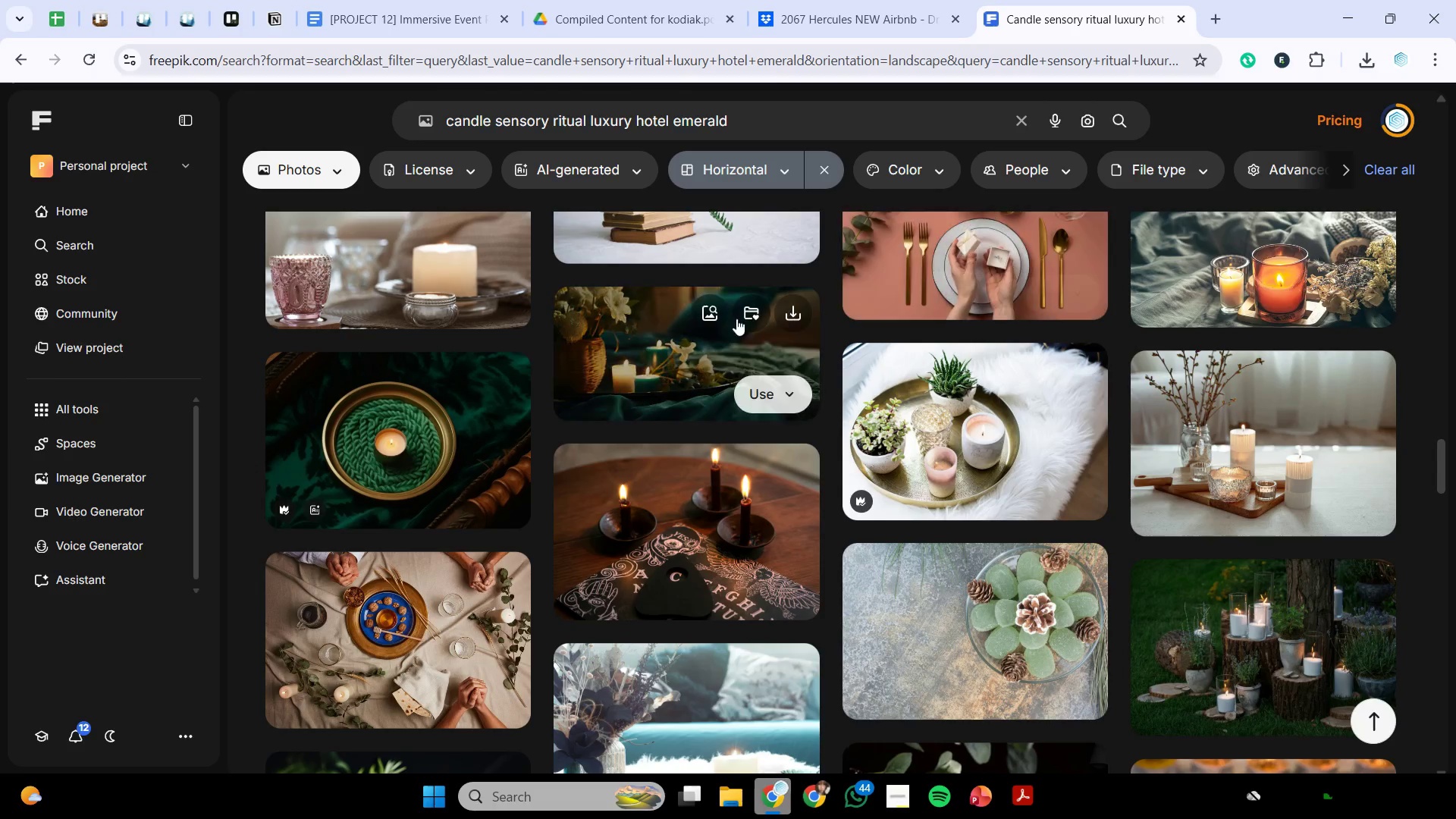 
left_click([679, 352])
 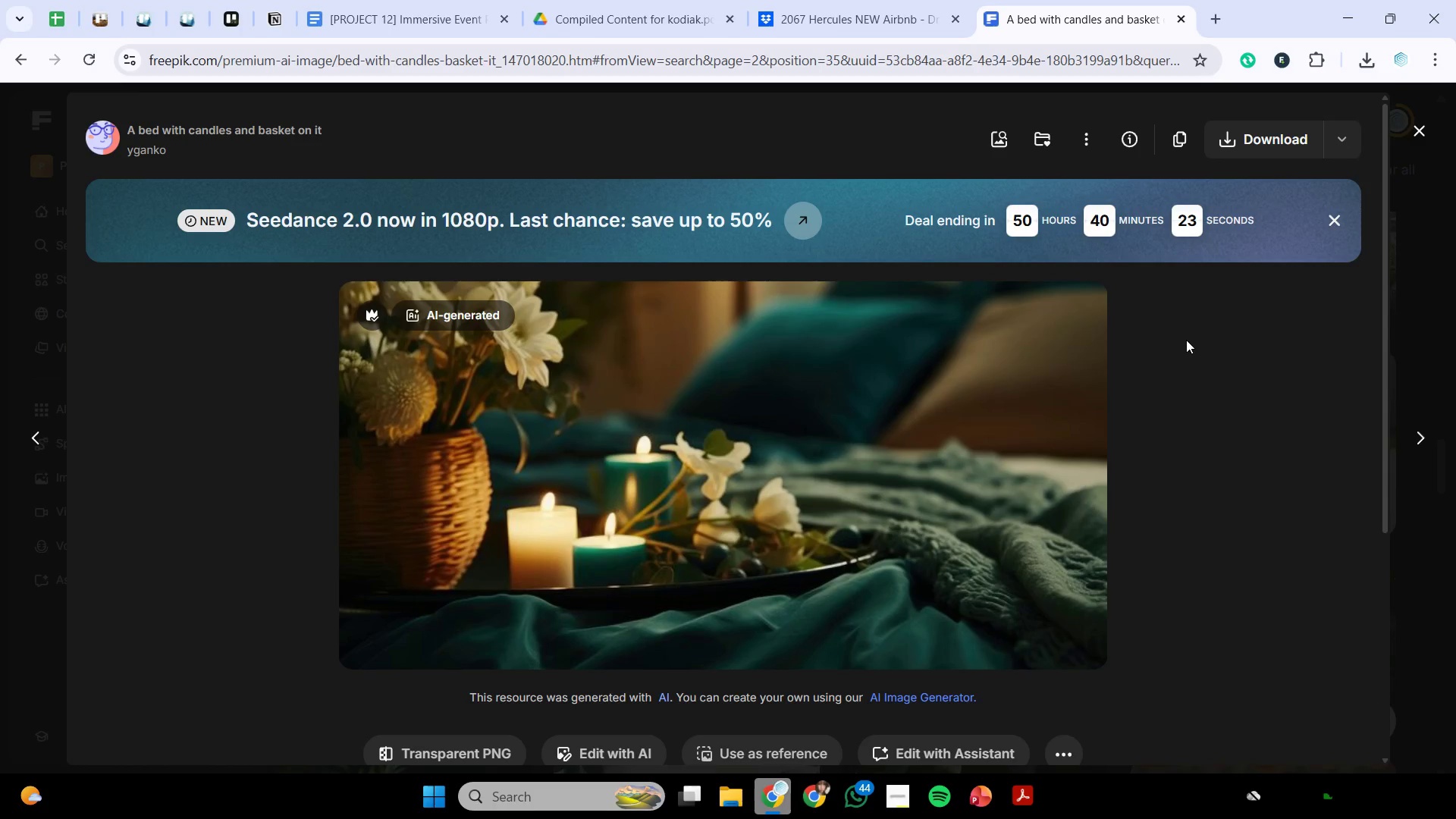 
scroll: coordinate [1367, 580], scroll_direction: down, amount: 10.0
 